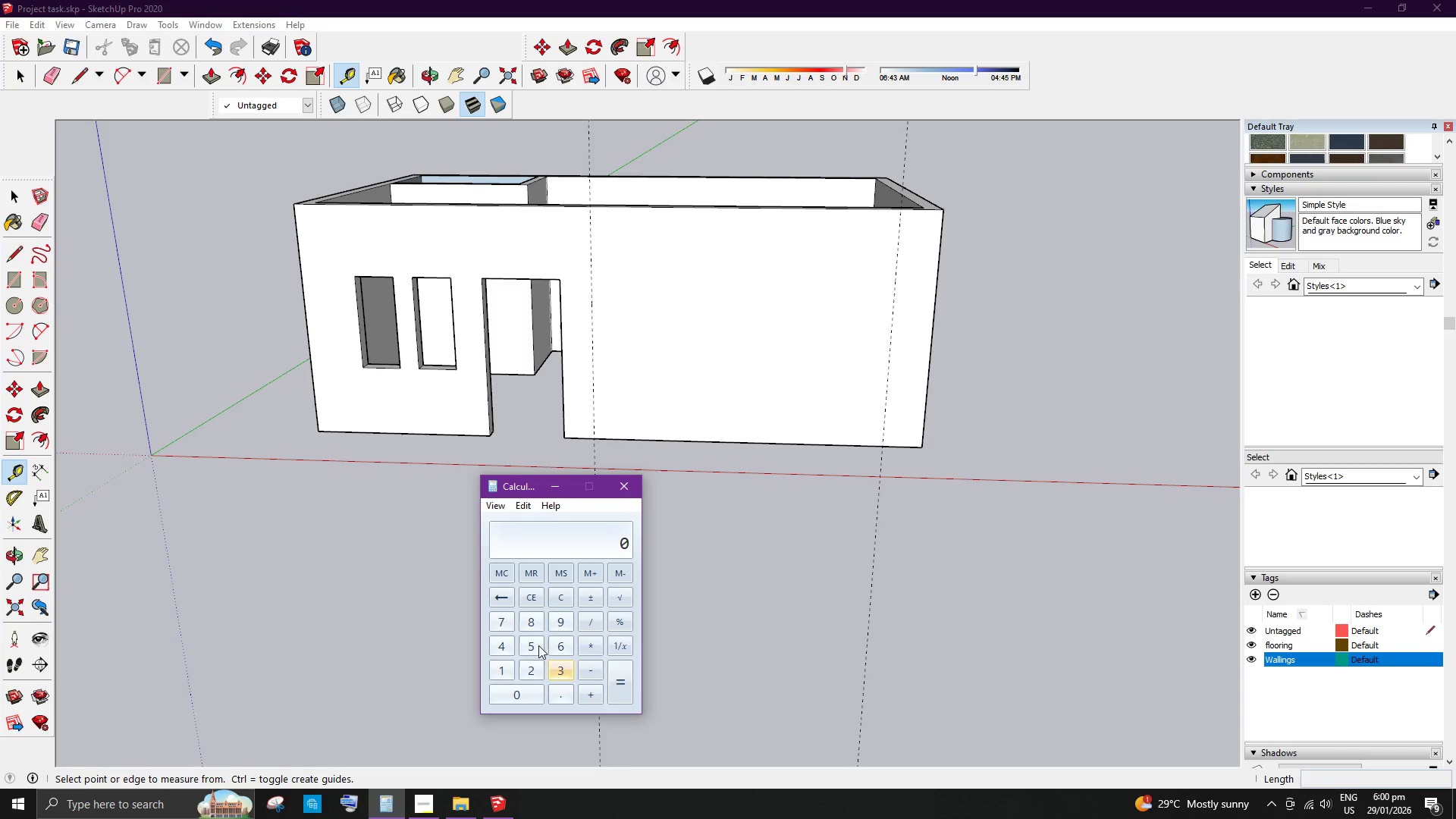 
left_click([532, 624])
 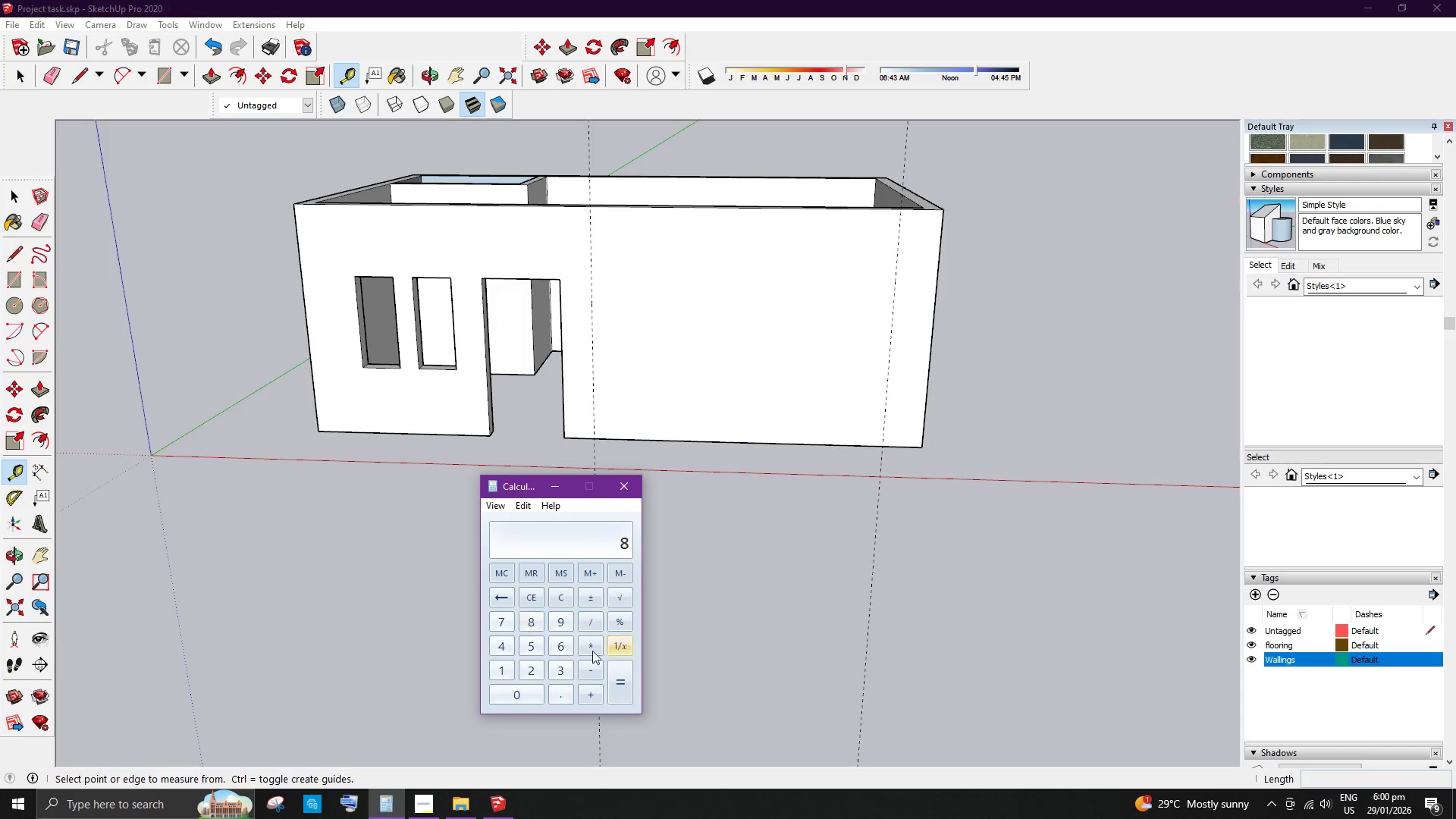 
left_click([589, 646])
 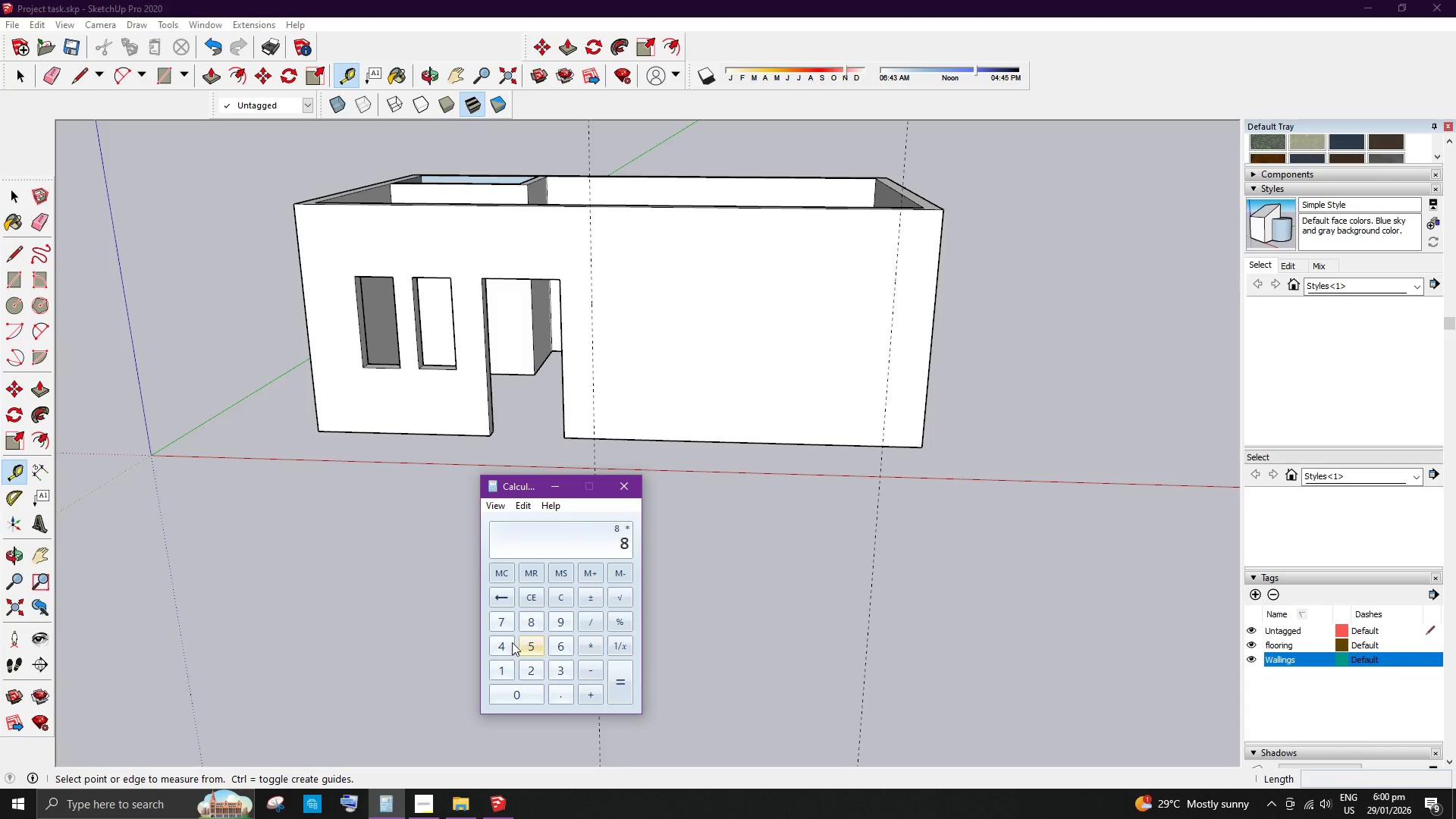 
left_click([505, 646])
 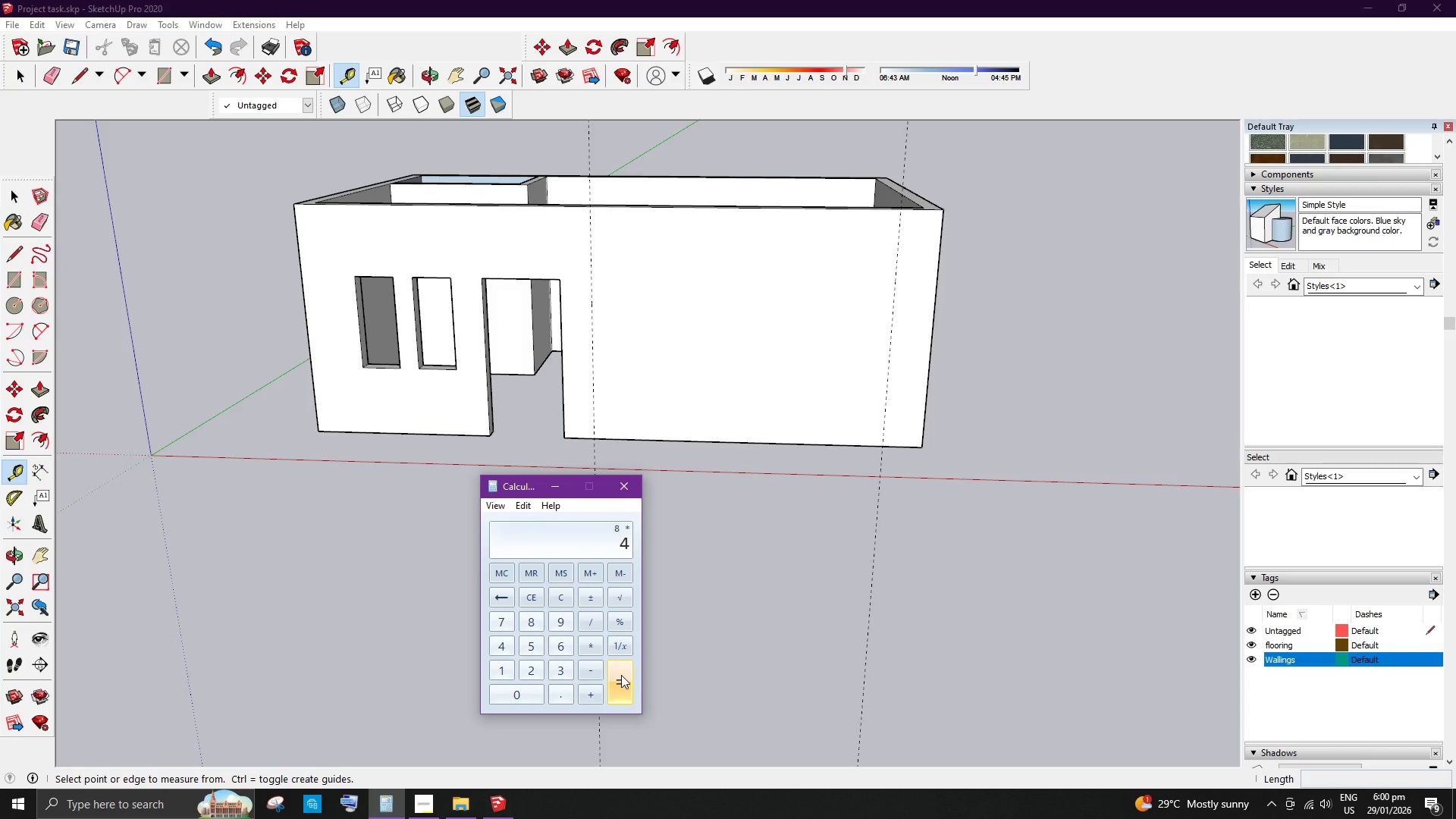 
left_click([621, 675])
 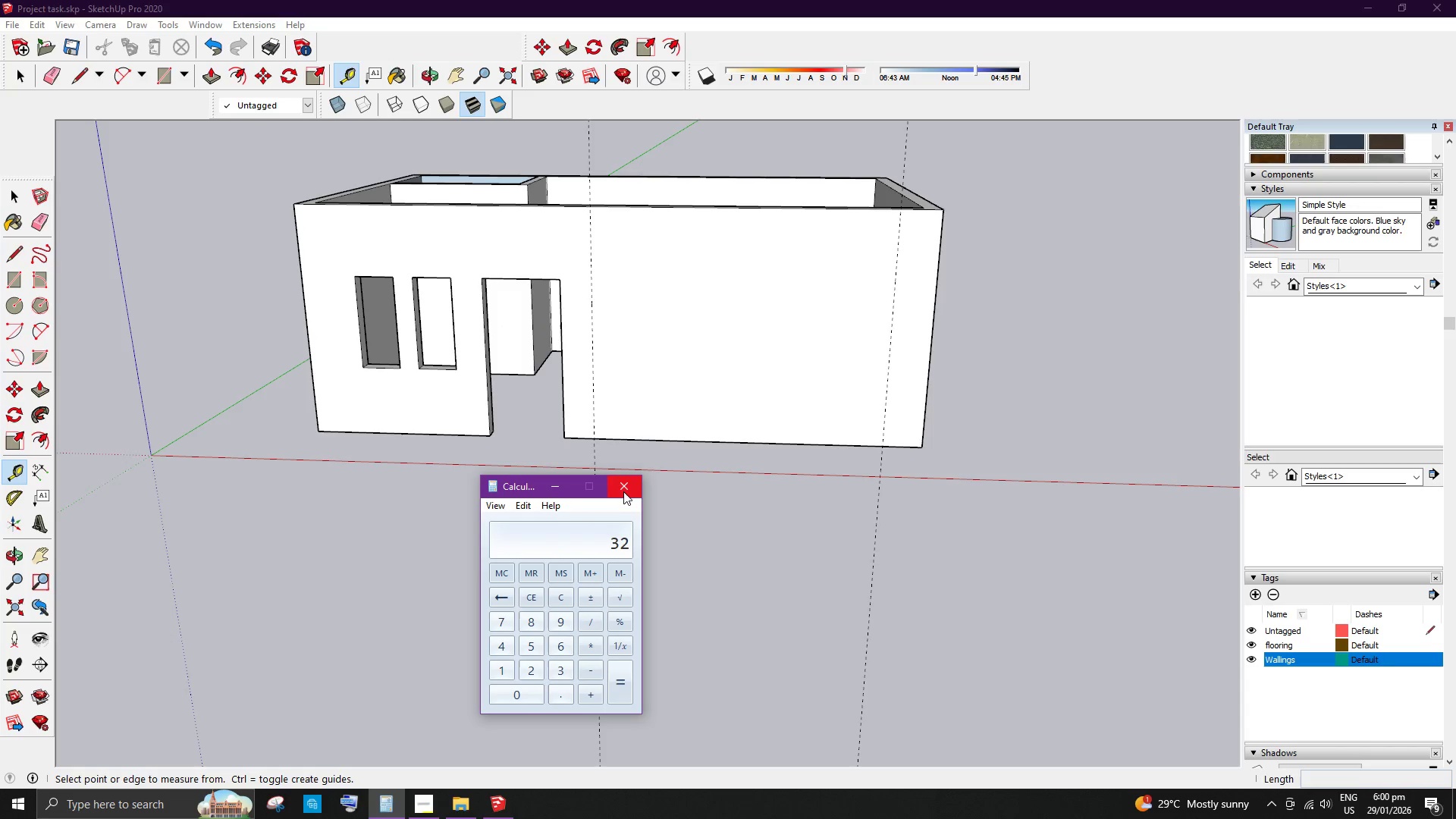 
left_click([623, 491])
 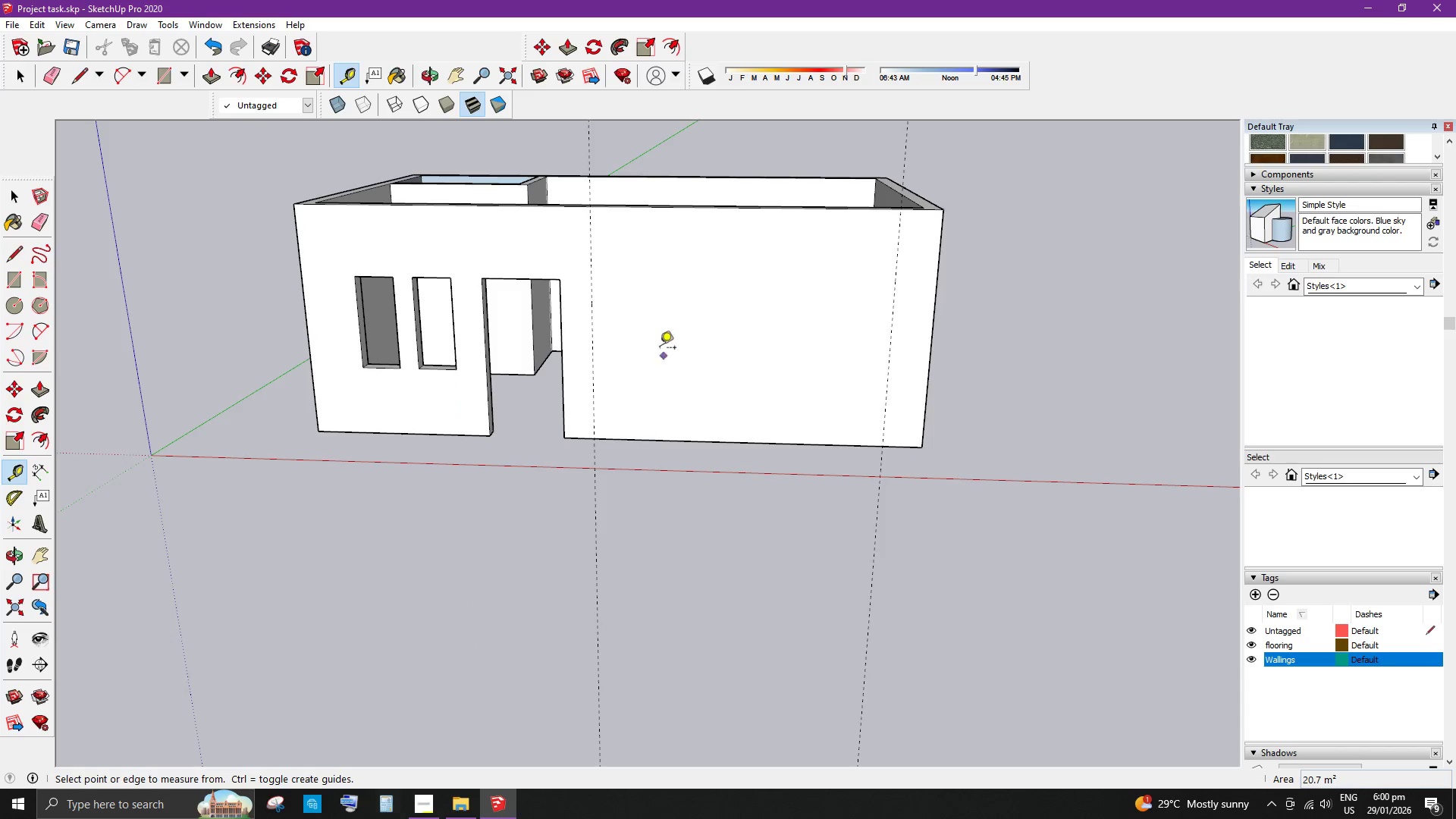 
left_click([388, 806])
 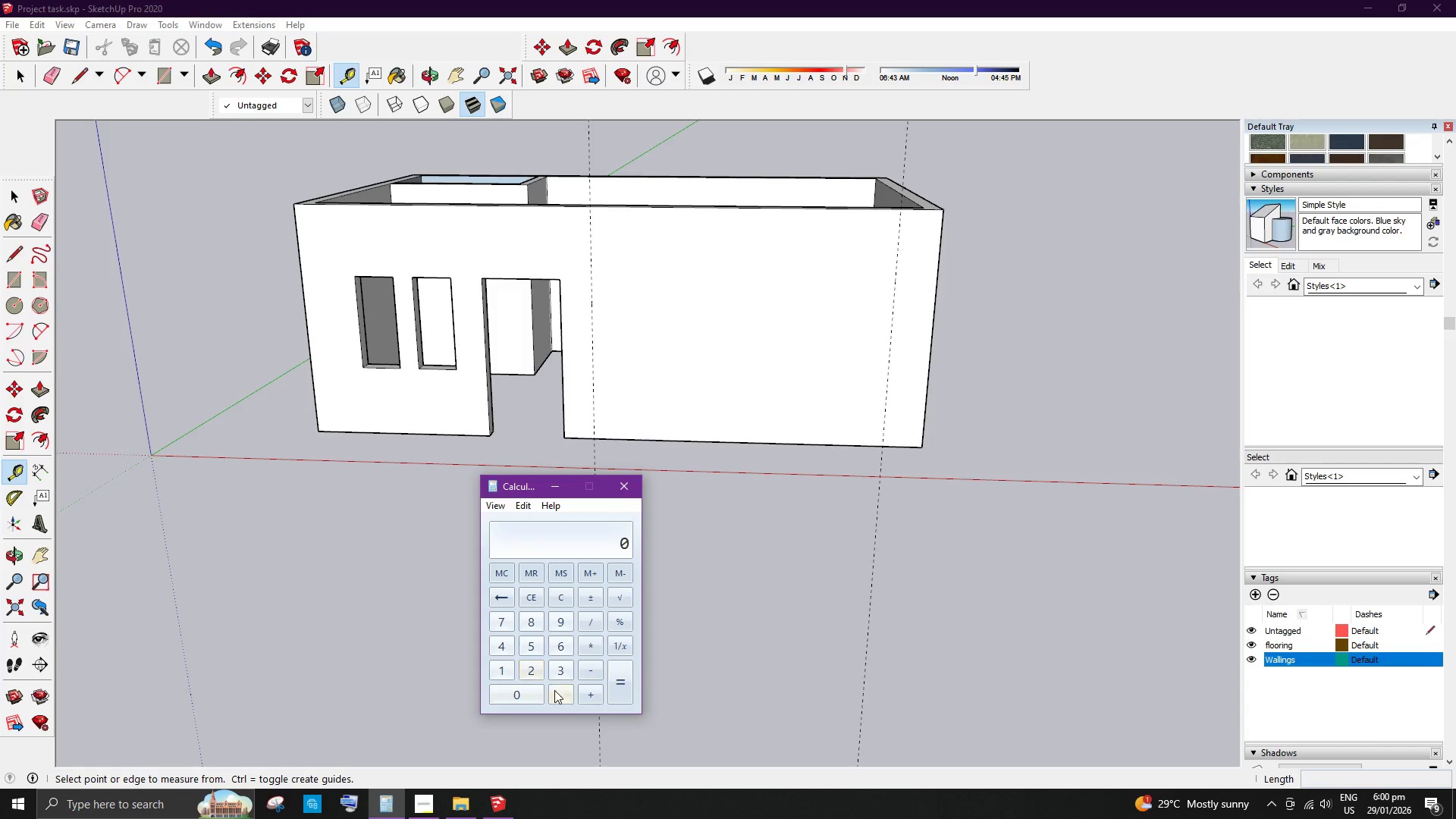 
double_click([493, 618])
 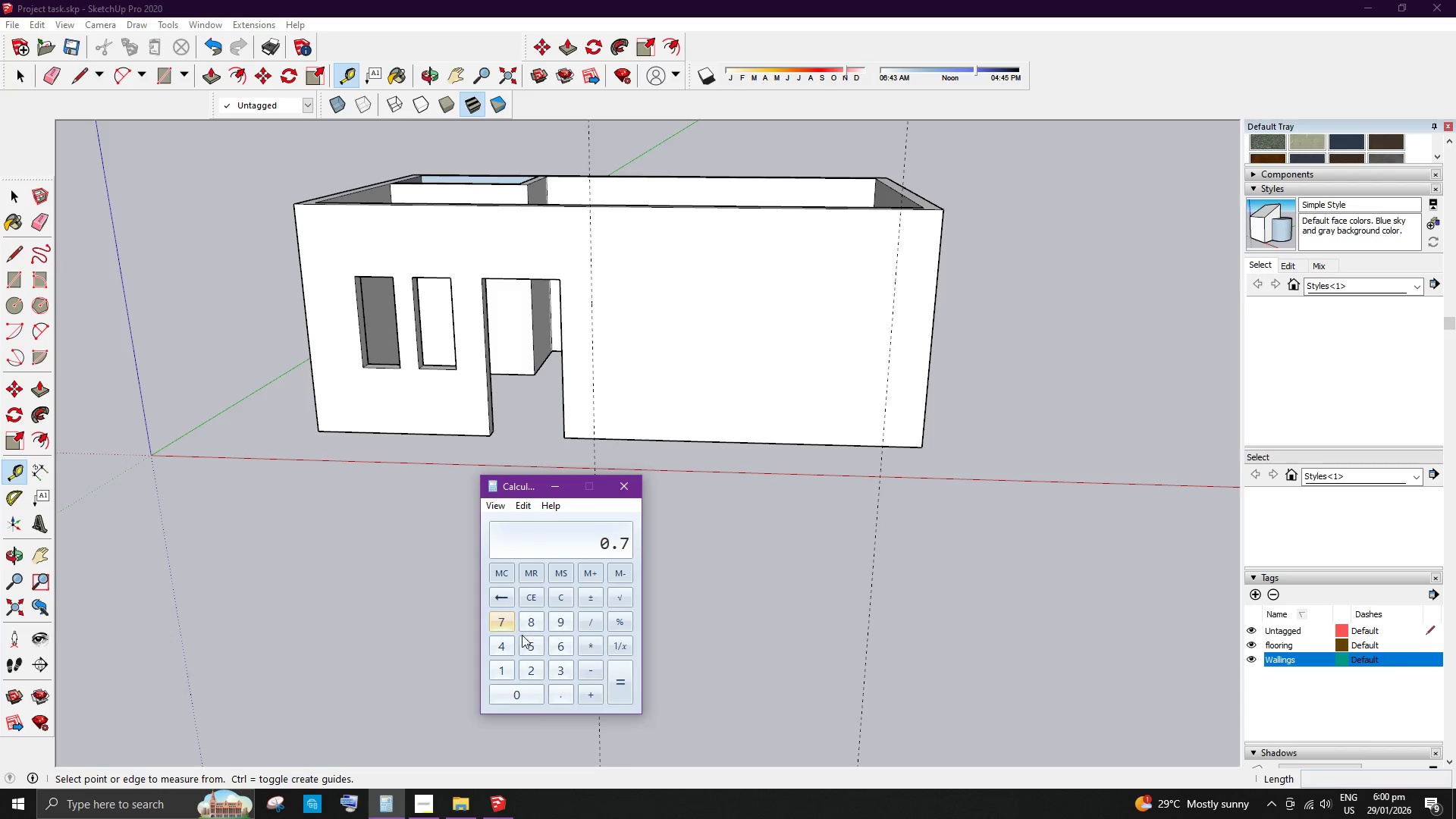 
left_click([526, 641])
 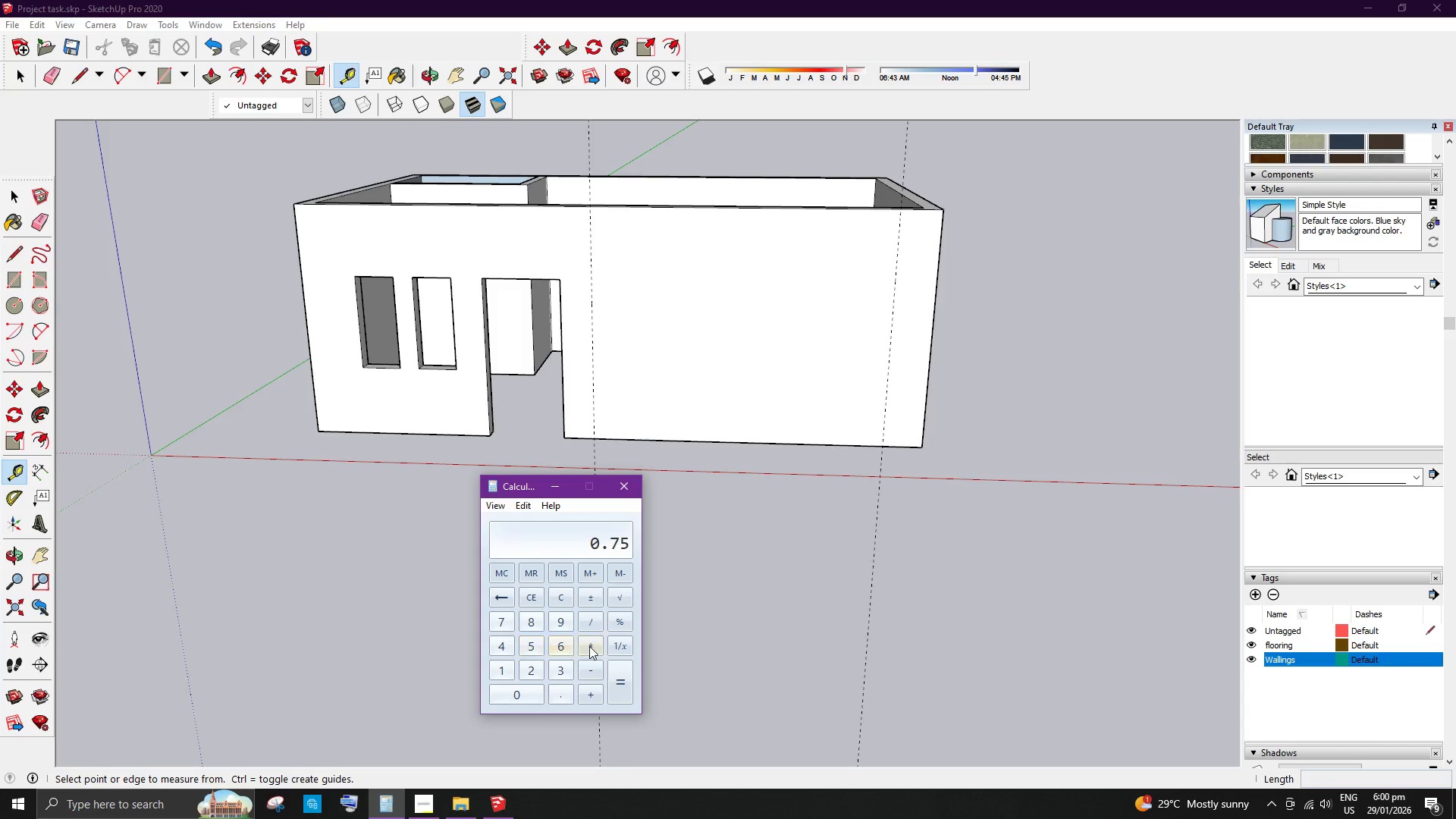 
left_click([590, 645])
 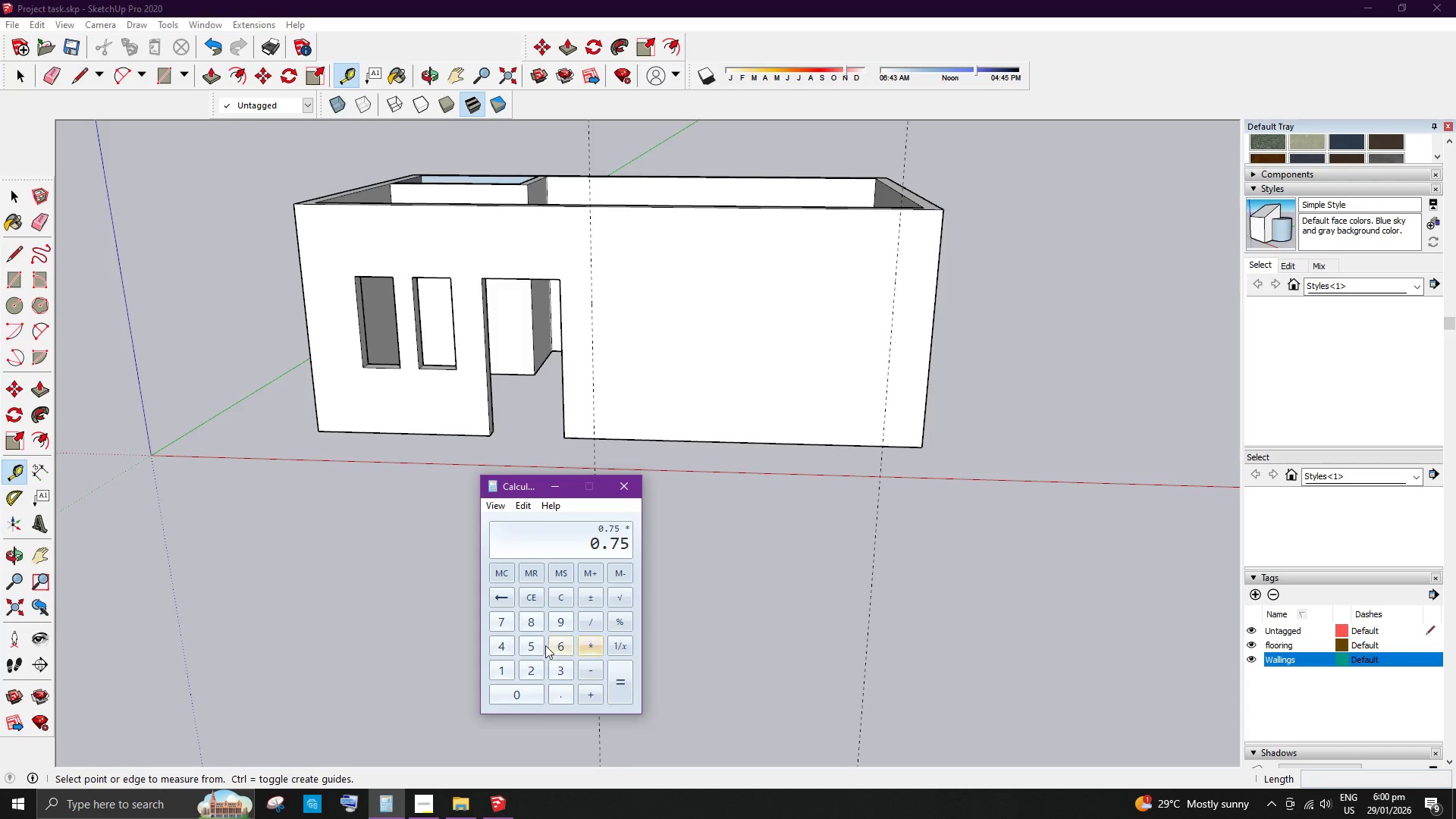 
left_click([529, 645])
 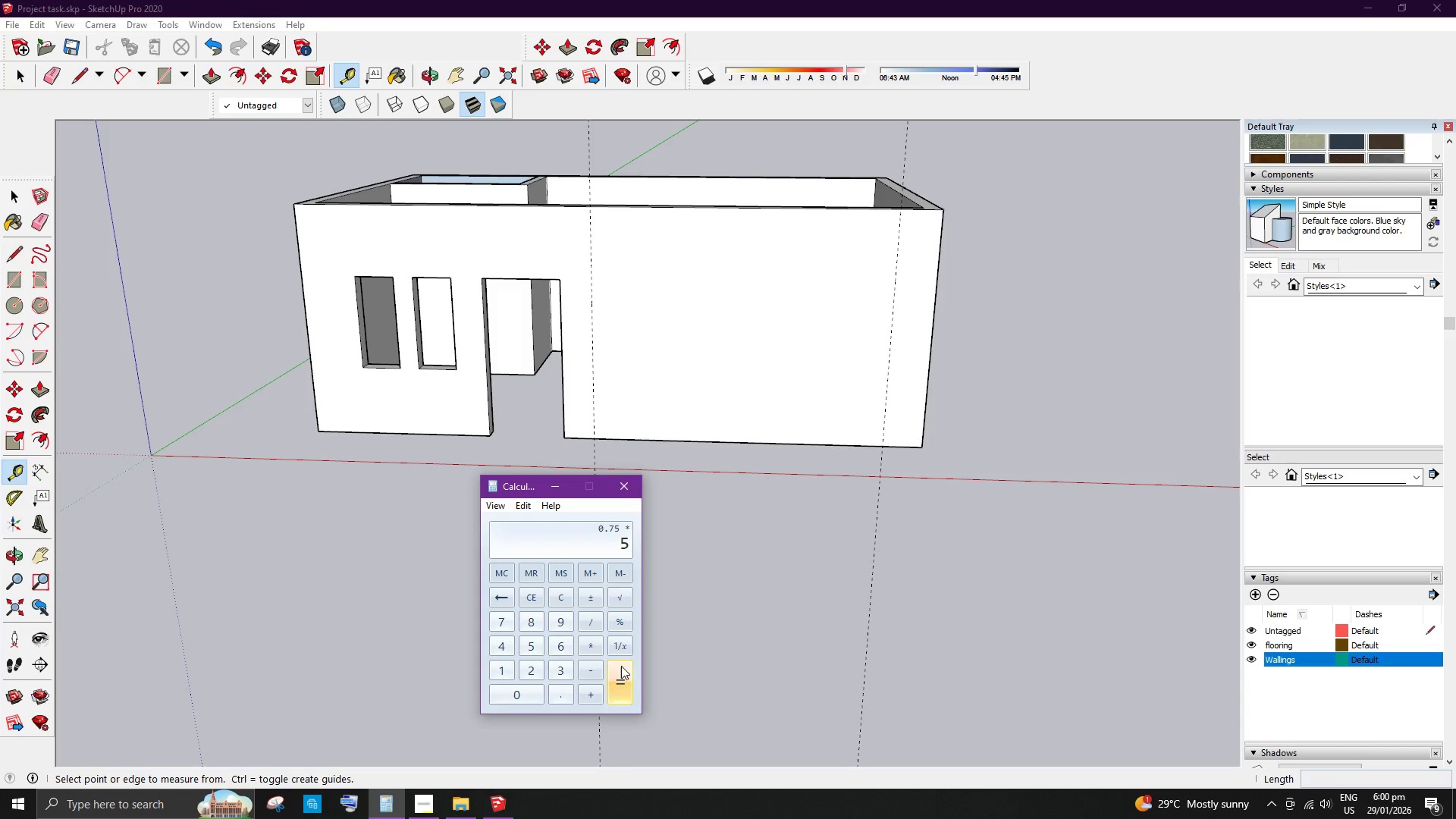 
left_click([620, 679])
 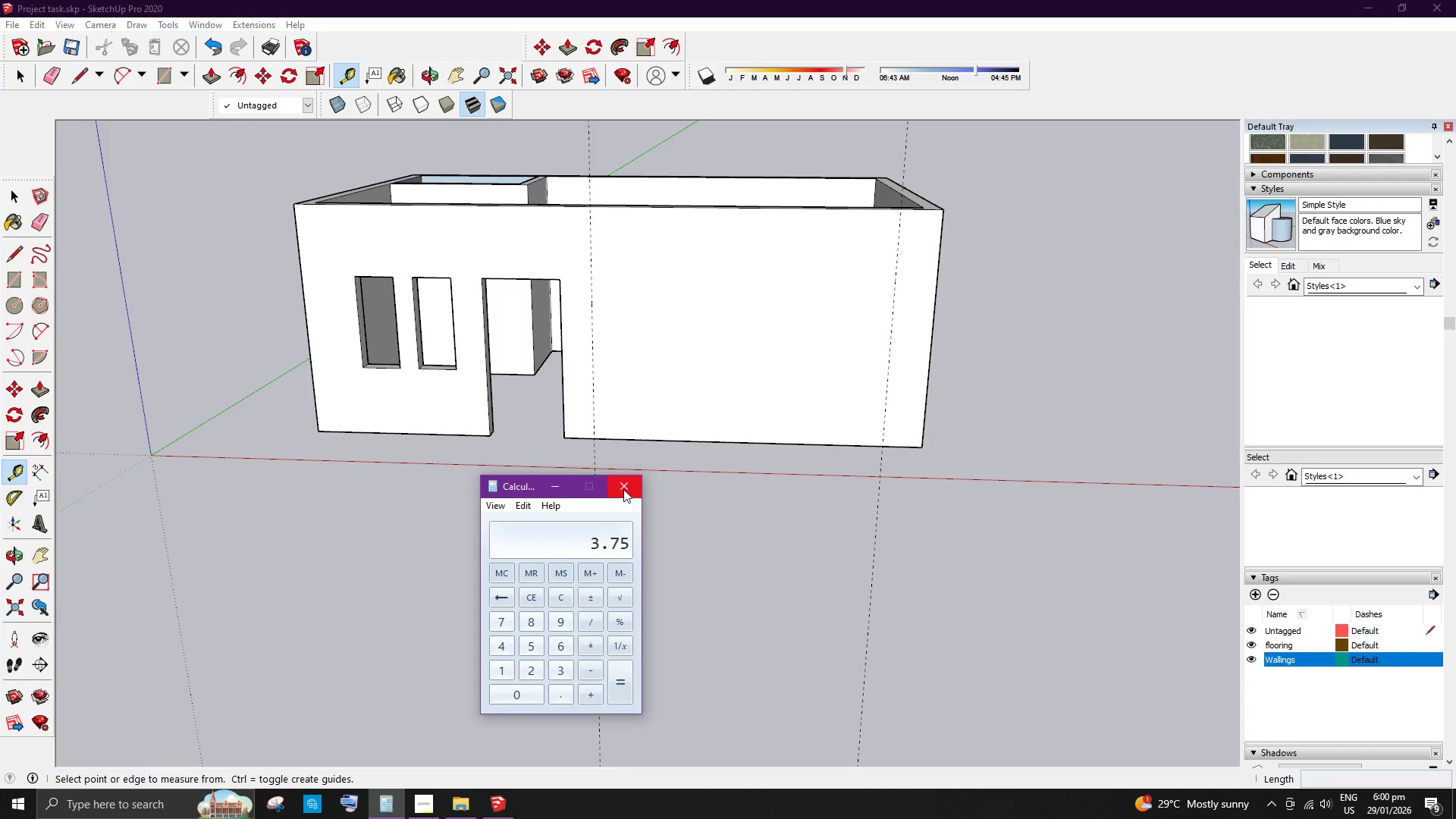 
key(T)
 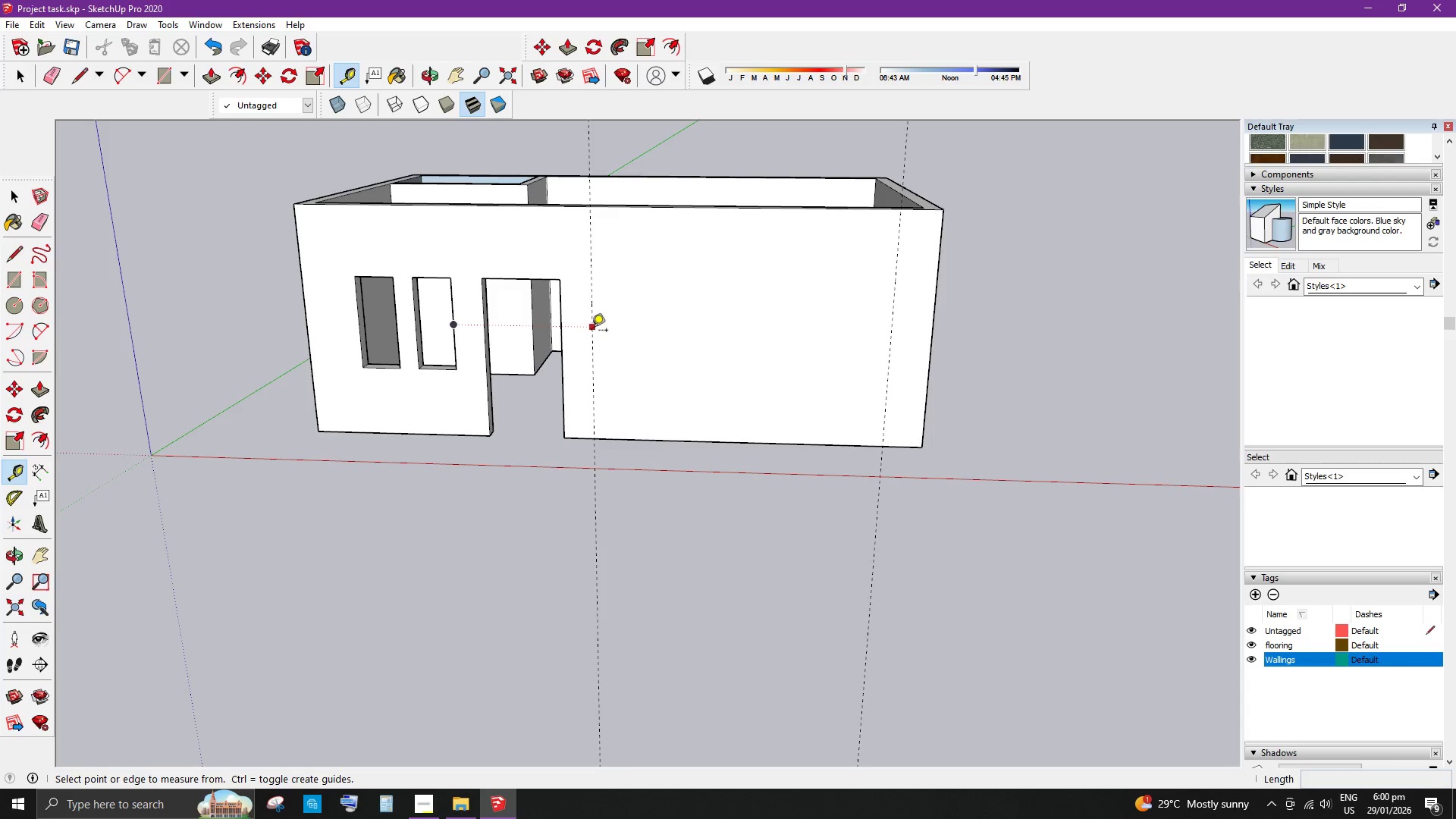 
left_click([591, 329])
 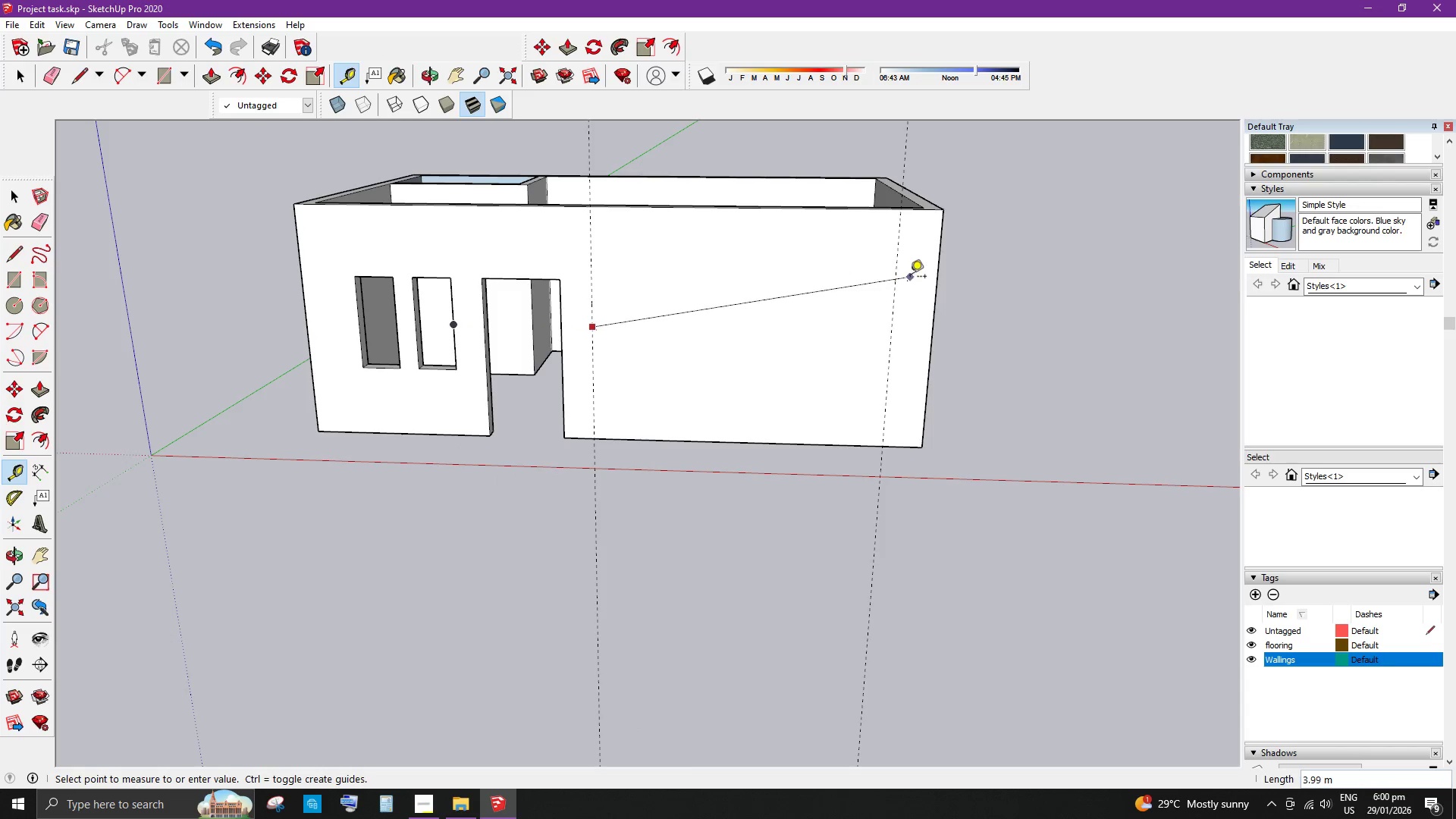 
key(T)
 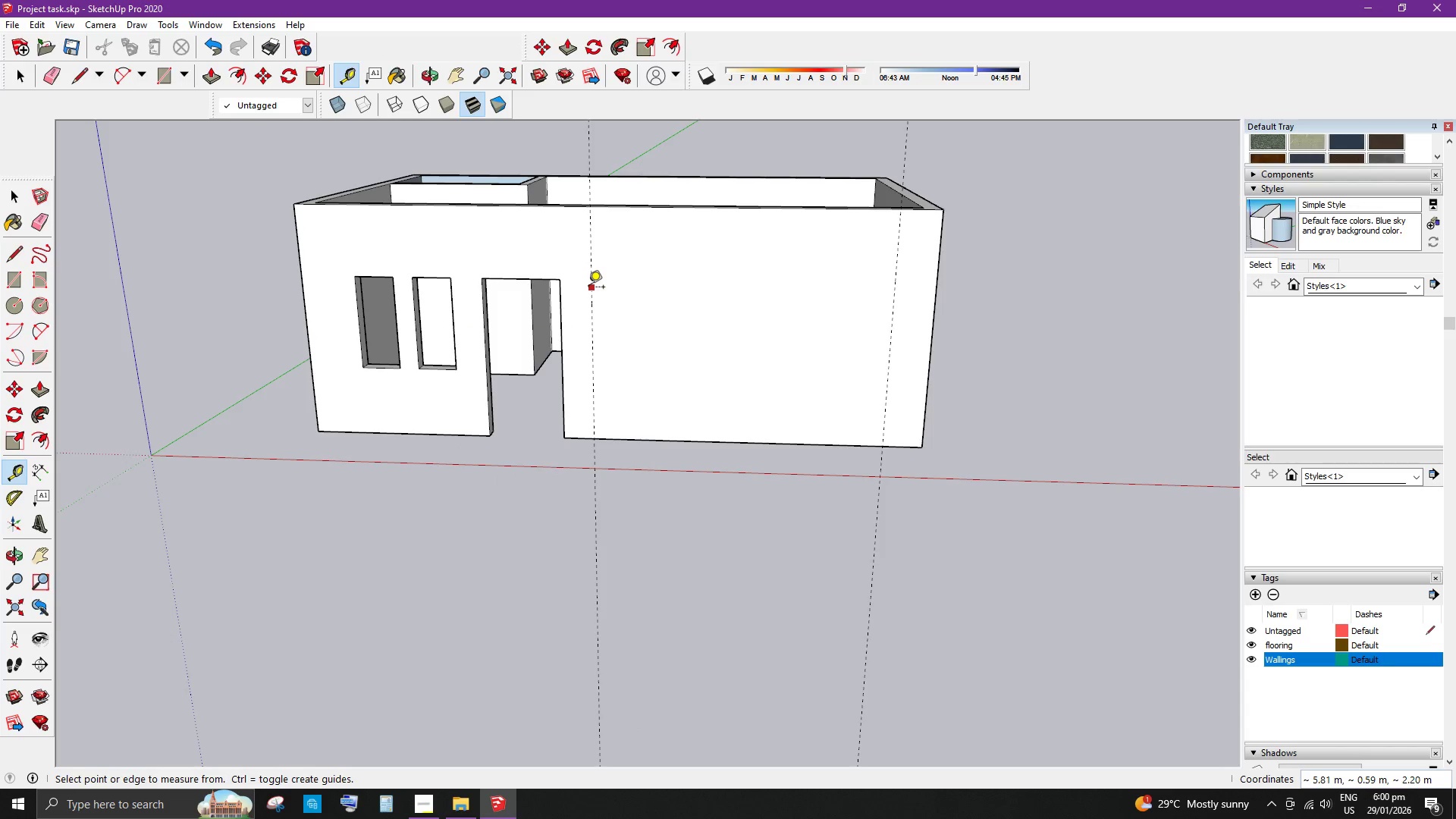 
left_click_drag(start_coordinate=[588, 288], to_coordinate=[601, 290])
 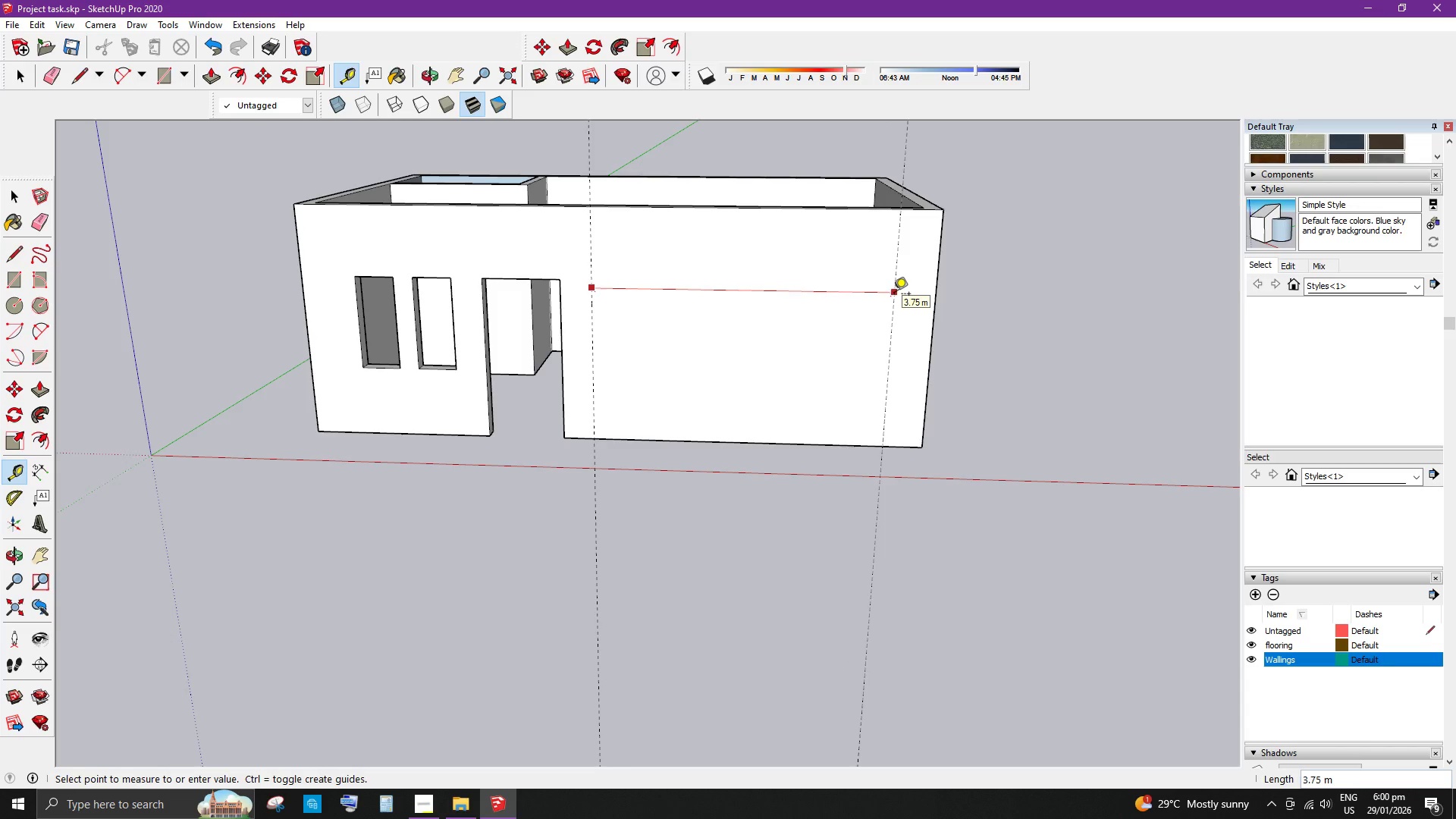 
key(Space)
 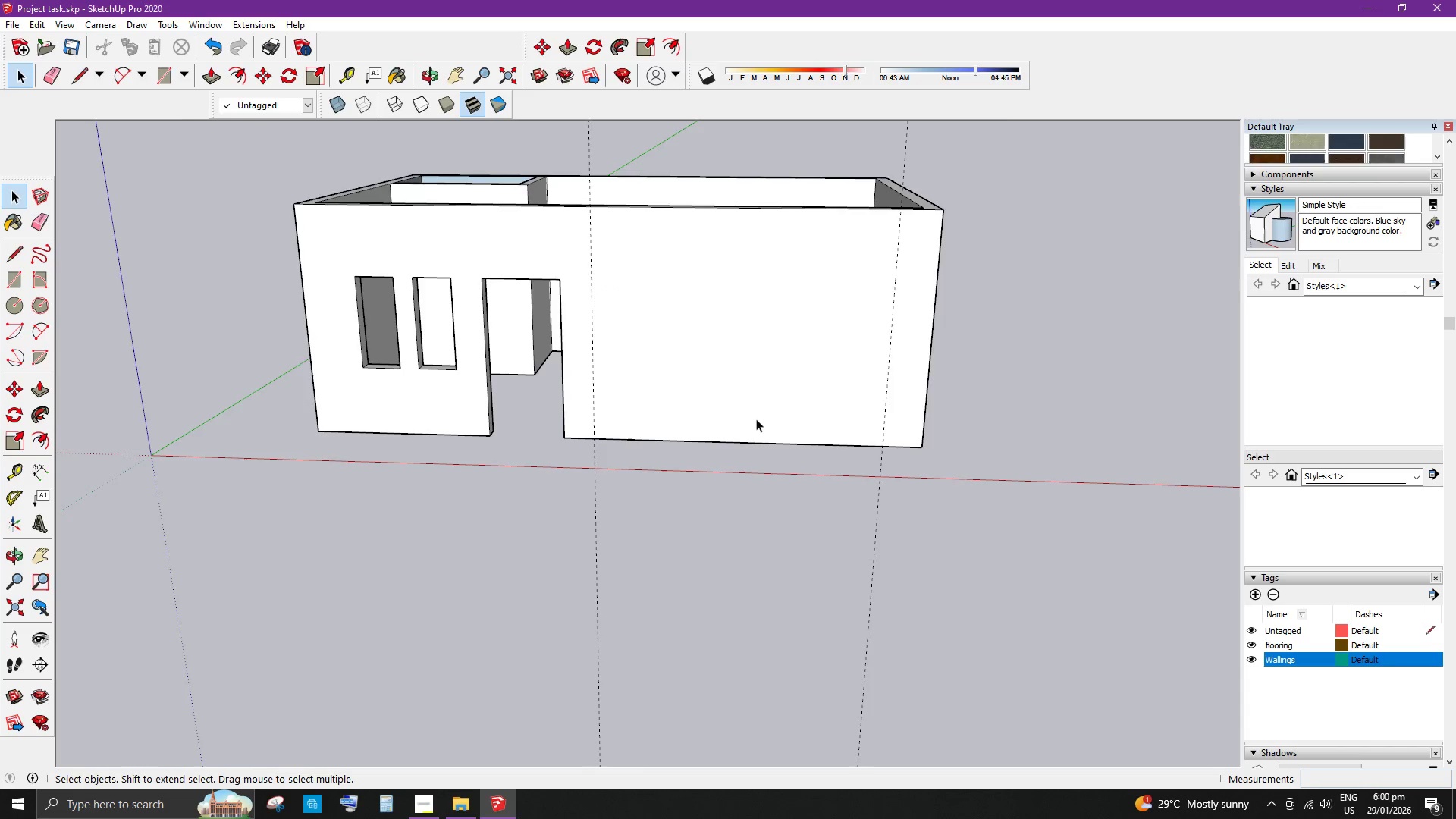 
key(T)
 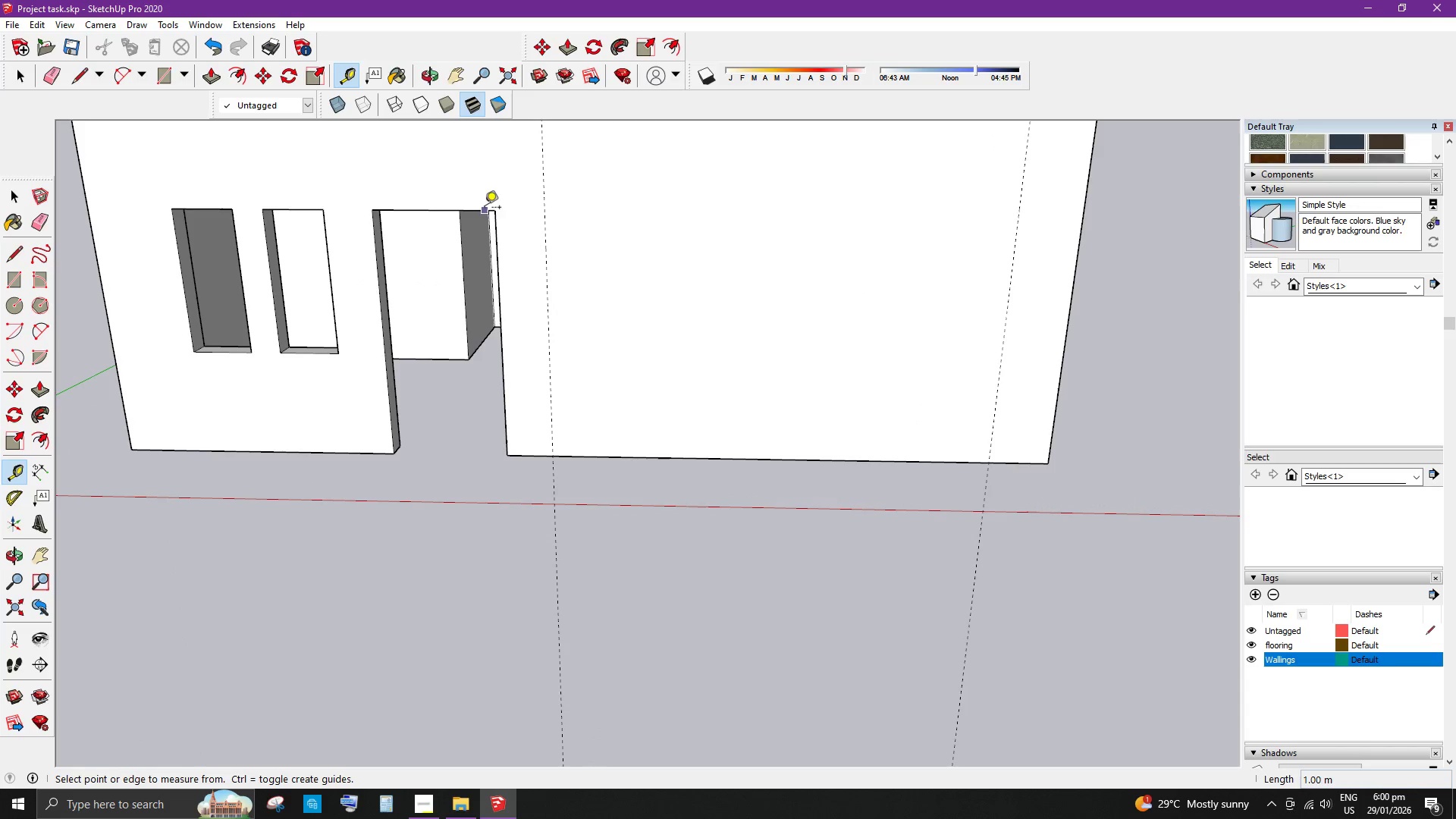 
scroll: coordinate [706, 422], scroll_direction: up, amount: 4.0
 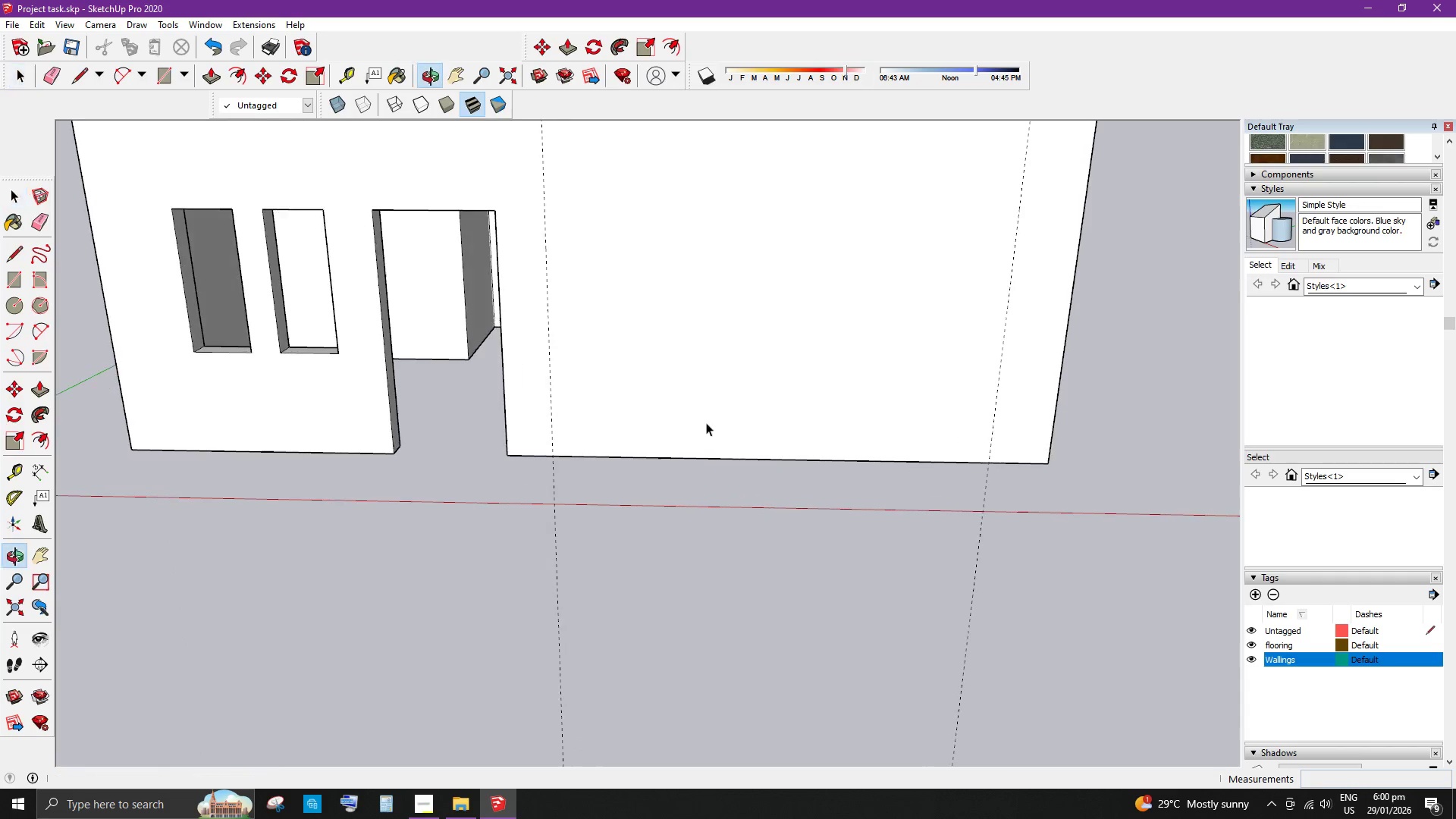 
double_click([472, 209])
 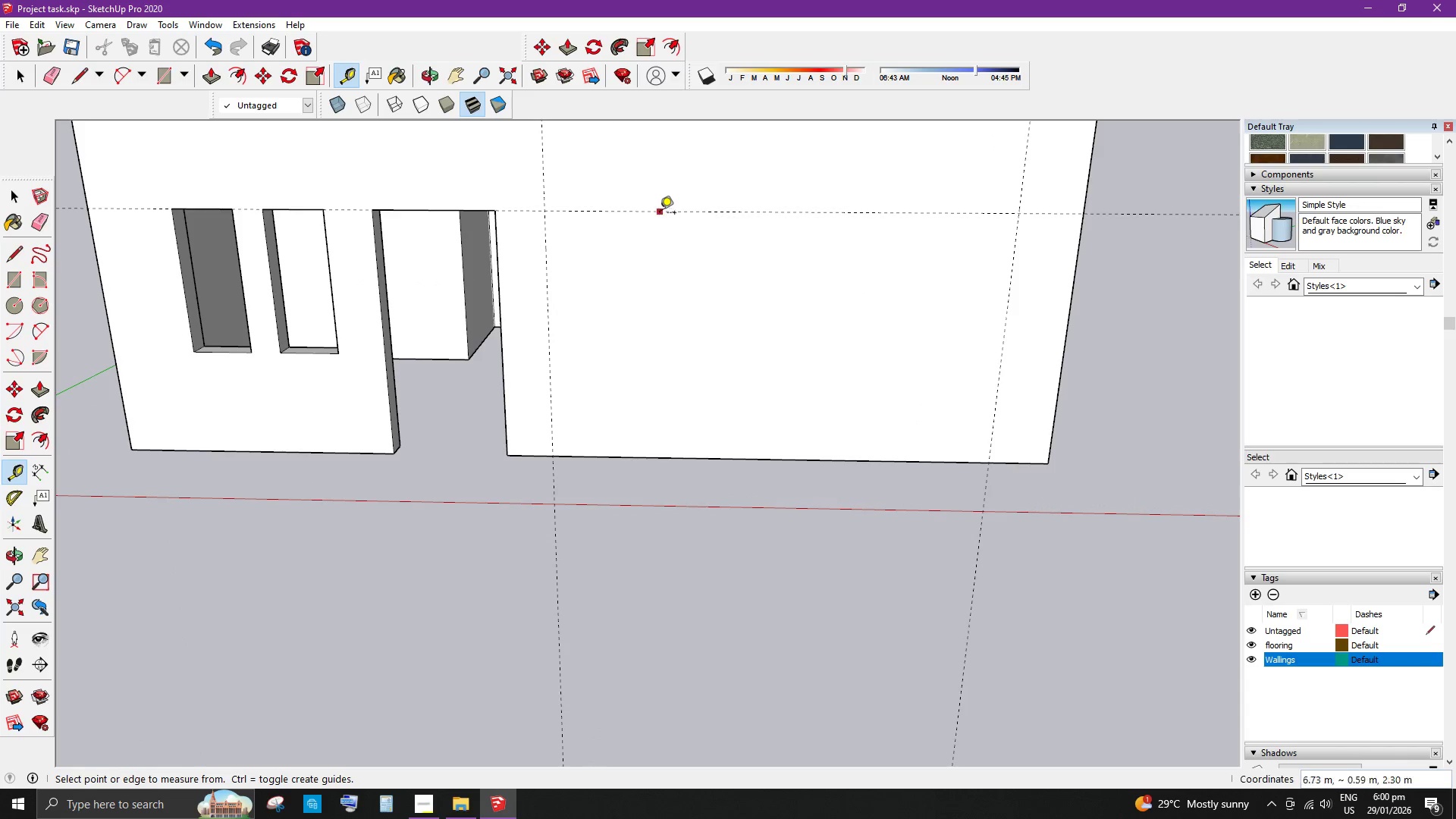 
left_click([661, 214])
 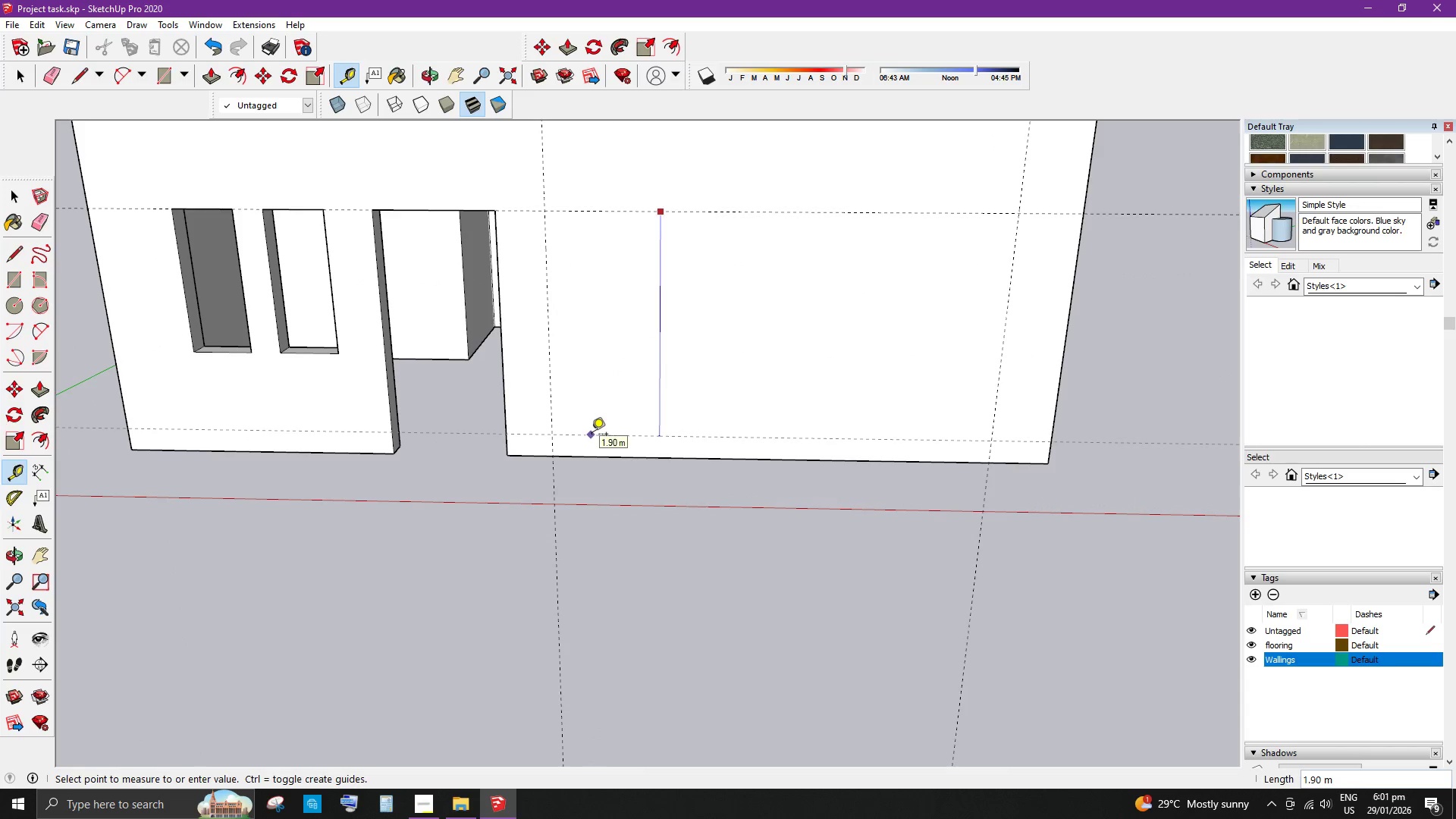 
wait(5.33)
 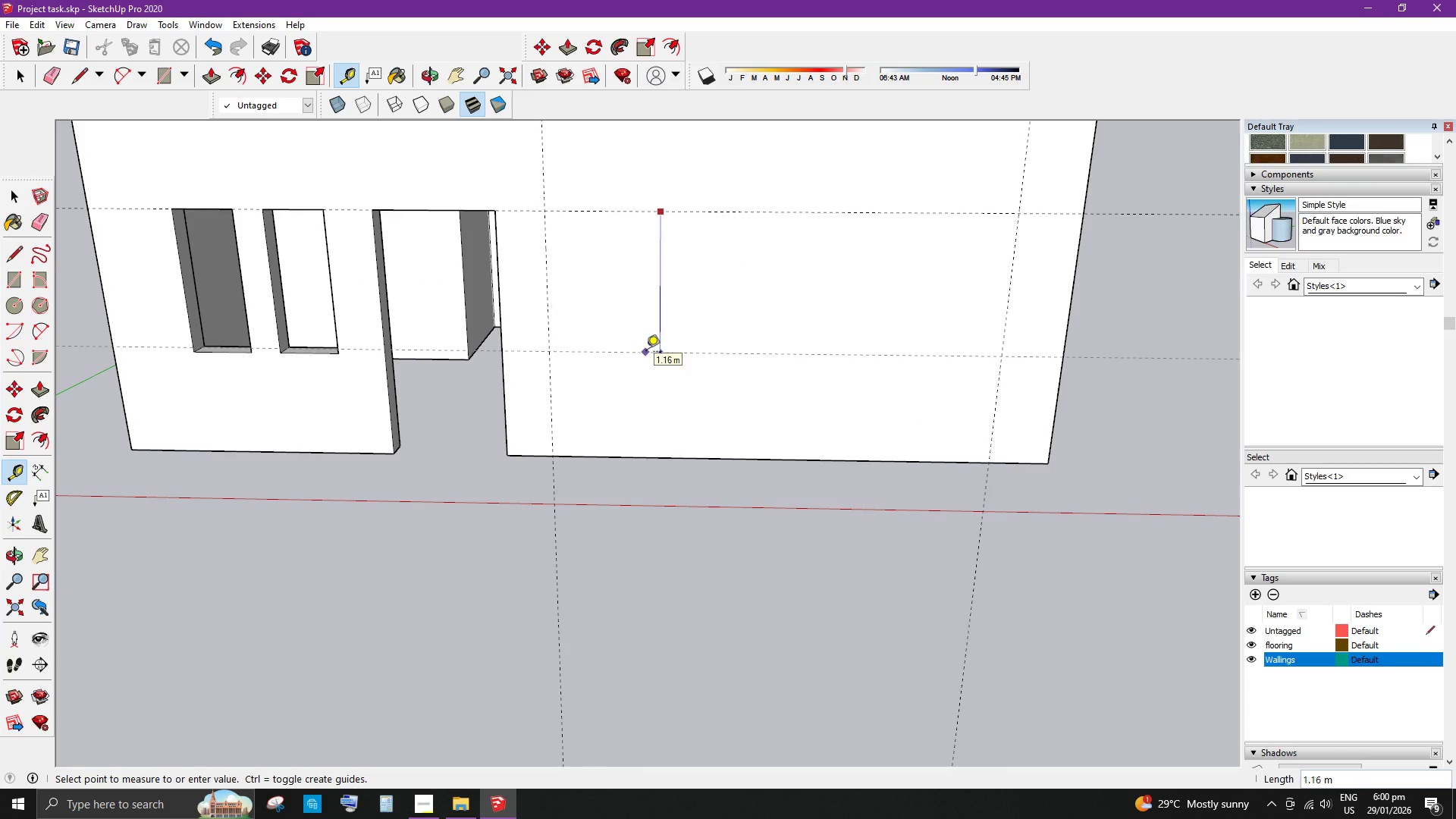 
left_click([592, 435])
 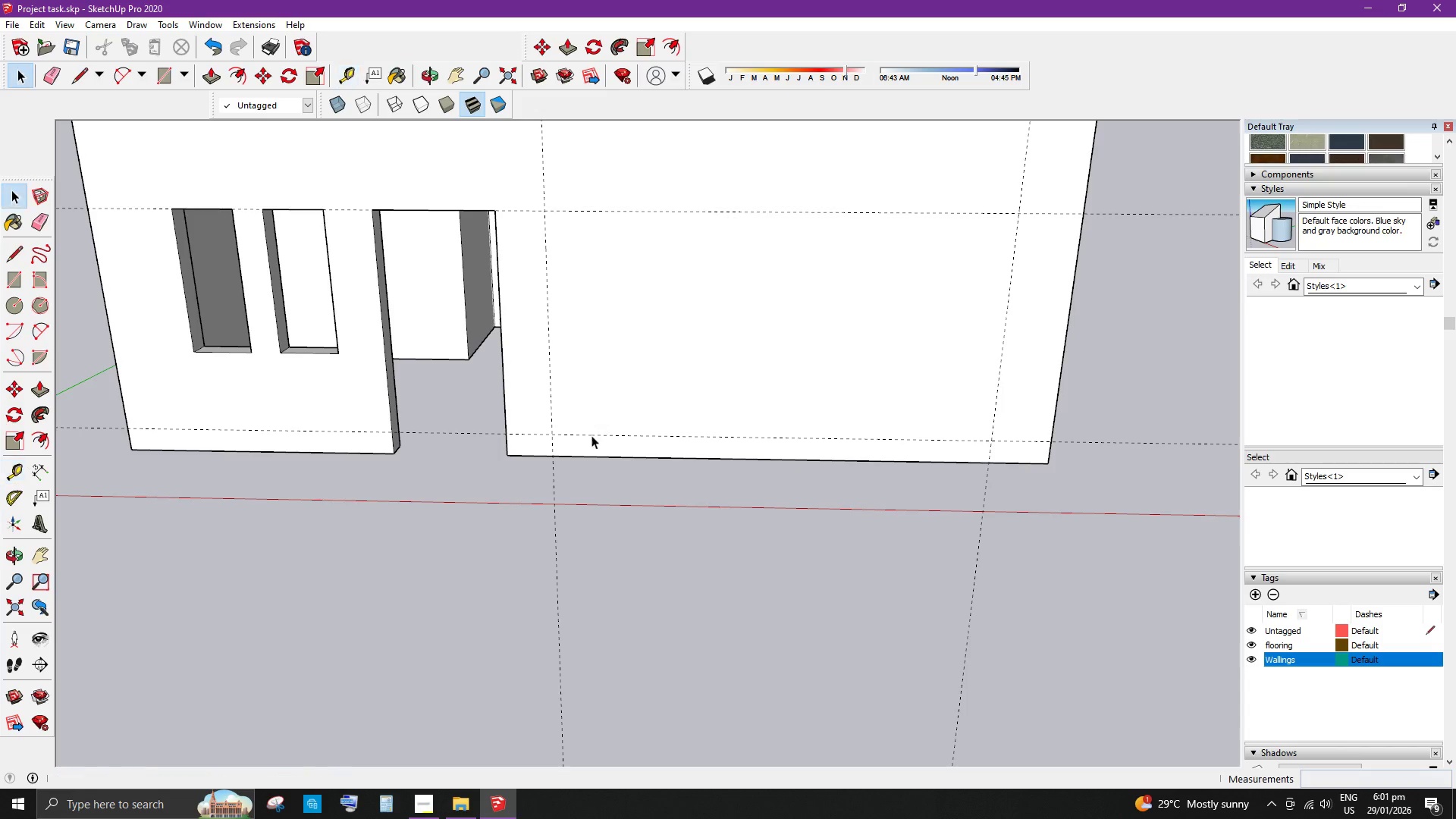 
key(Space)
 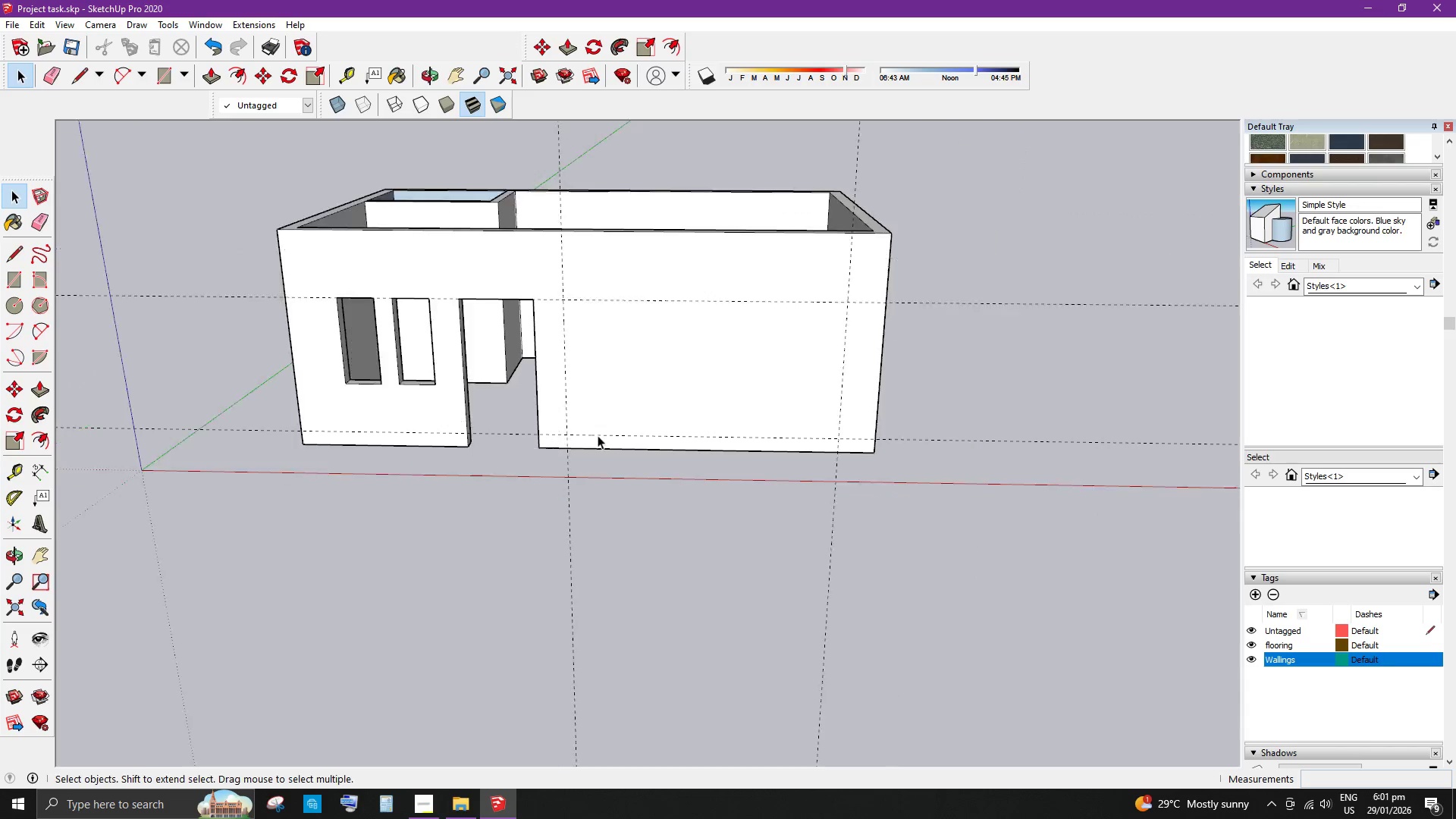 
scroll: coordinate [601, 435], scroll_direction: down, amount: 6.0
 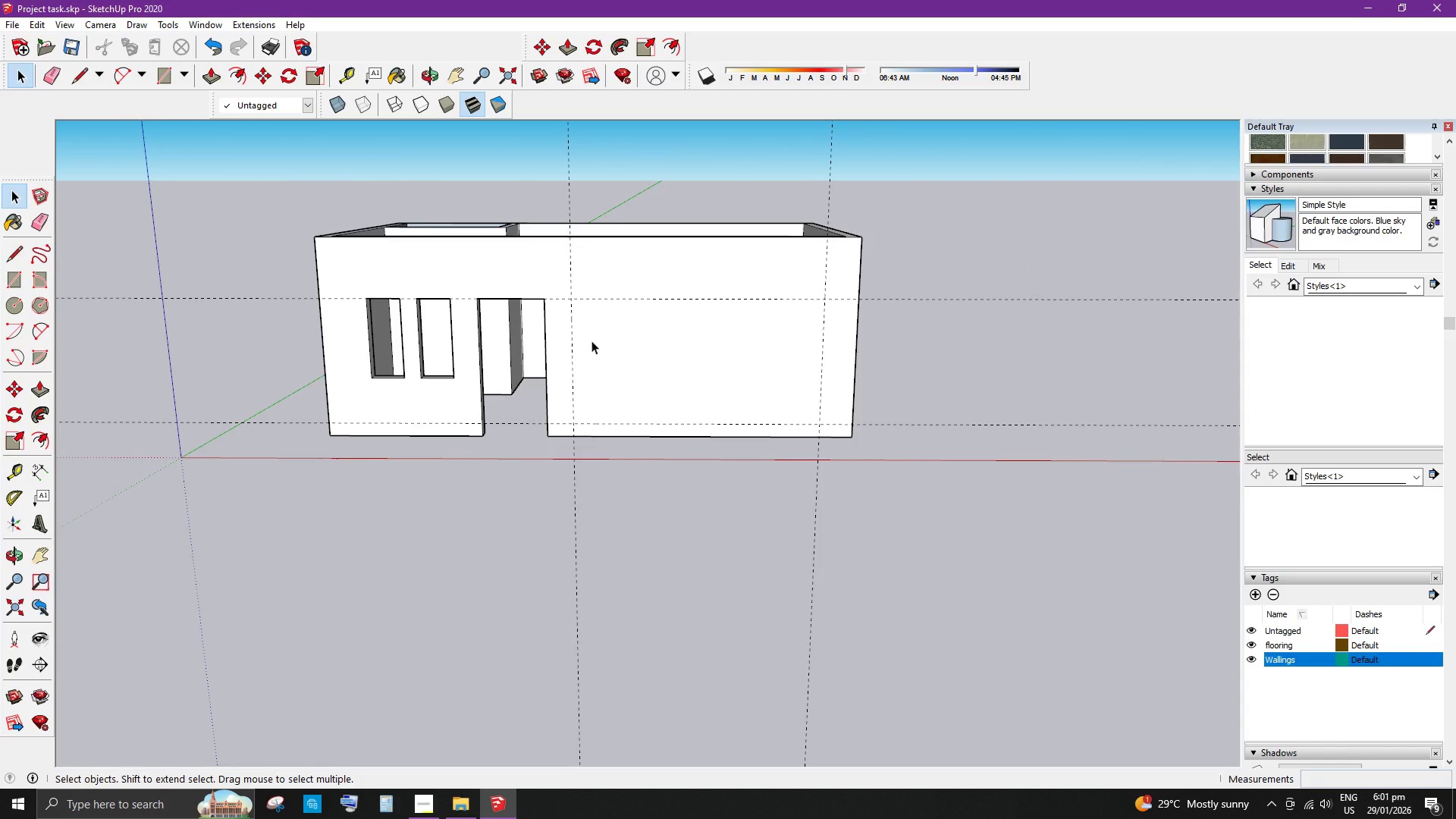 
wait(5.18)
 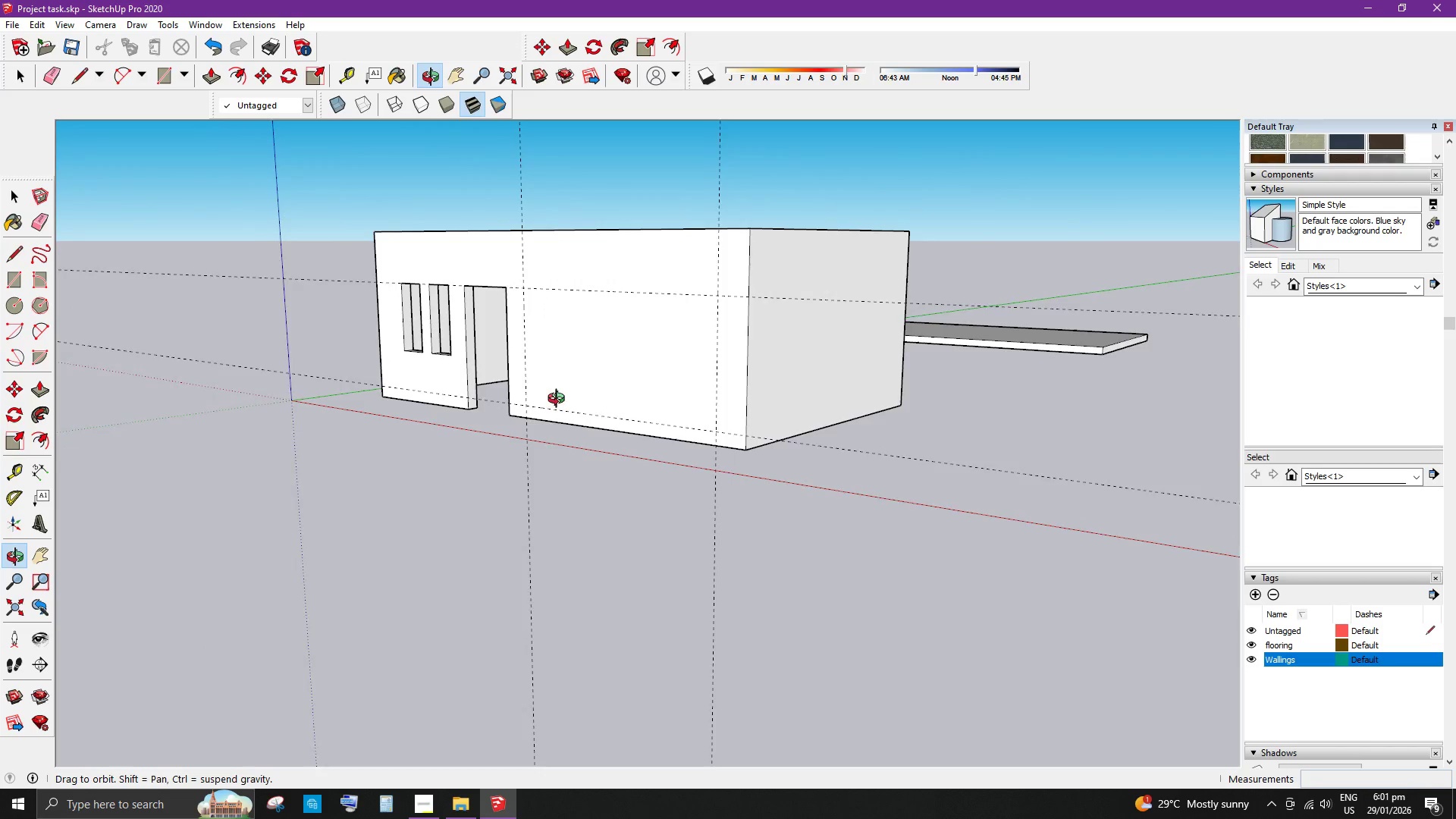 
double_click([623, 341])
 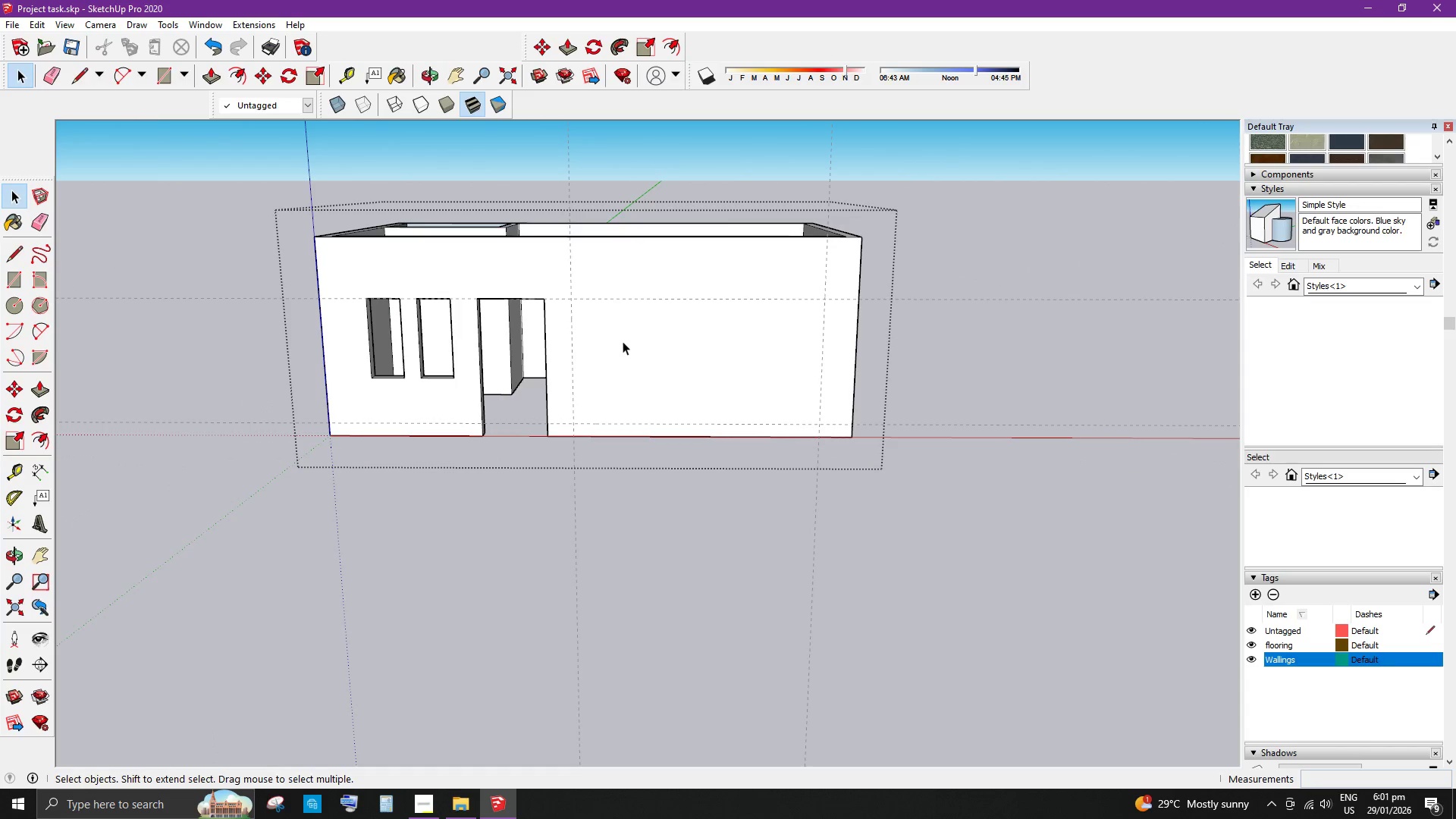 
triple_click([623, 341])
 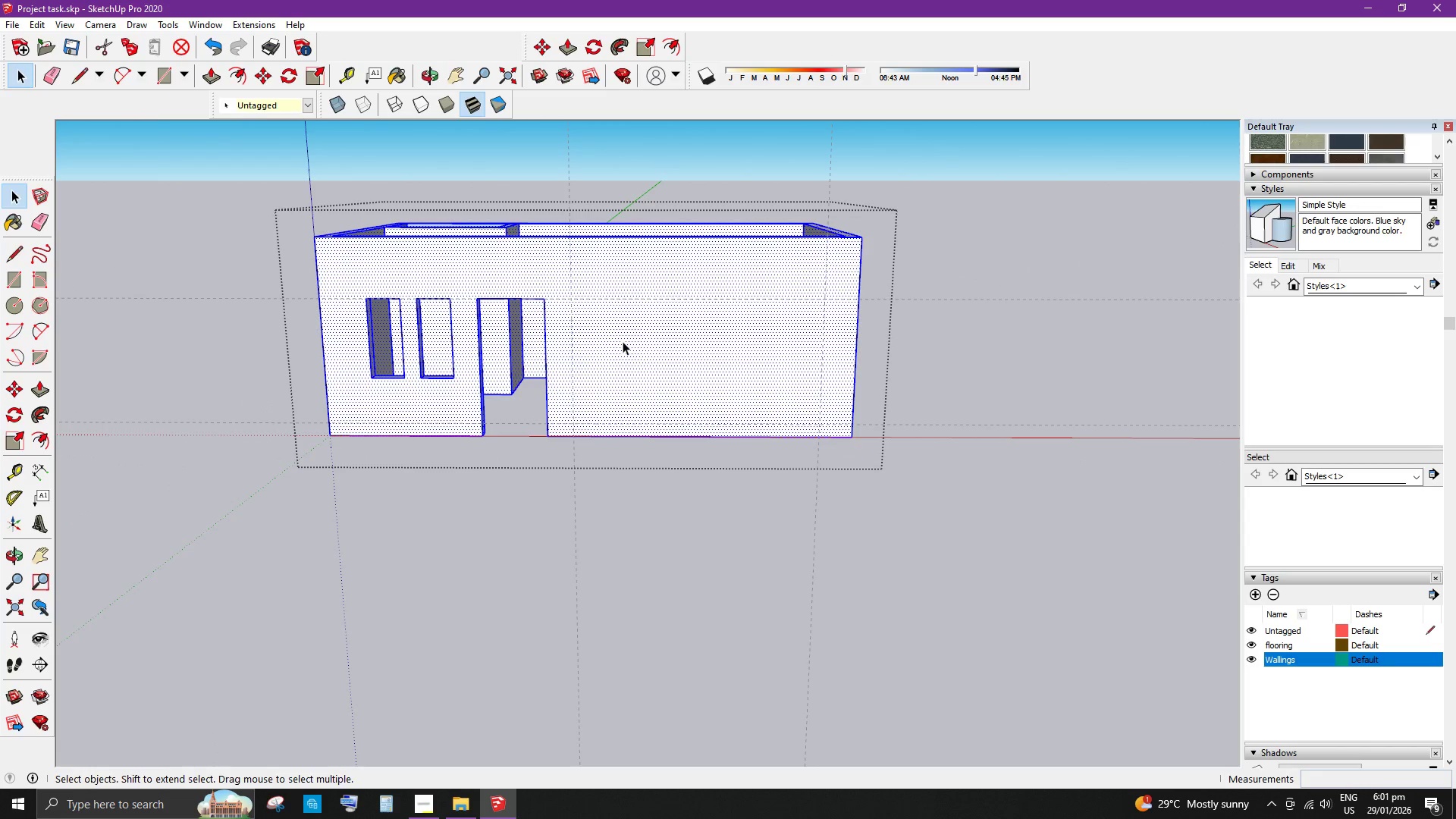 
key(R)
 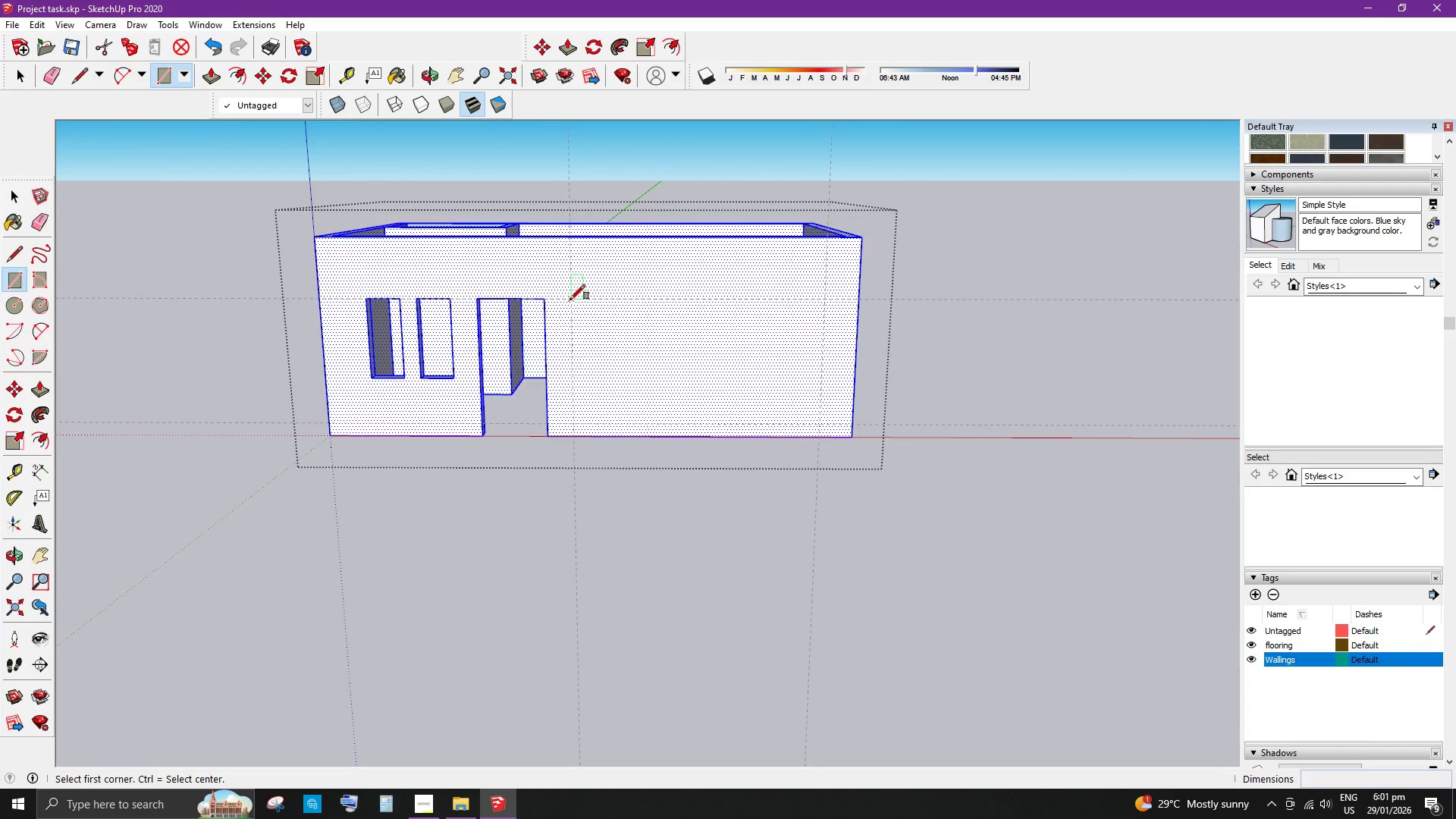 
left_click([570, 300])
 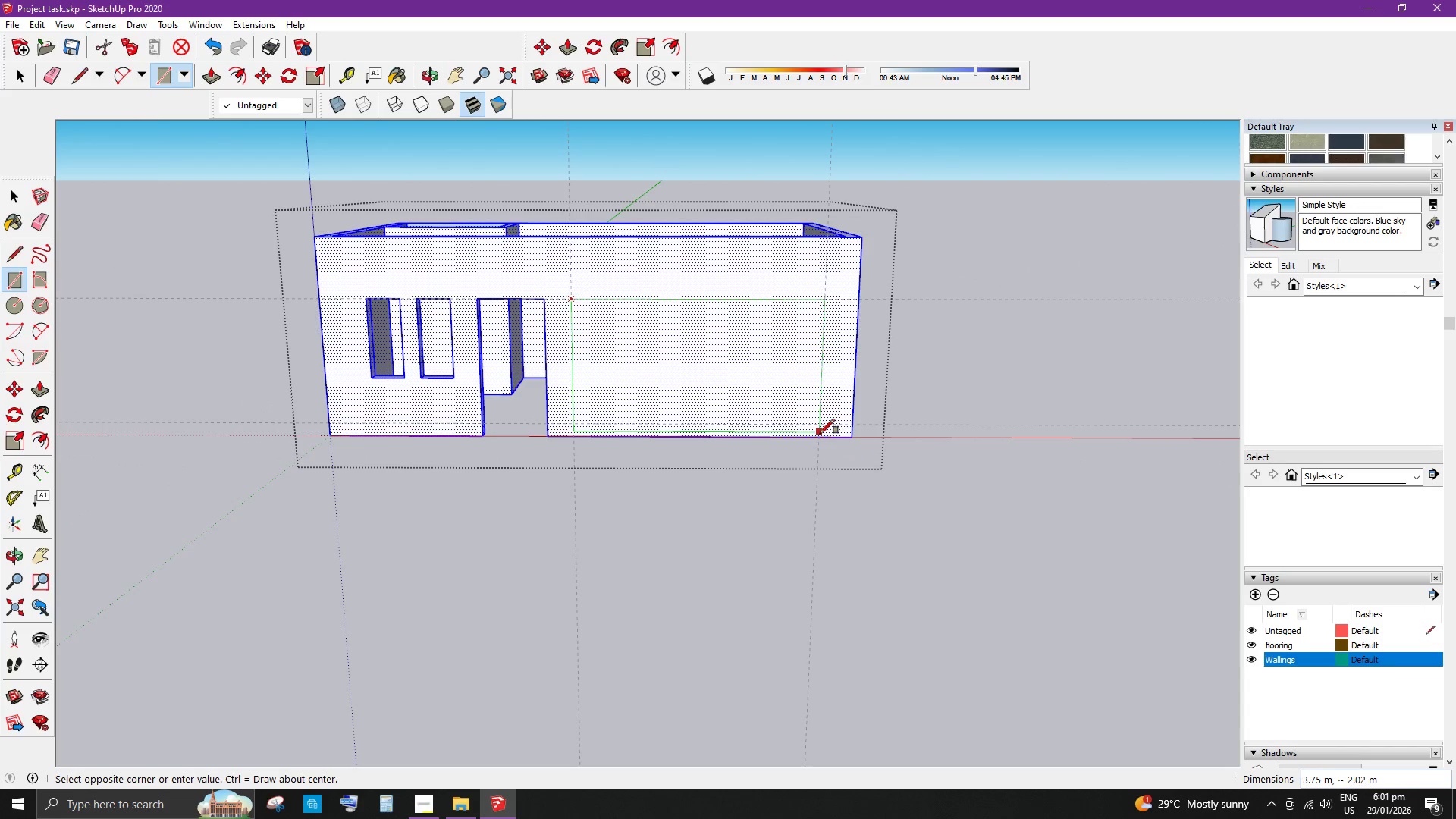 
left_click([820, 436])
 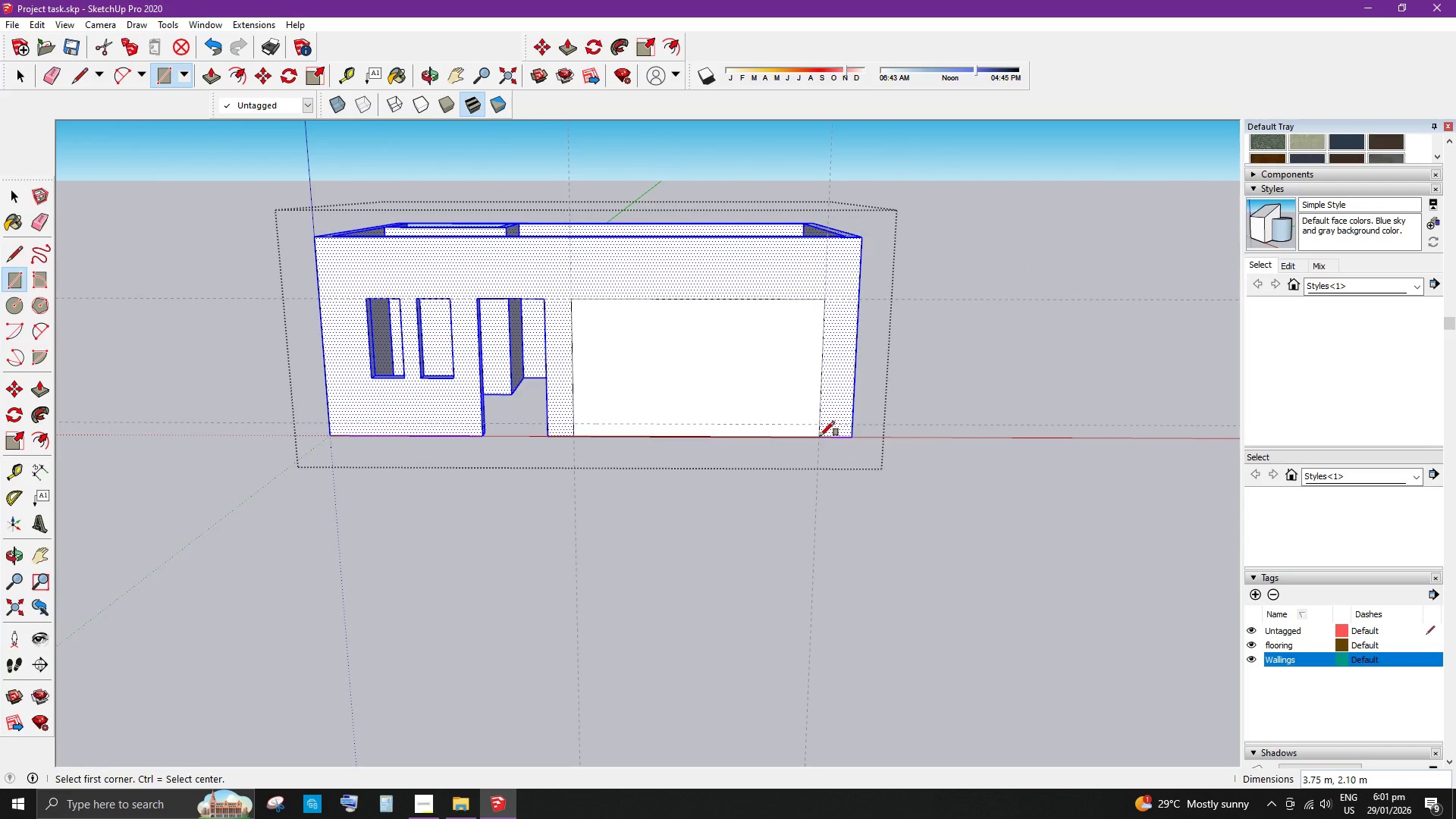 
key(Space)
 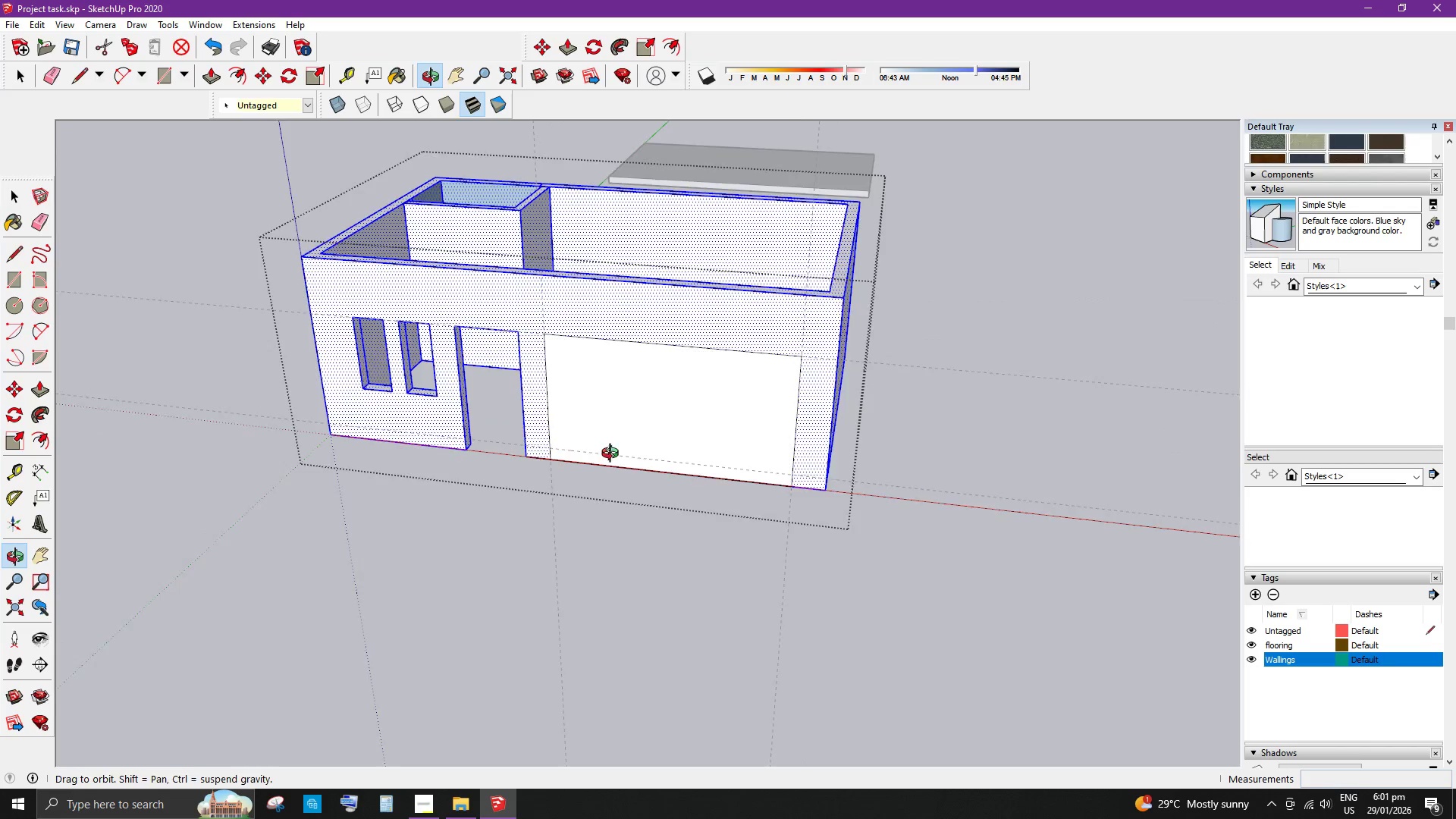 
left_click([654, 400])
 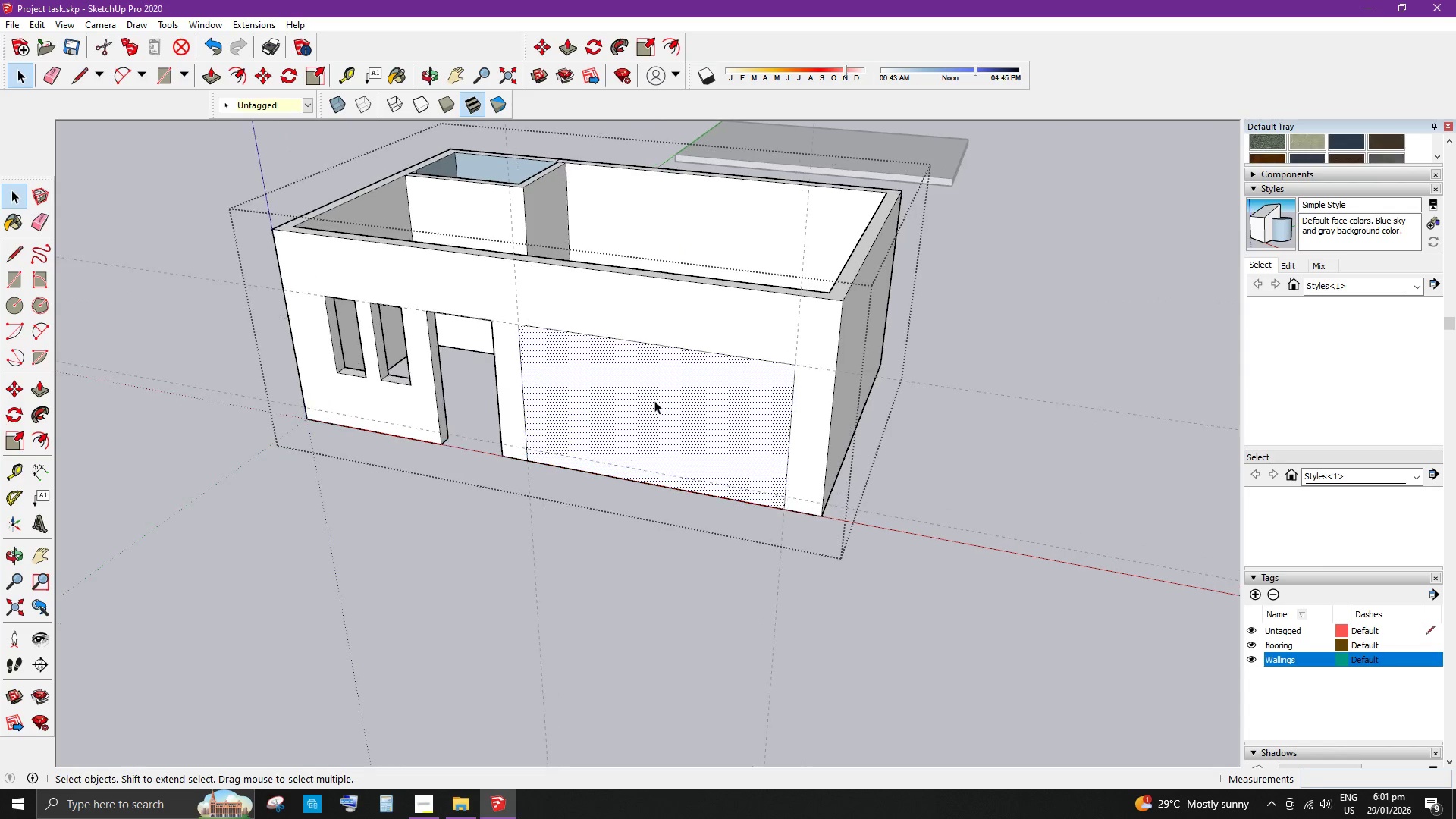 
scroll: coordinate [654, 400], scroll_direction: up, amount: 1.0
 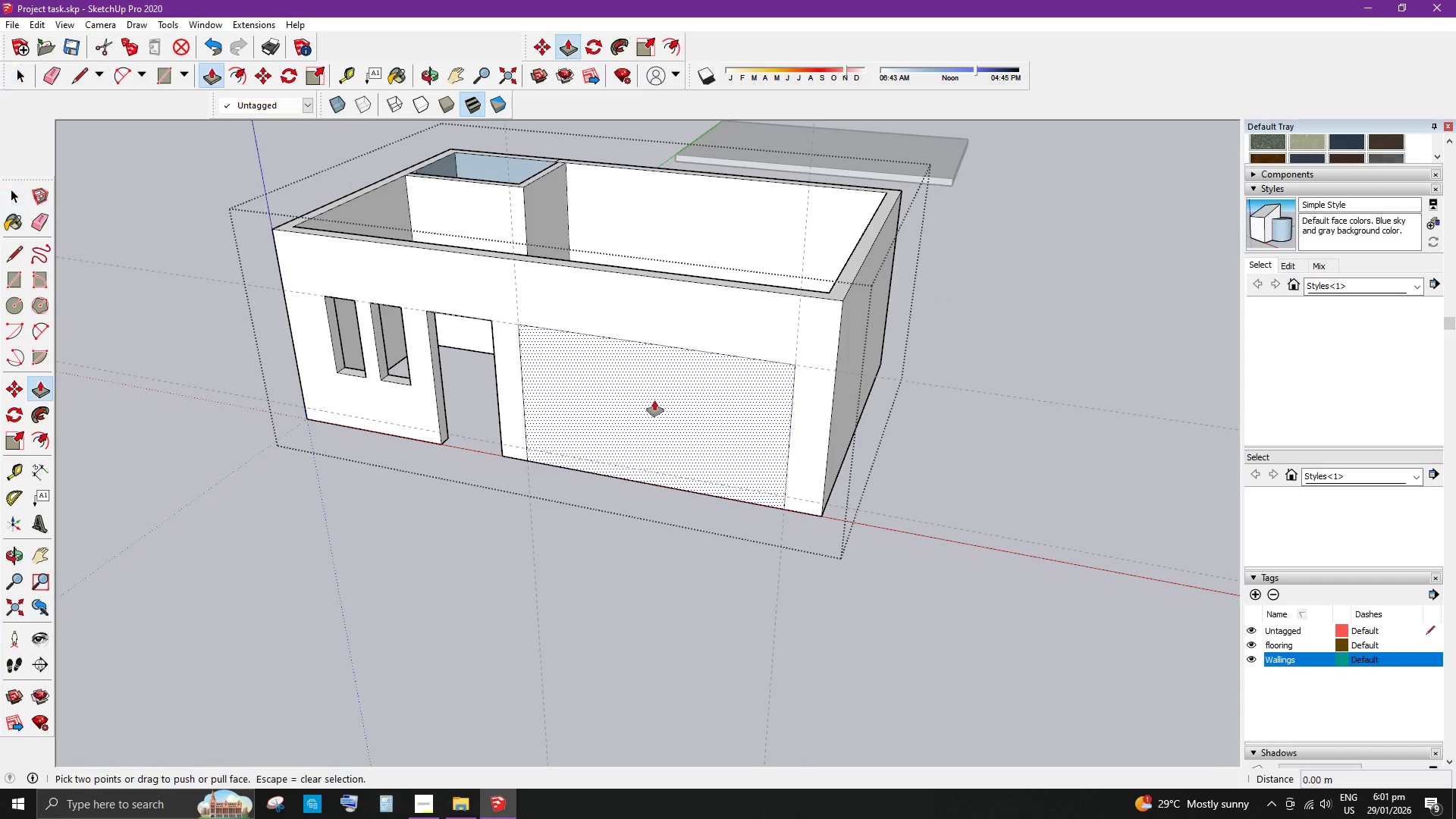 
key(P)
 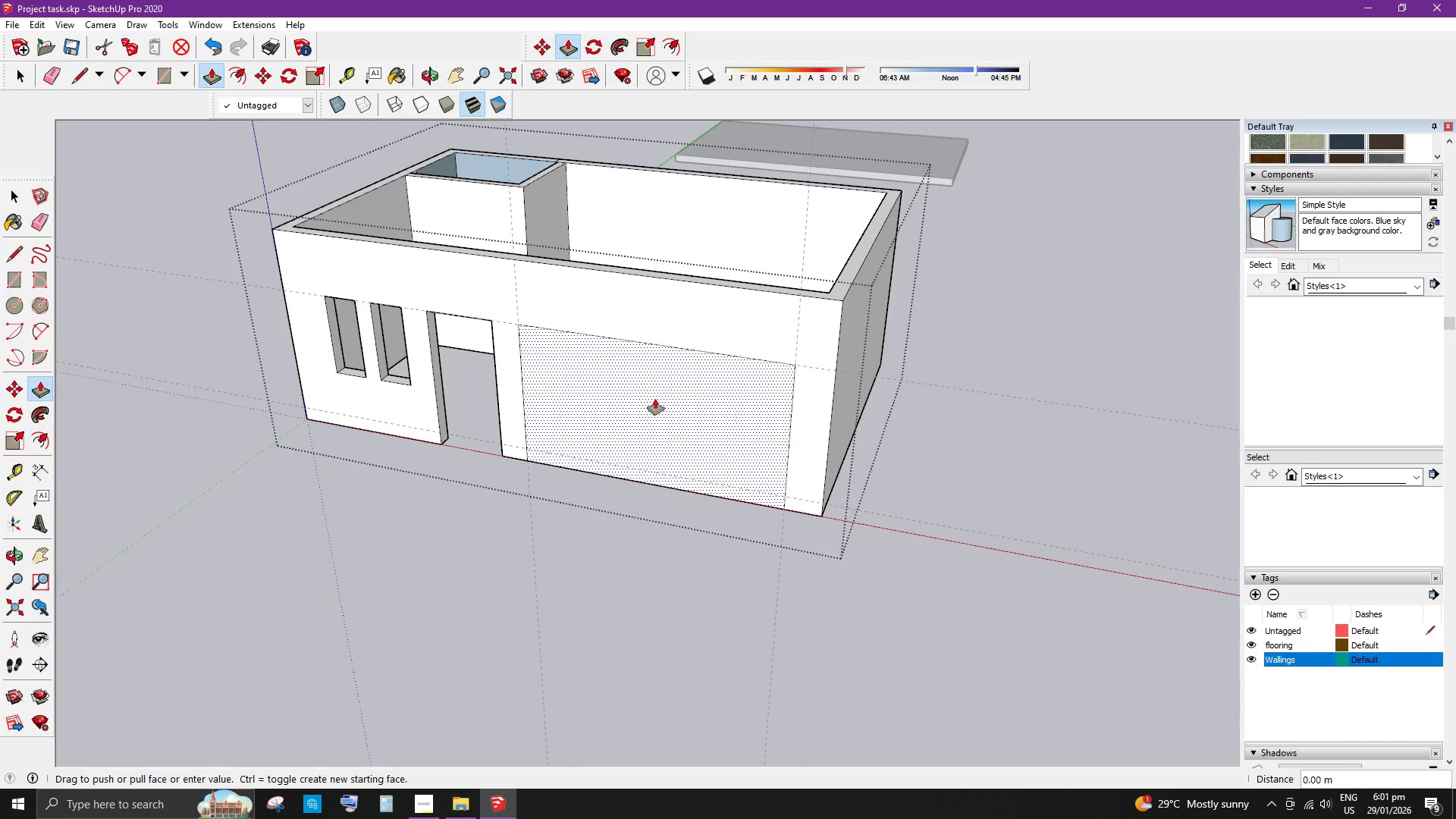 
left_click_drag(start_coordinate=[654, 400], to_coordinate=[701, 275])
 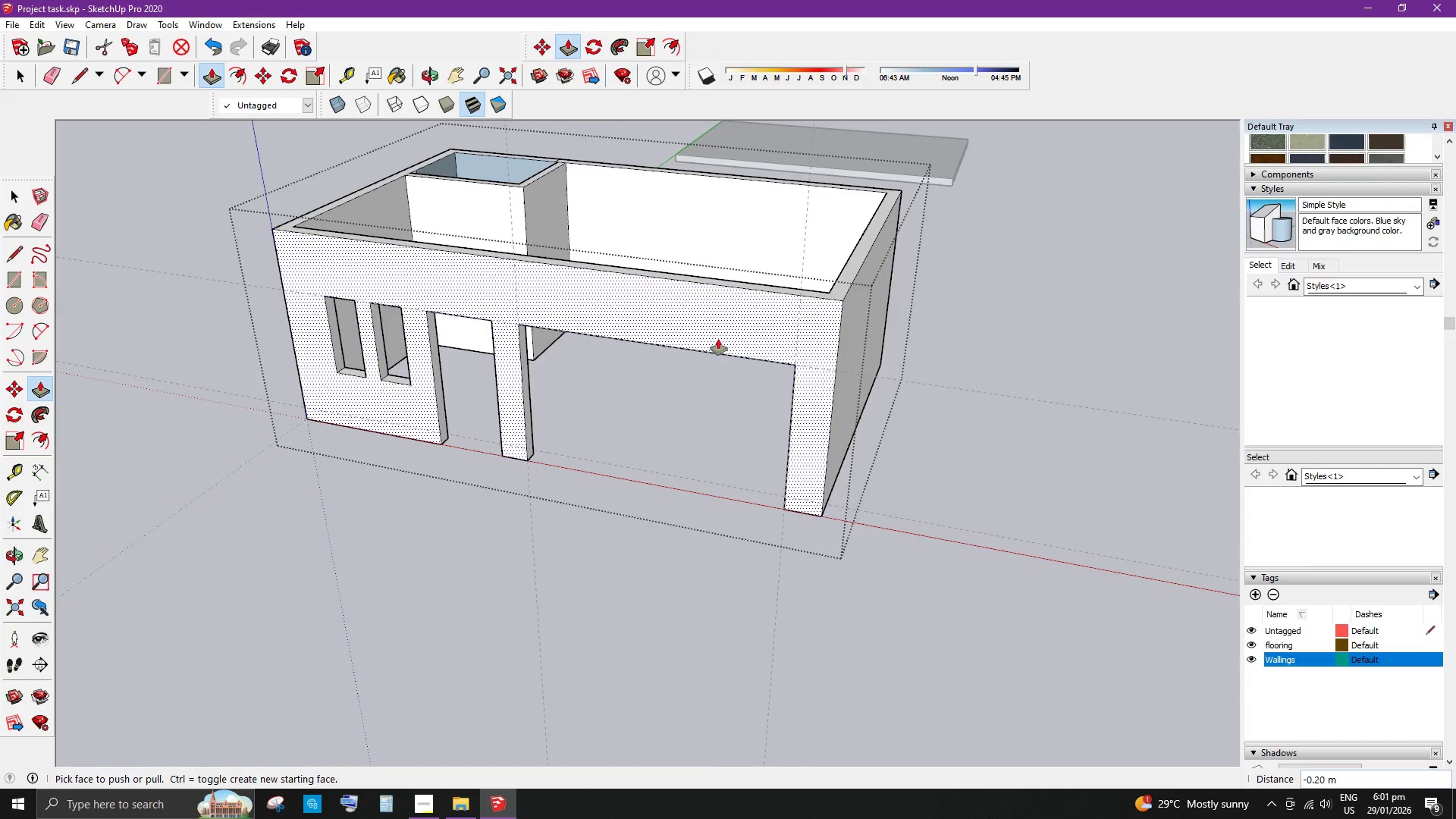 
key(Space)
 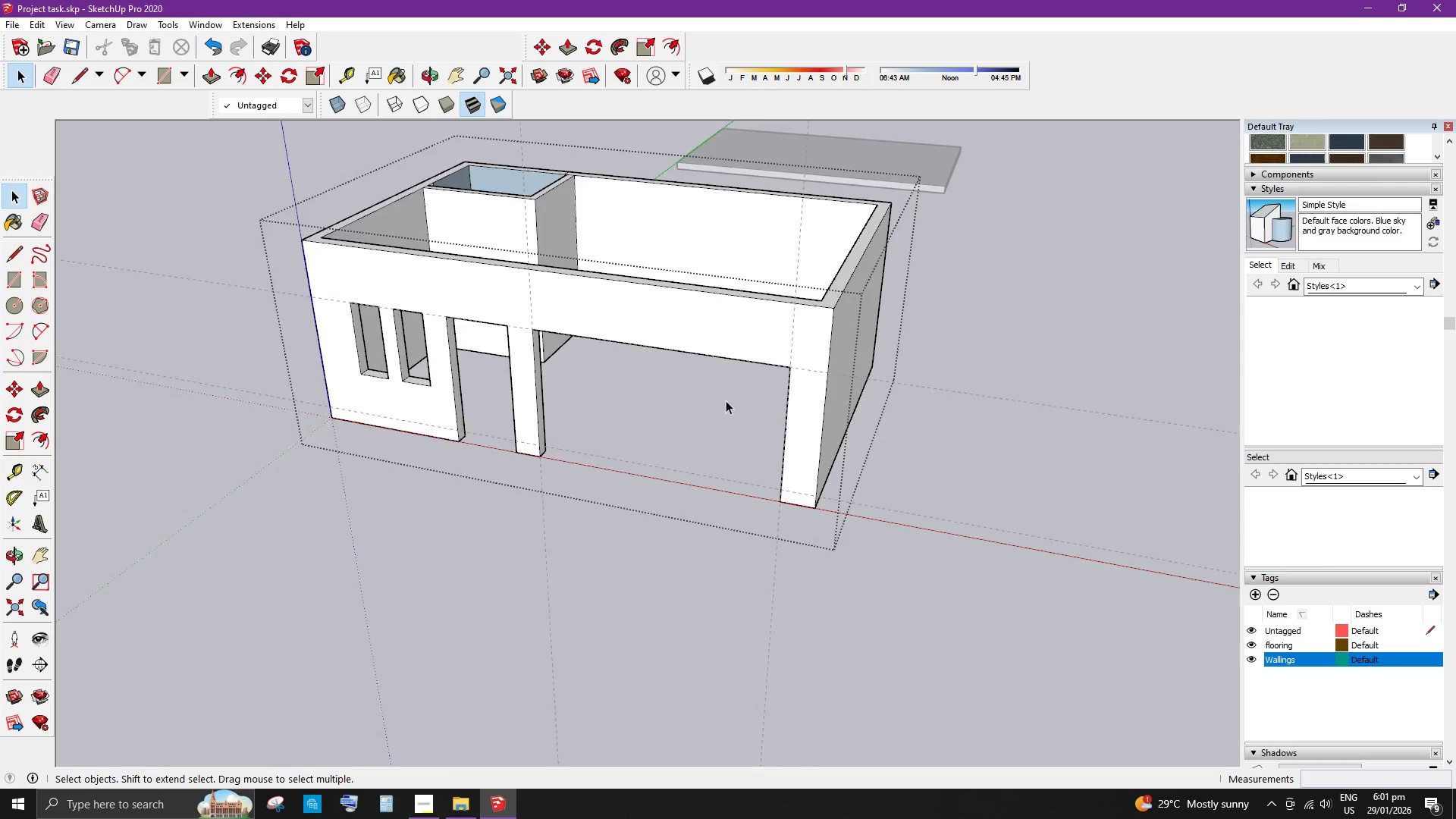 
left_click([1007, 411])
 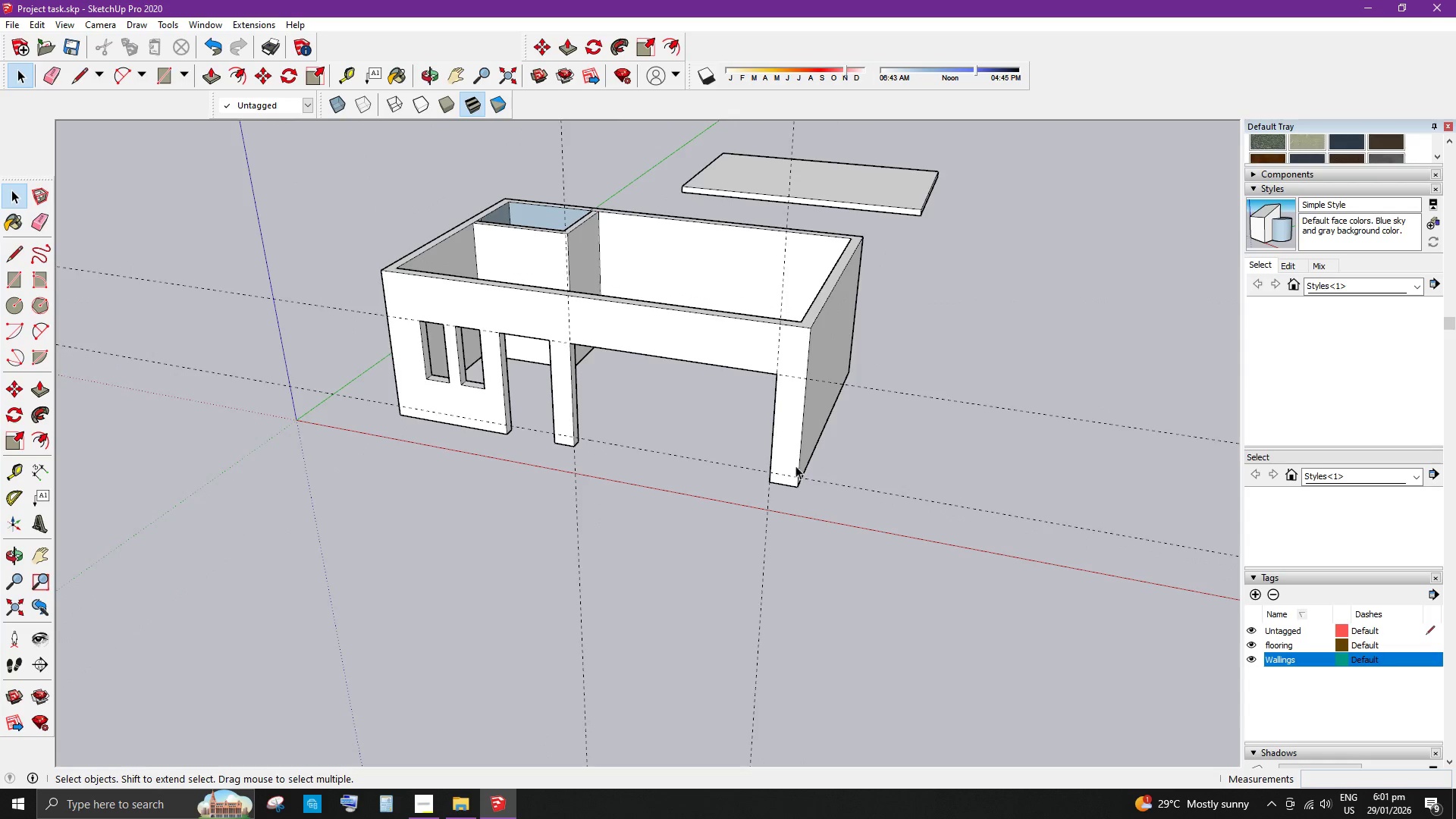 
scroll: coordinate [726, 401], scroll_direction: down, amount: 4.0
 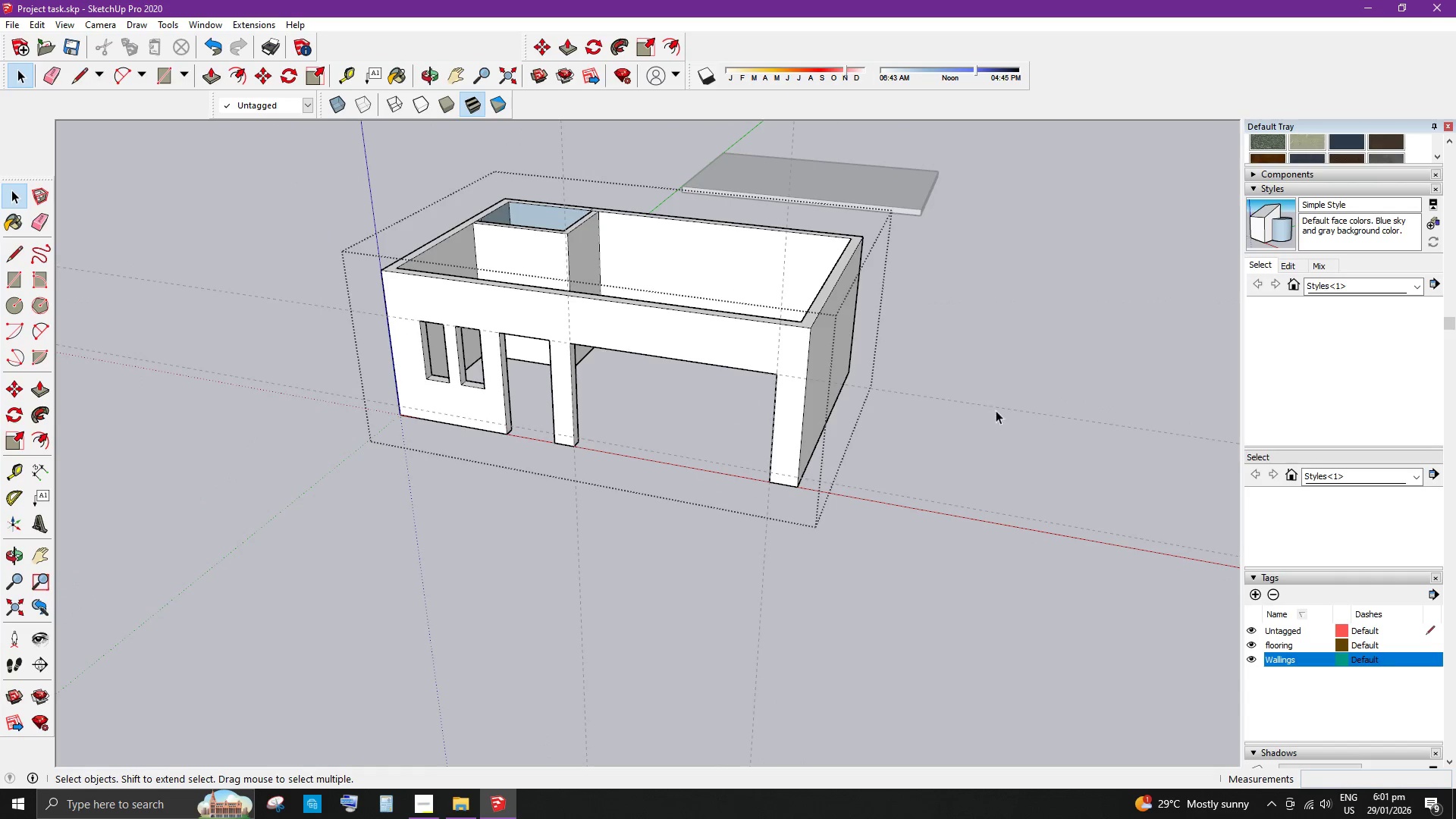 
scroll: coordinate [687, 494], scroll_direction: up, amount: 3.0
 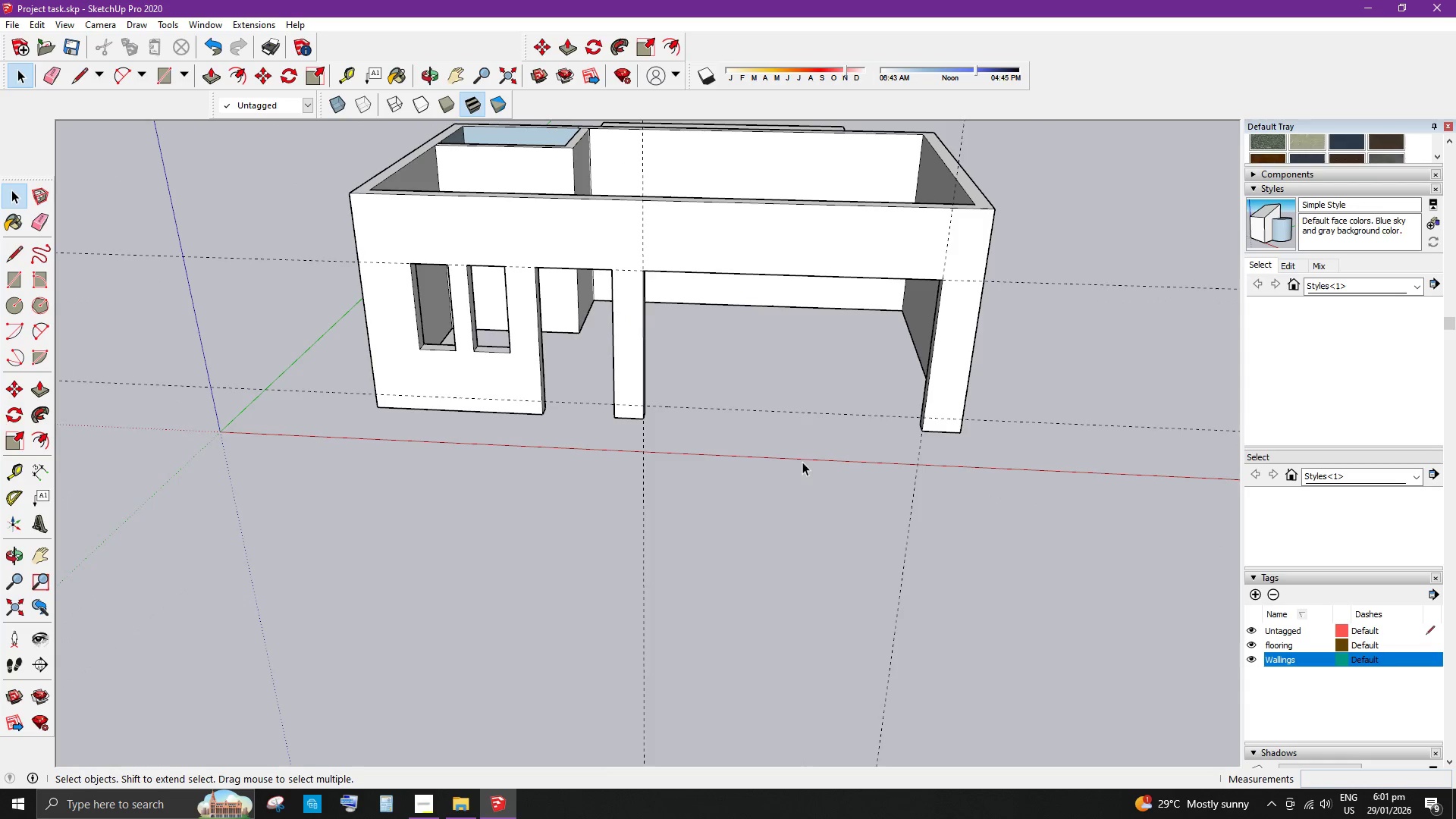 
key(E)
 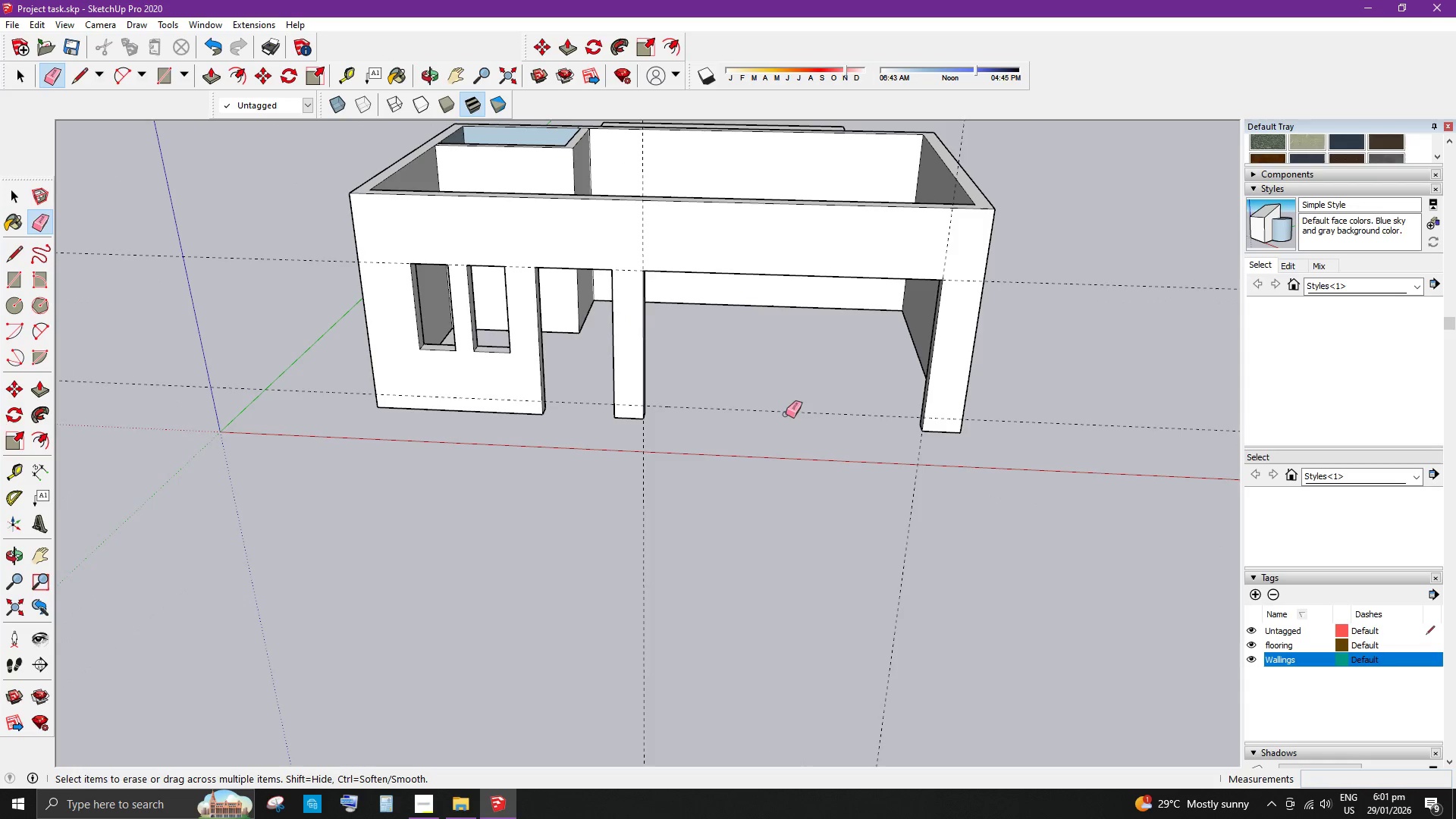 
left_click_drag(start_coordinate=[790, 401], to_coordinate=[767, 412])
 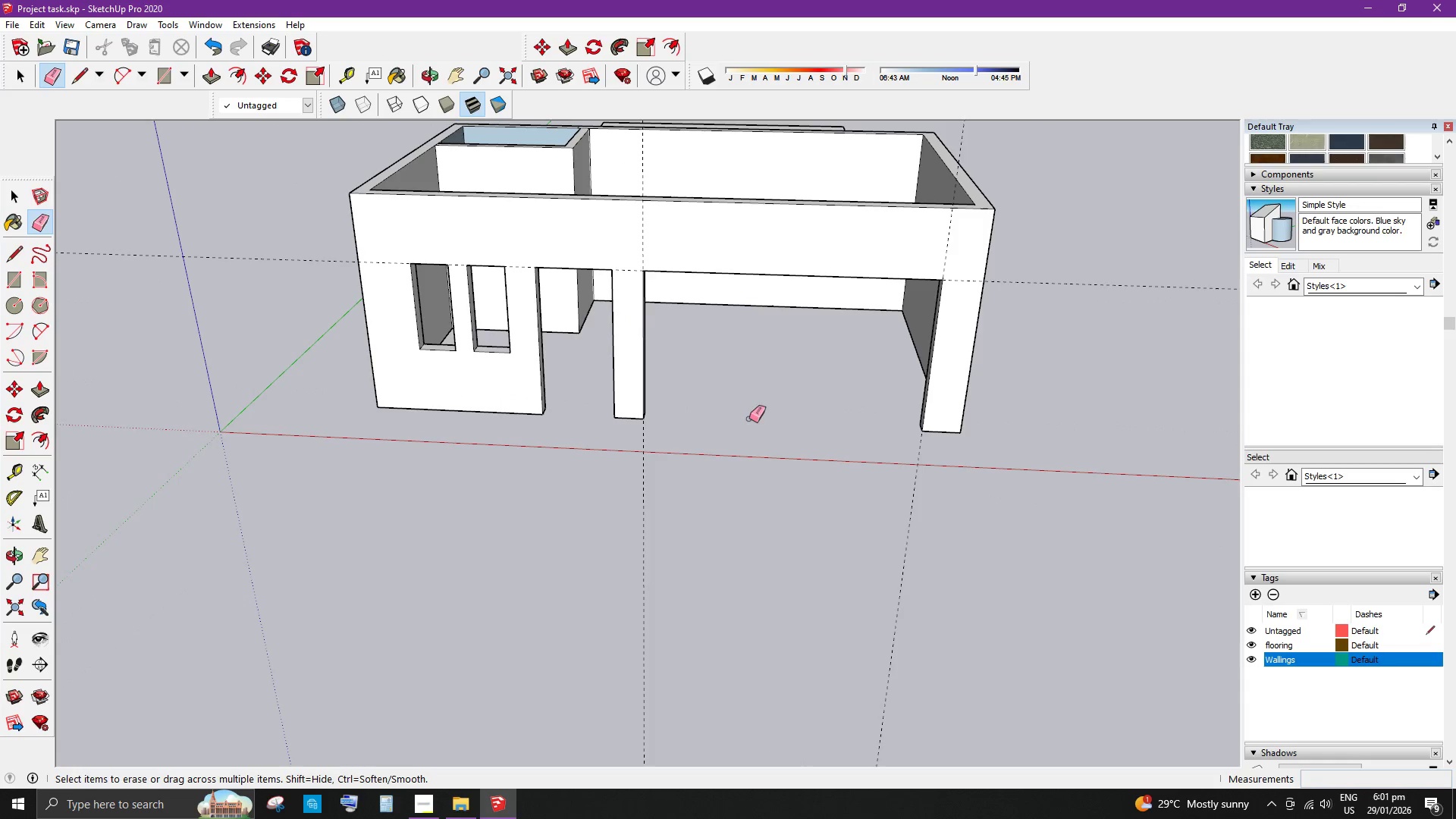 
left_click_drag(start_coordinate=[745, 422], to_coordinate=[671, 456])
 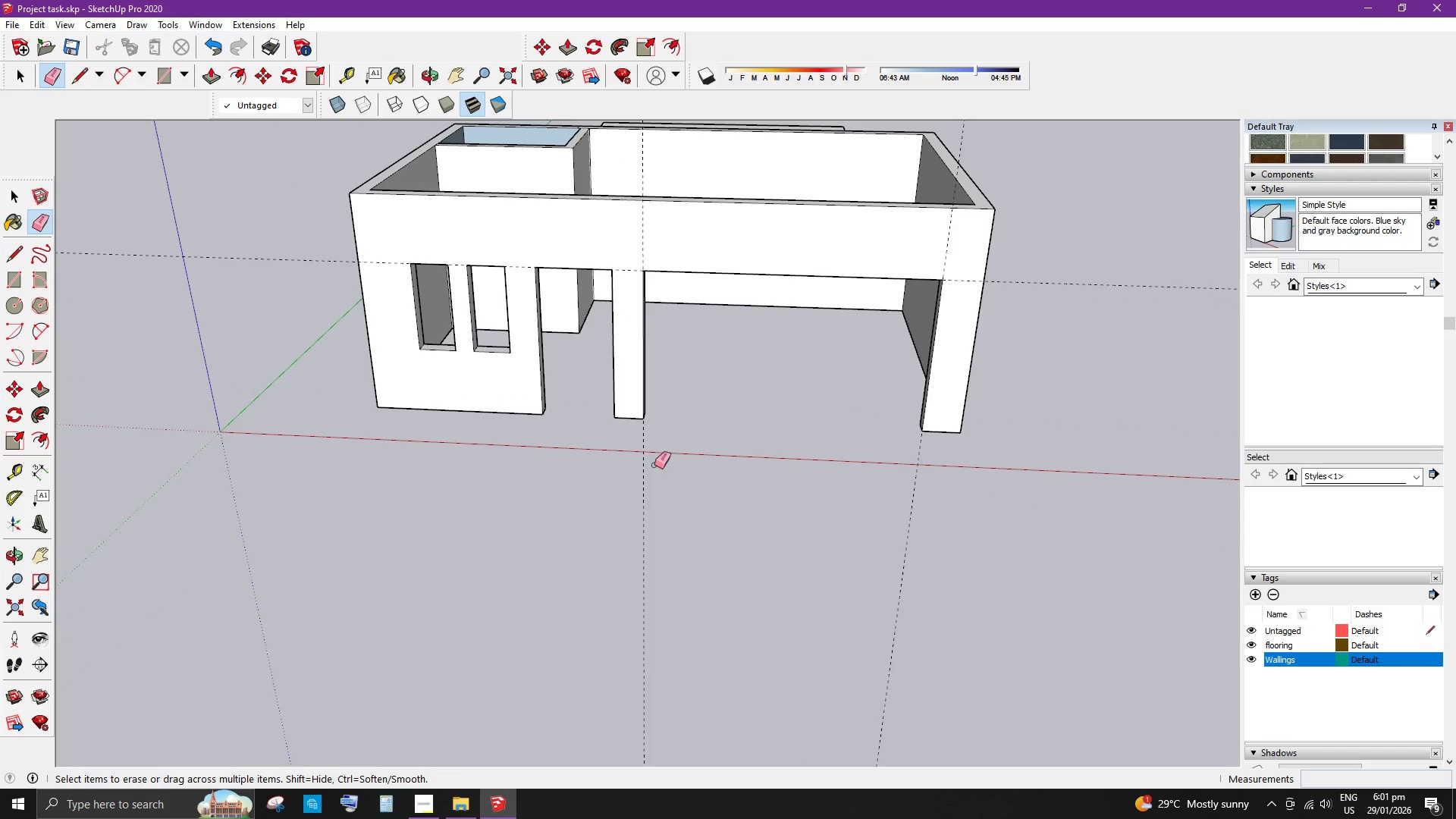 
left_click_drag(start_coordinate=[654, 465], to_coordinate=[634, 491])
 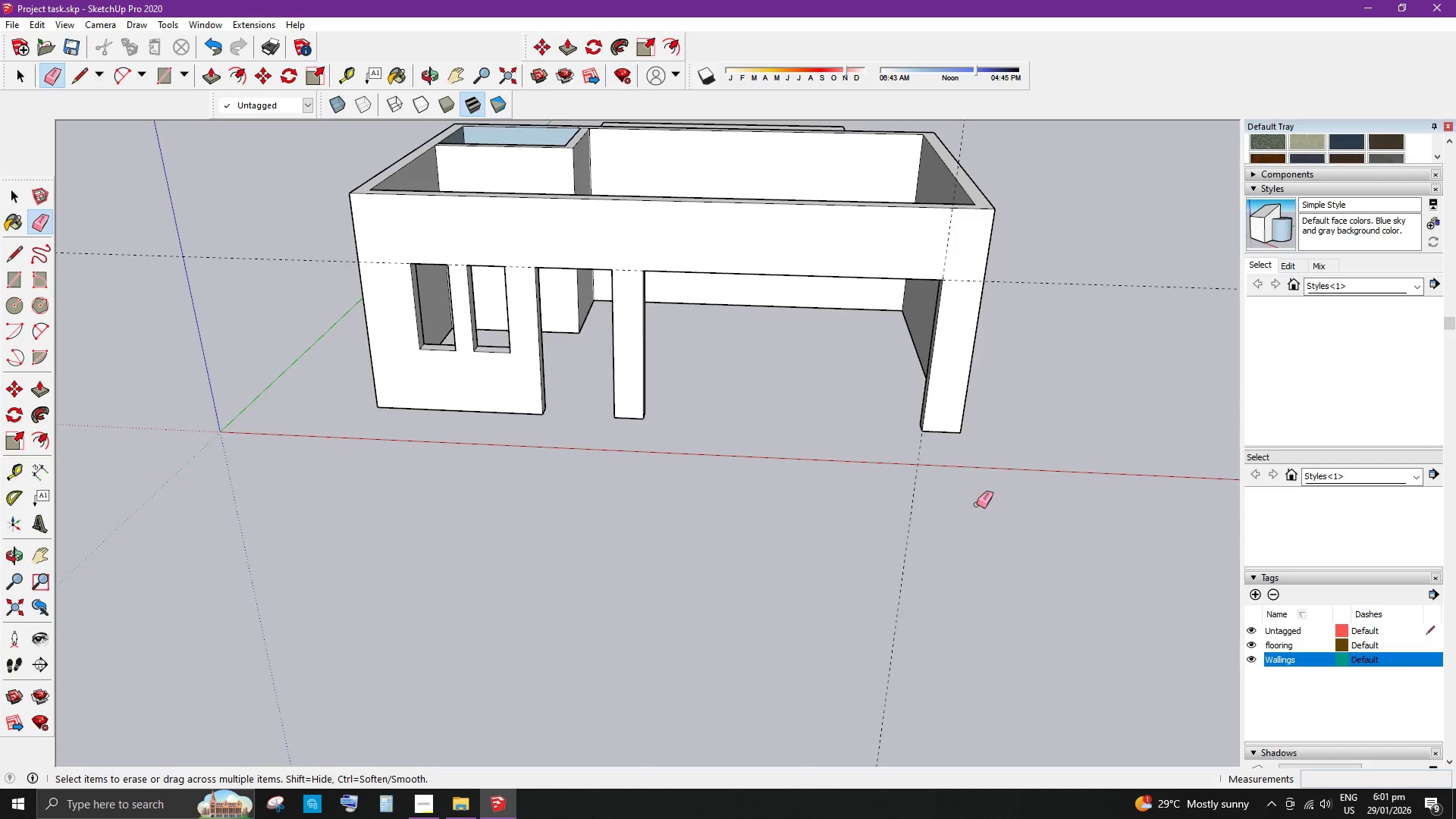 
left_click_drag(start_coordinate=[974, 505], to_coordinate=[886, 509])
 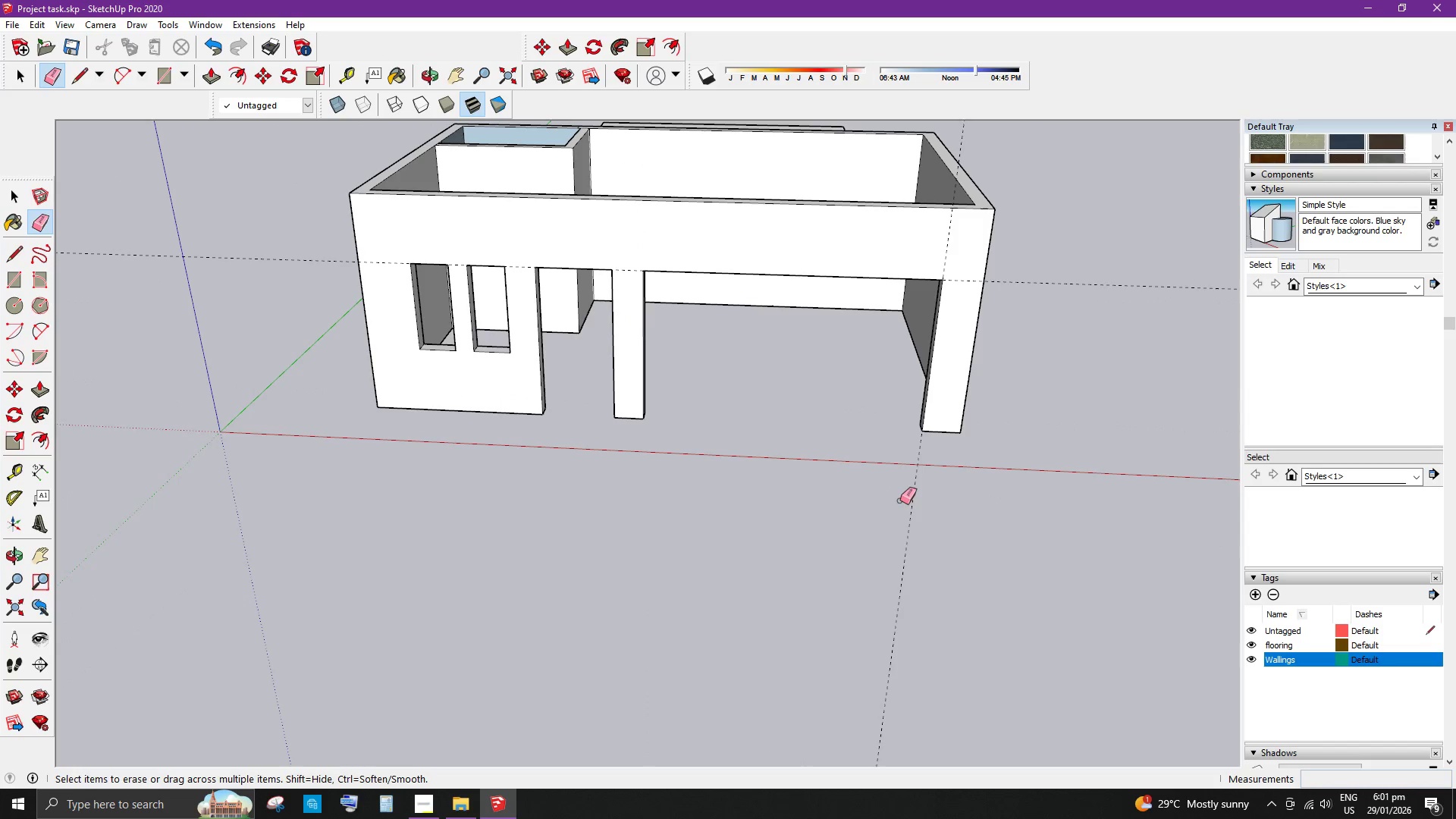 
left_click_drag(start_coordinate=[902, 501], to_coordinate=[915, 503])
 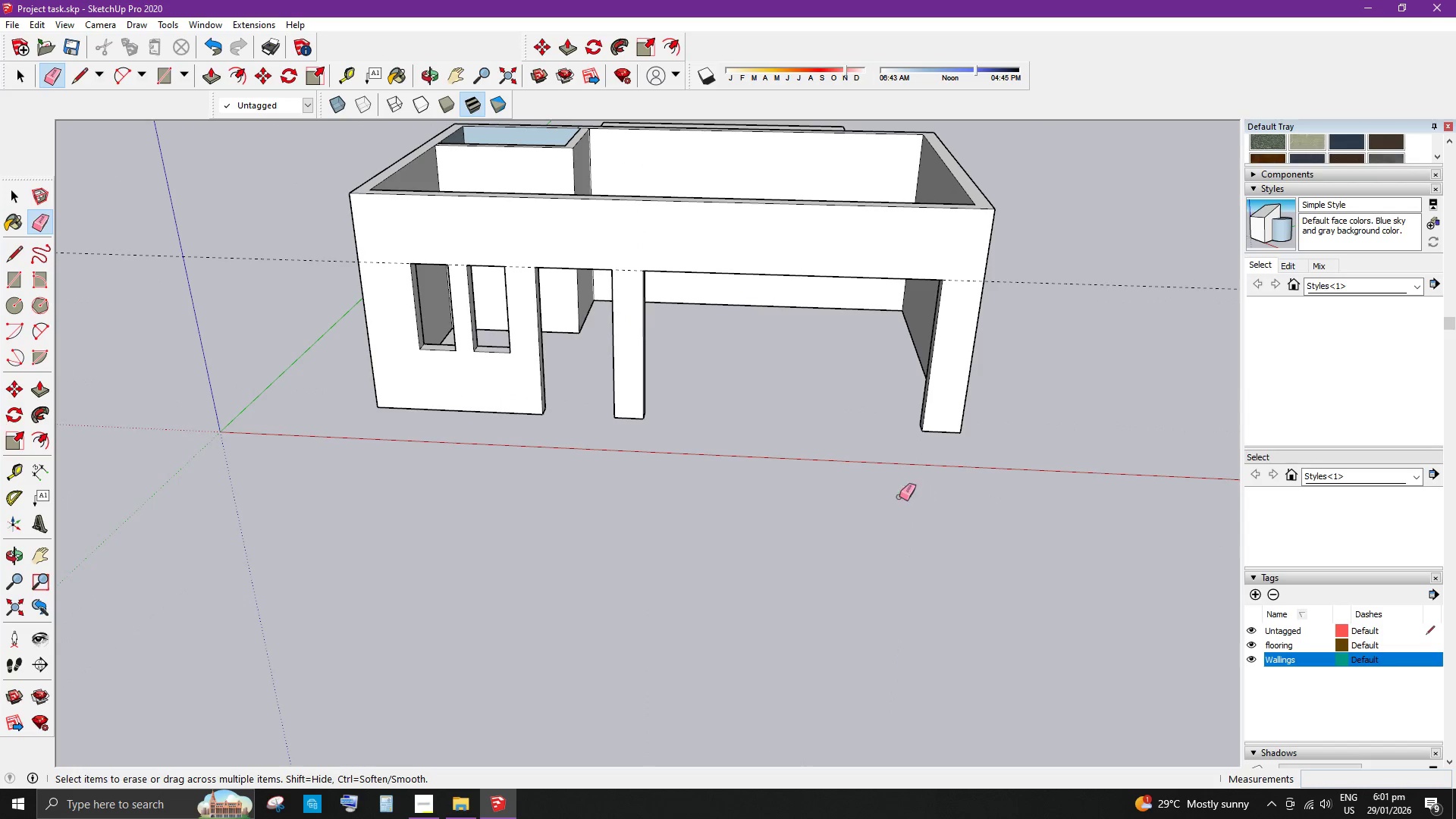 
left_click_drag(start_coordinate=[916, 501], to_coordinate=[911, 500])
 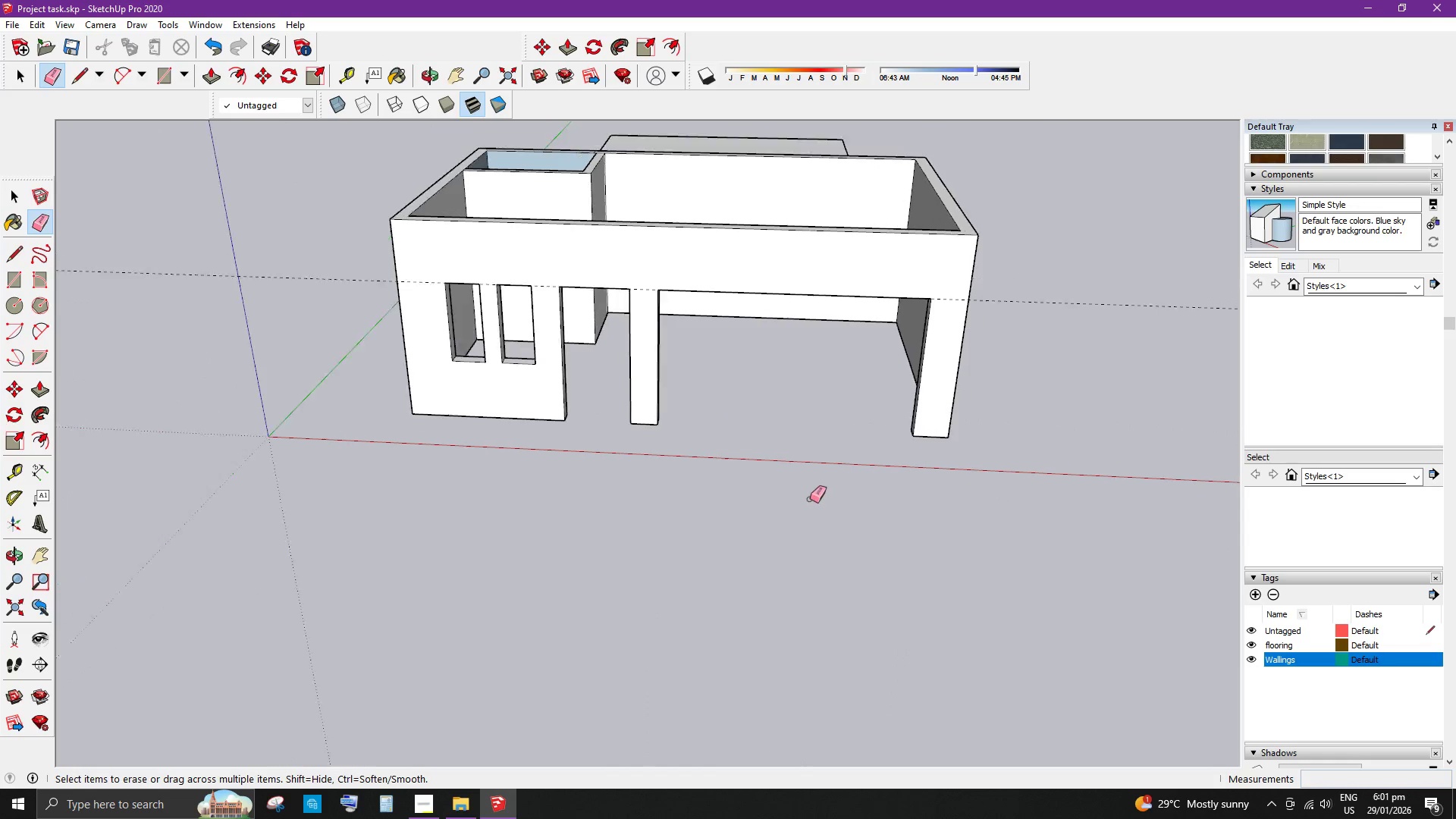 
left_click_drag(start_coordinate=[1057, 347], to_coordinate=[1033, 380])
 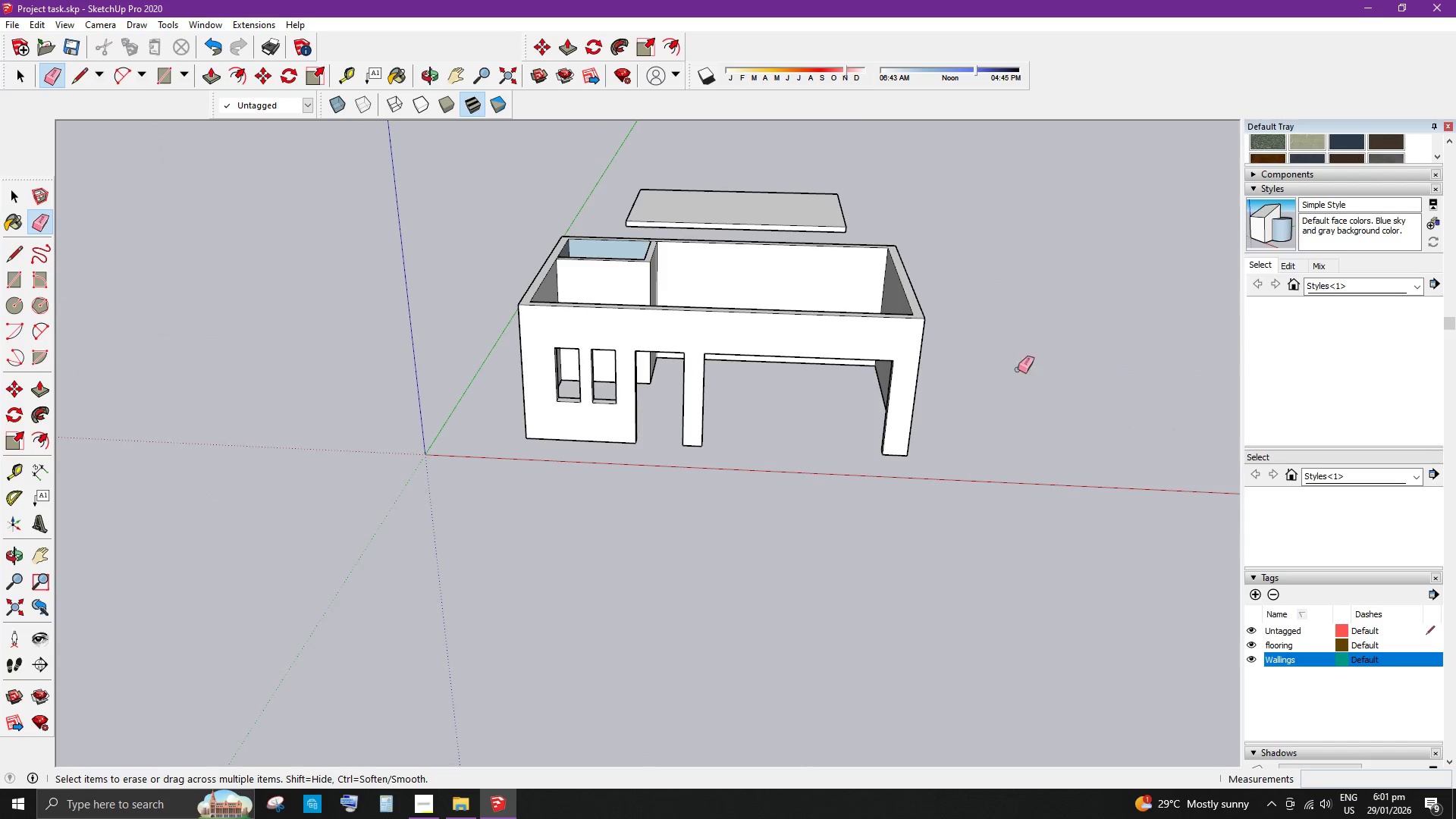 
scroll: coordinate [809, 499], scroll_direction: down, amount: 5.0
 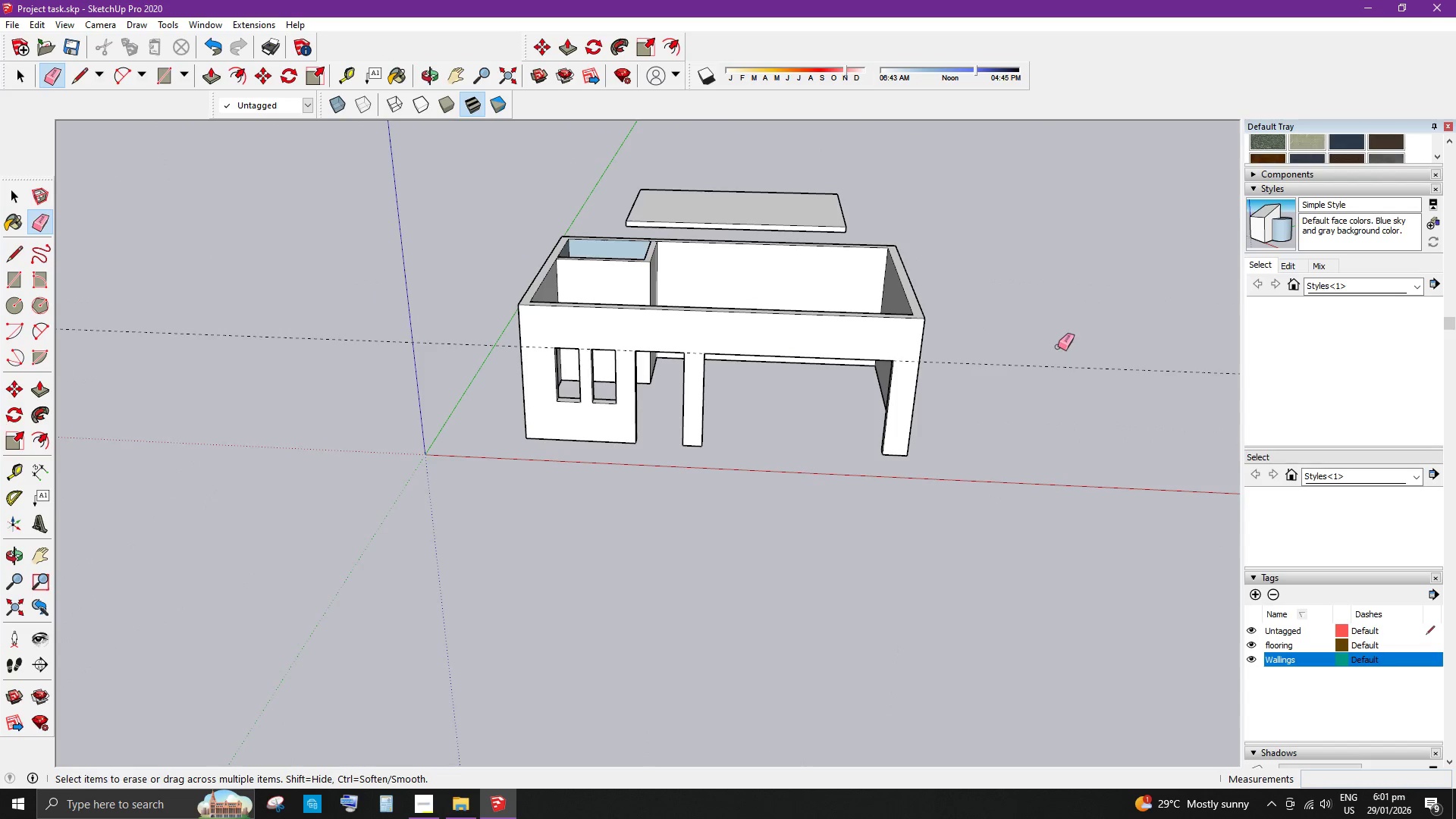 
key(Space)
 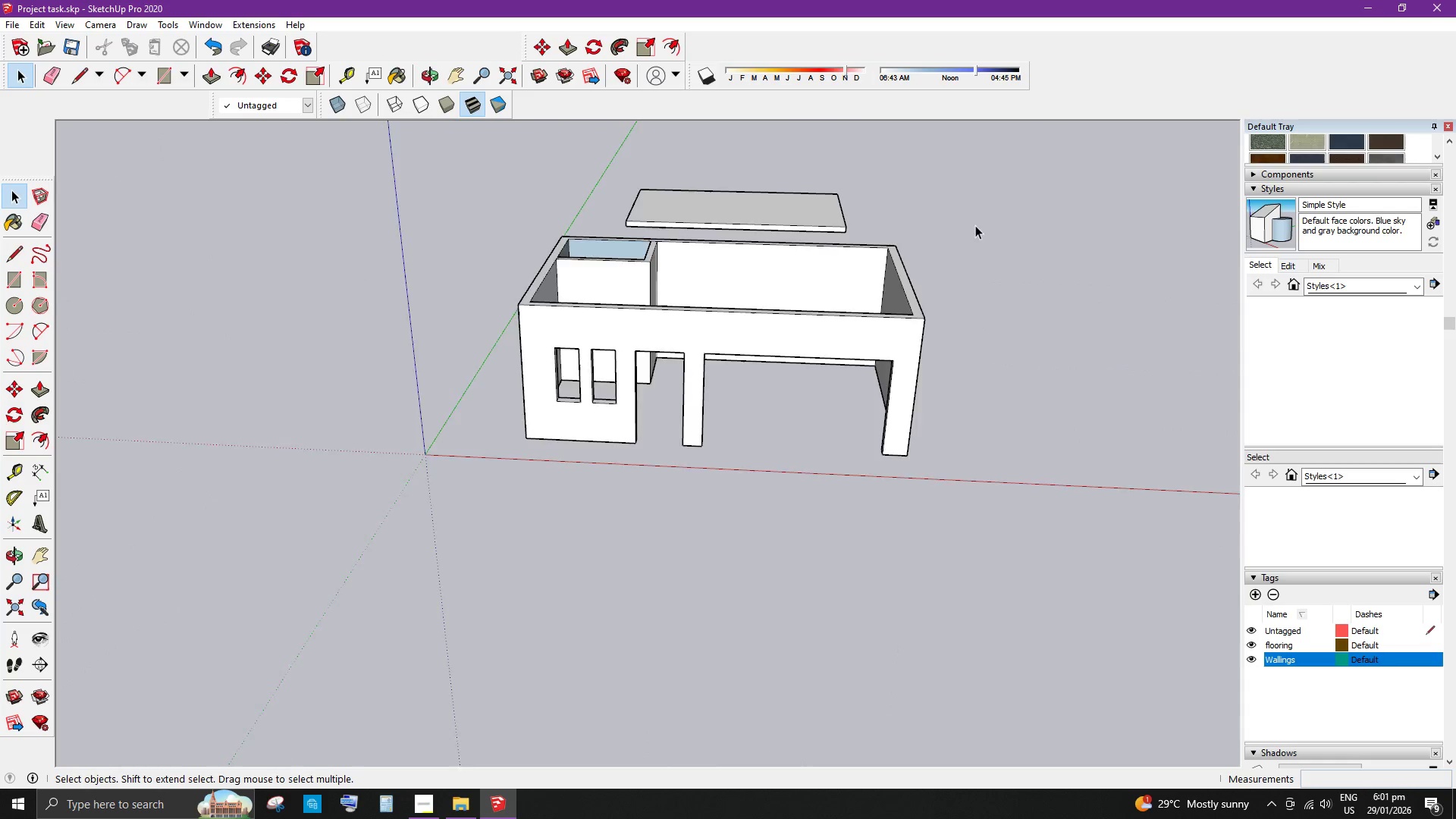 
scroll: coordinate [984, 248], scroll_direction: up, amount: 3.0
 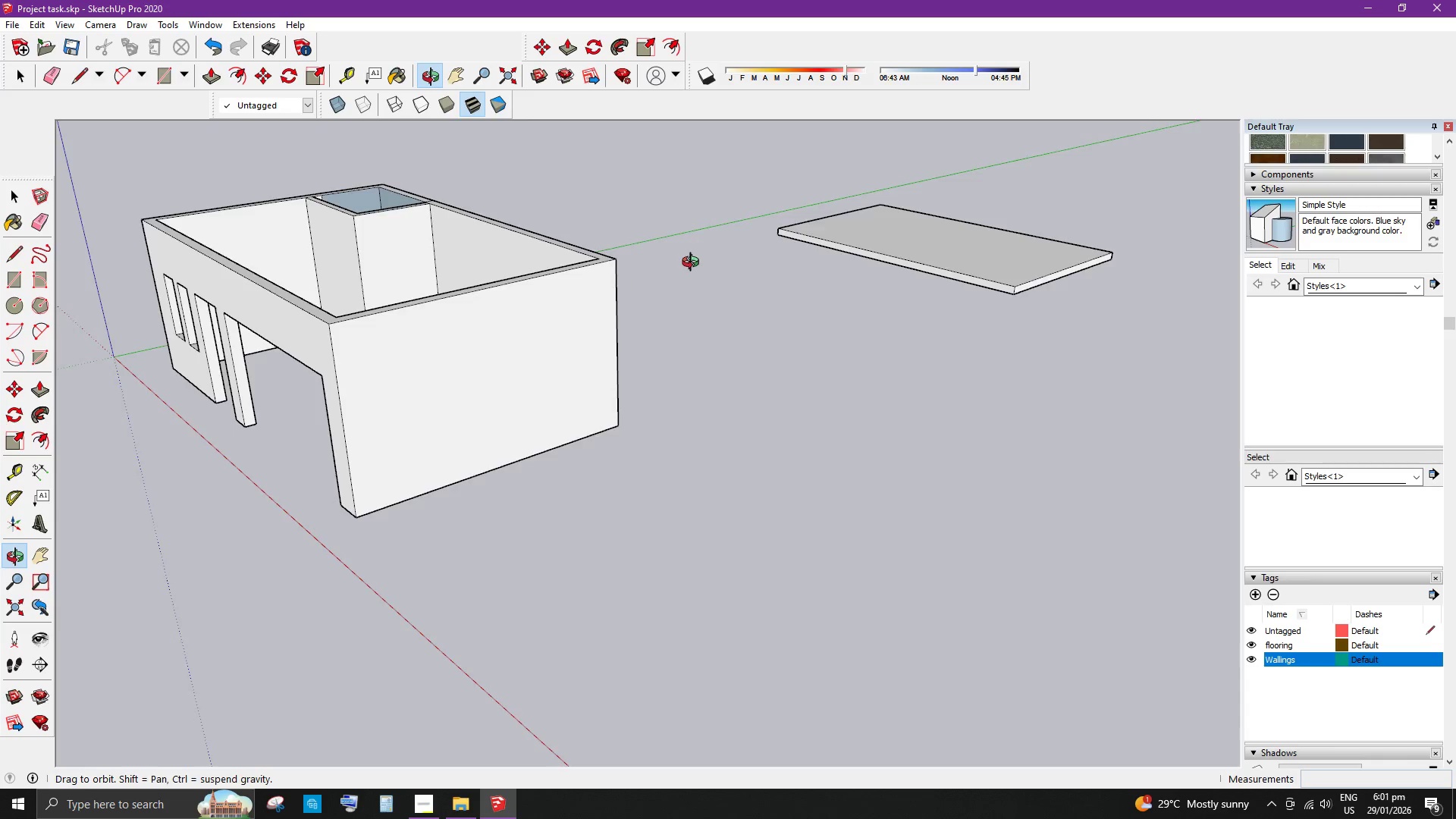 
scroll: coordinate [549, 281], scroll_direction: down, amount: 6.0
 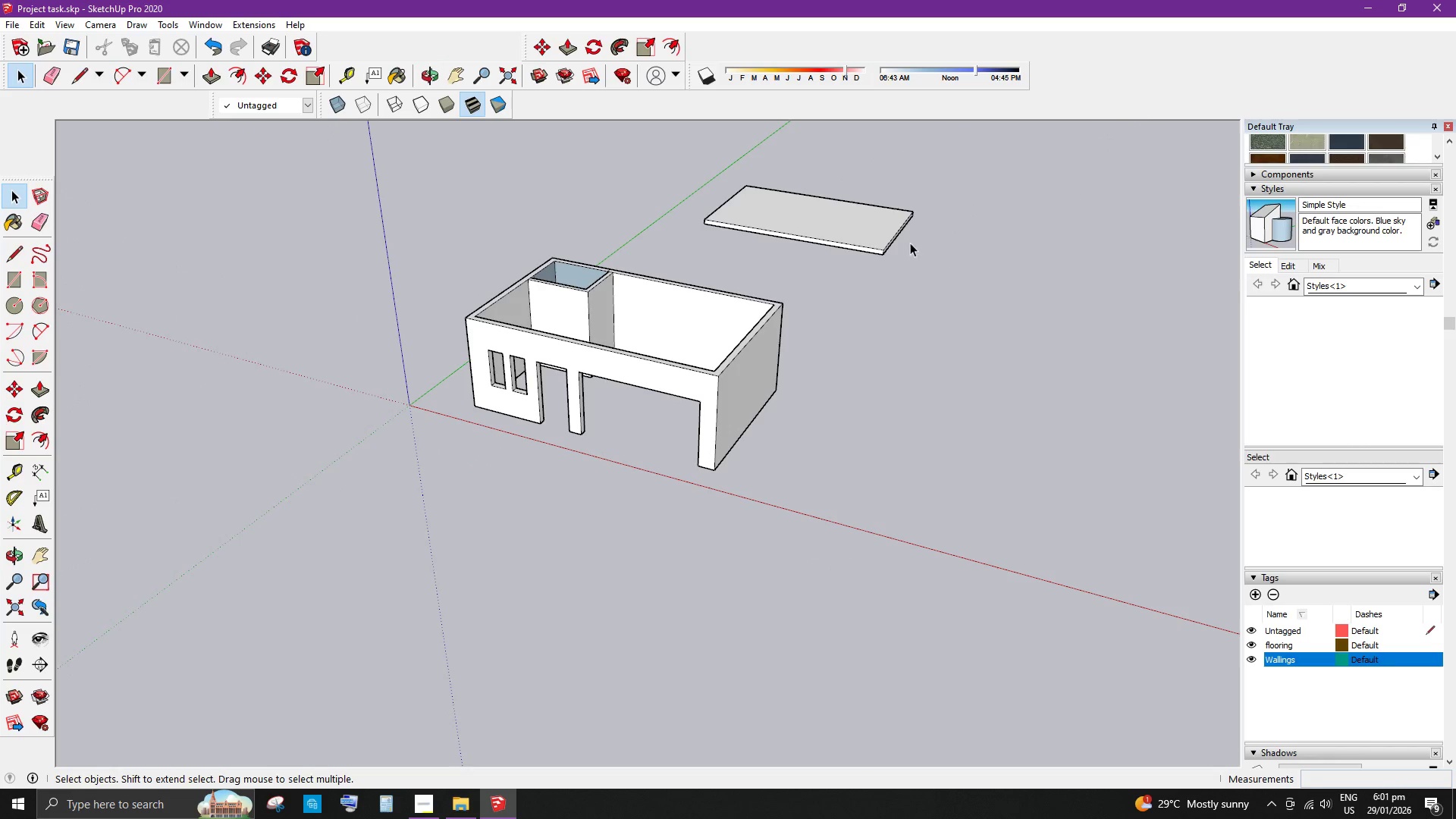 
left_click([886, 242])
 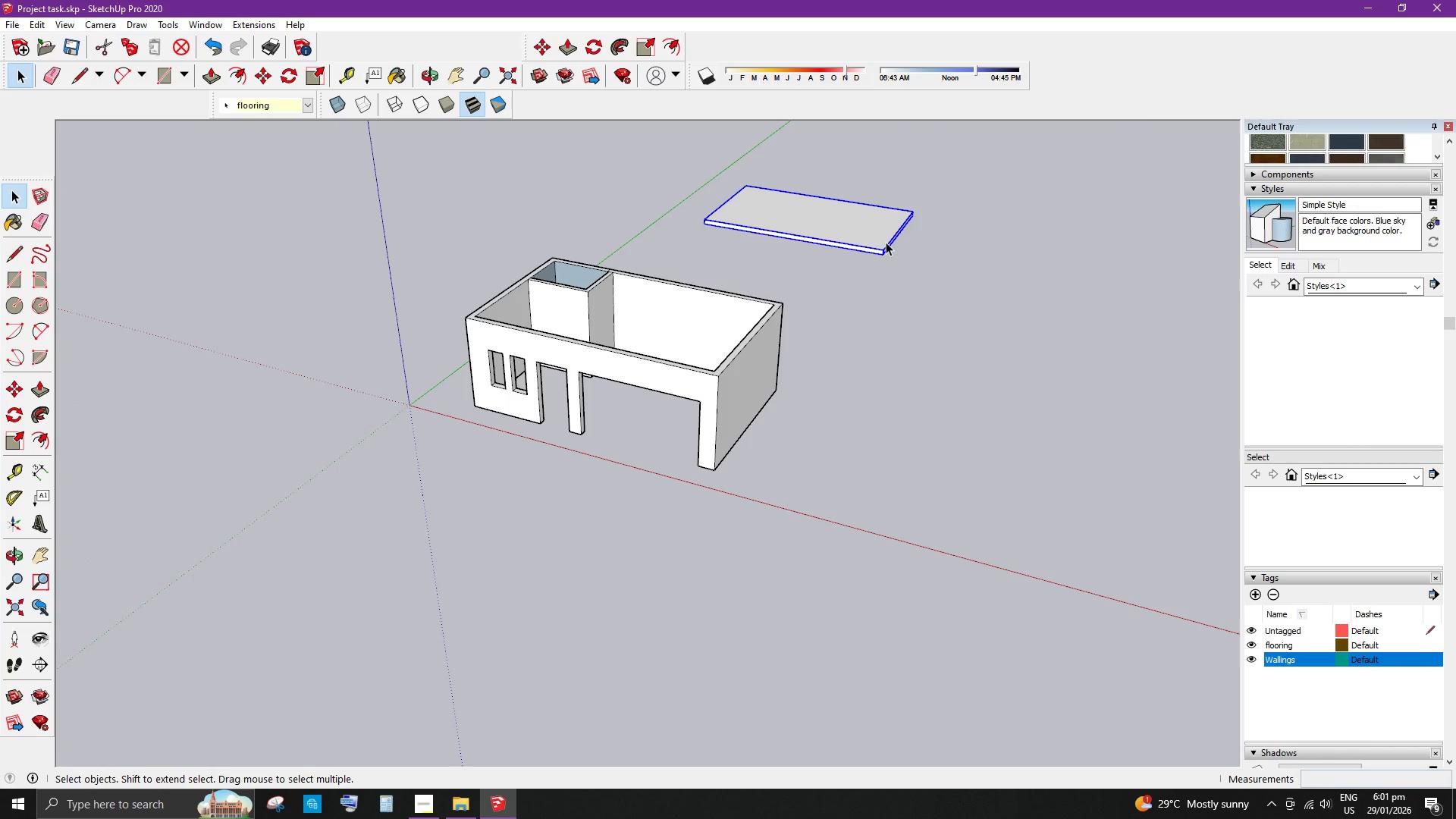 
key(M)
 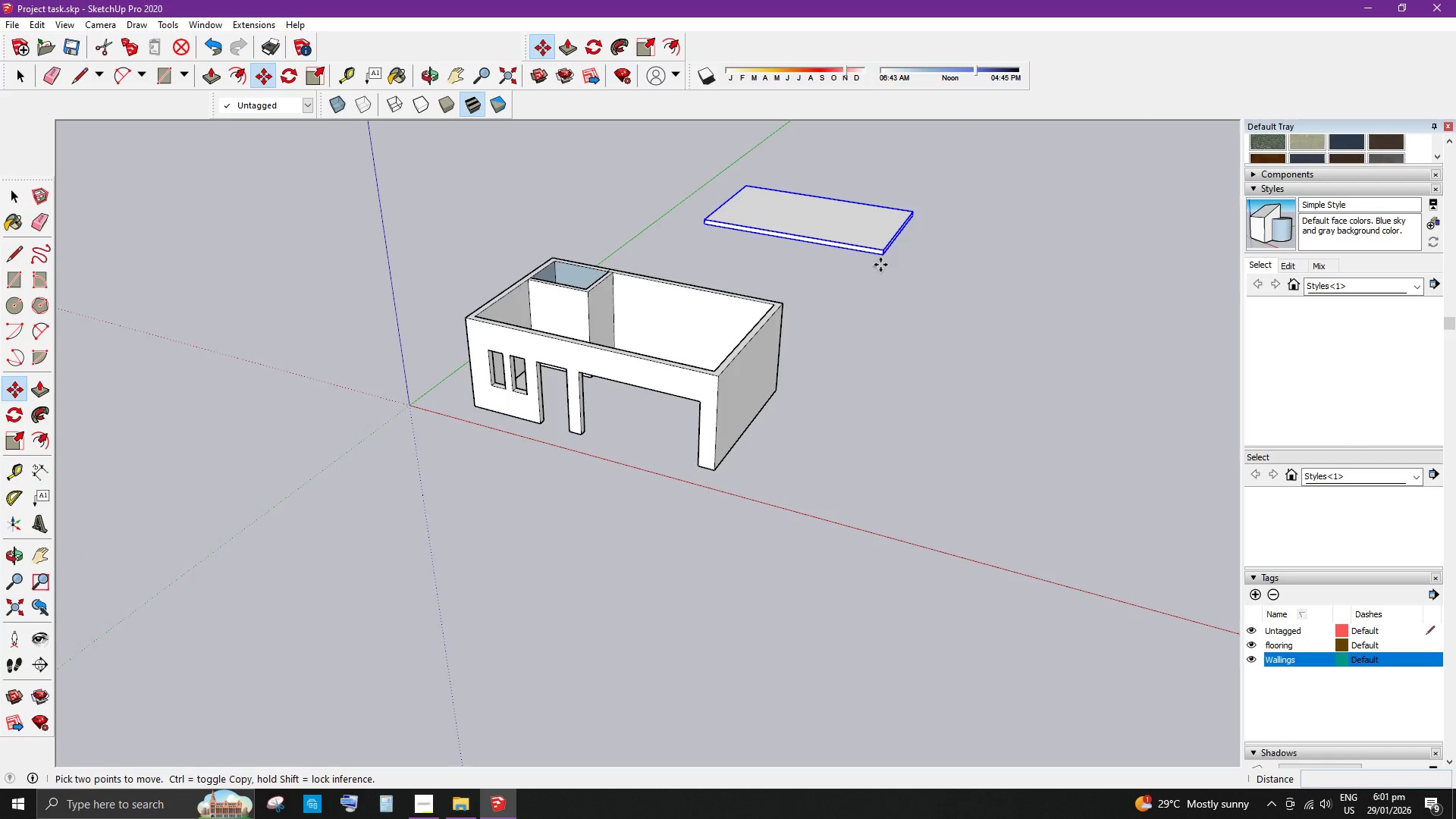 
left_click([882, 259])
 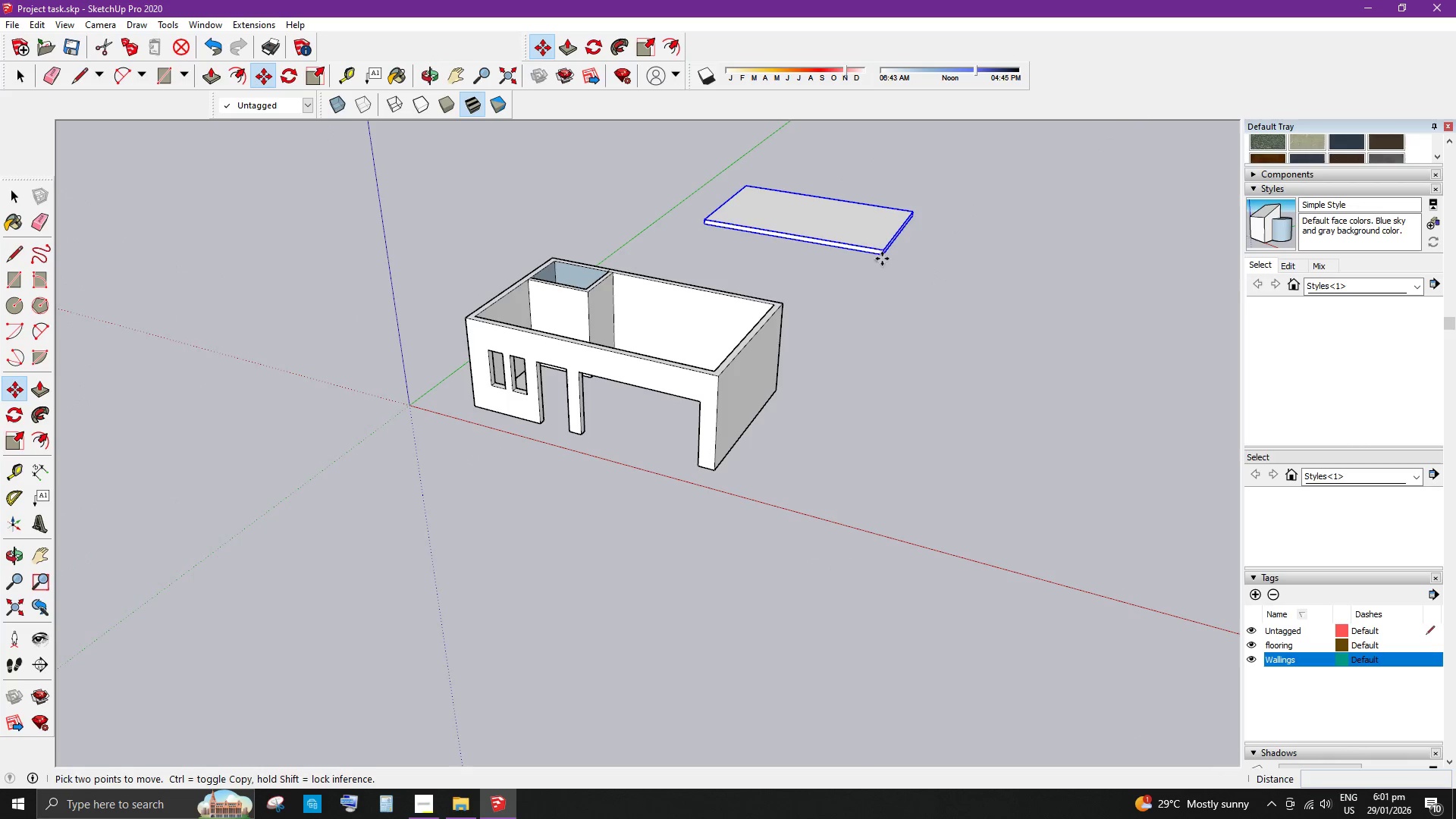 
key(Control+ControlLeft)
 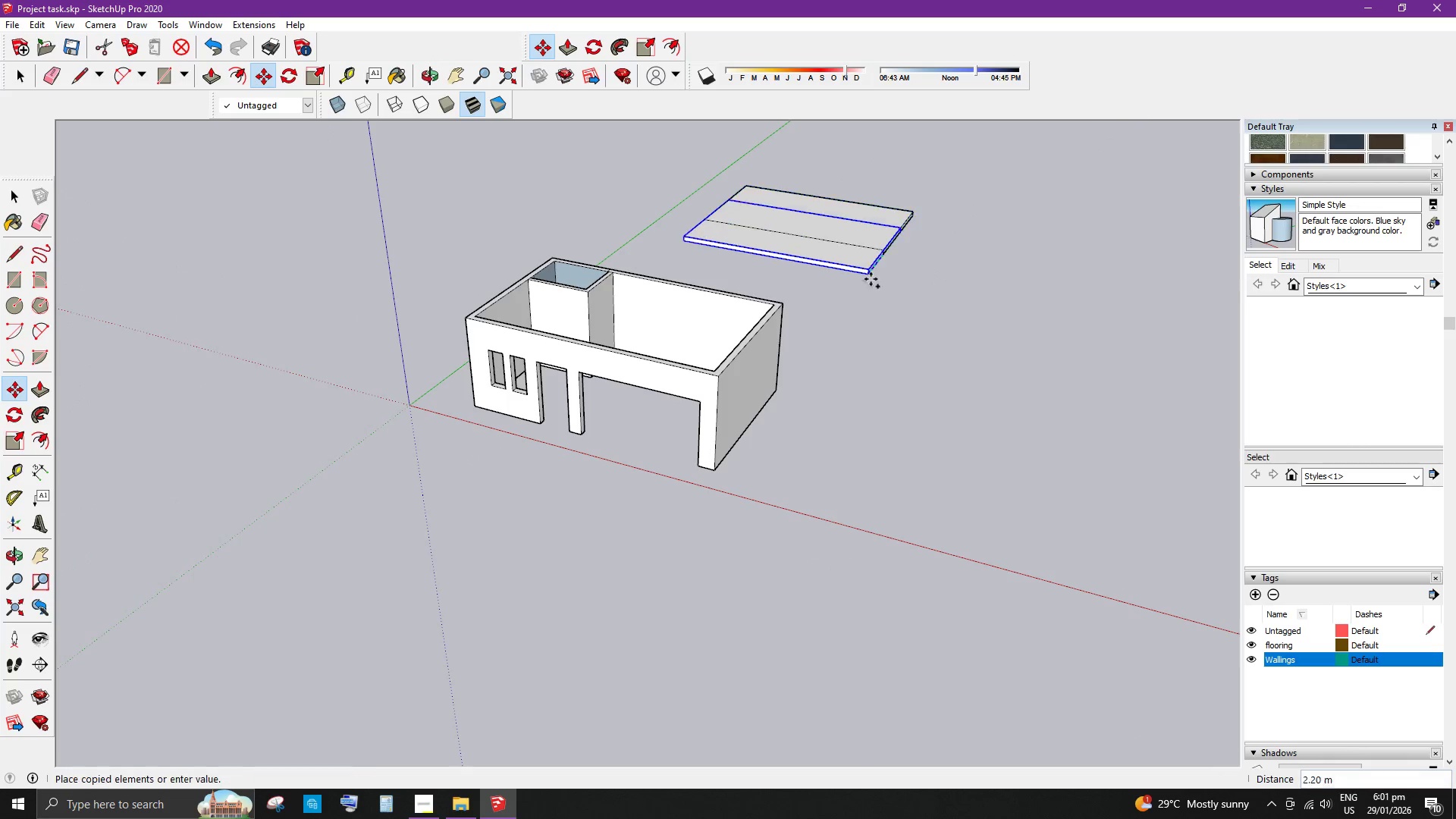 
left_click([988, 419])
 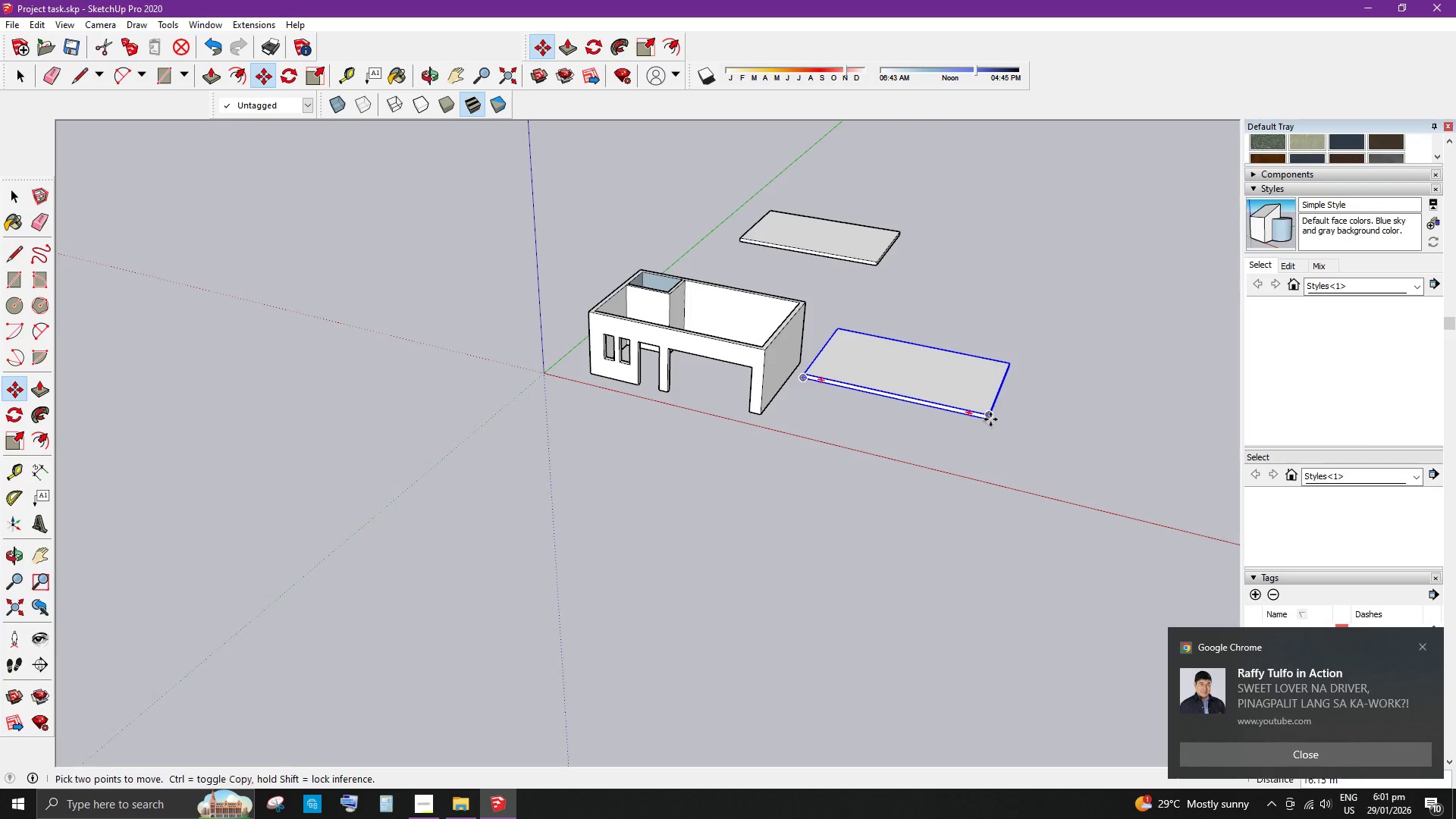 
scroll: coordinate [849, 312], scroll_direction: down, amount: 5.0
 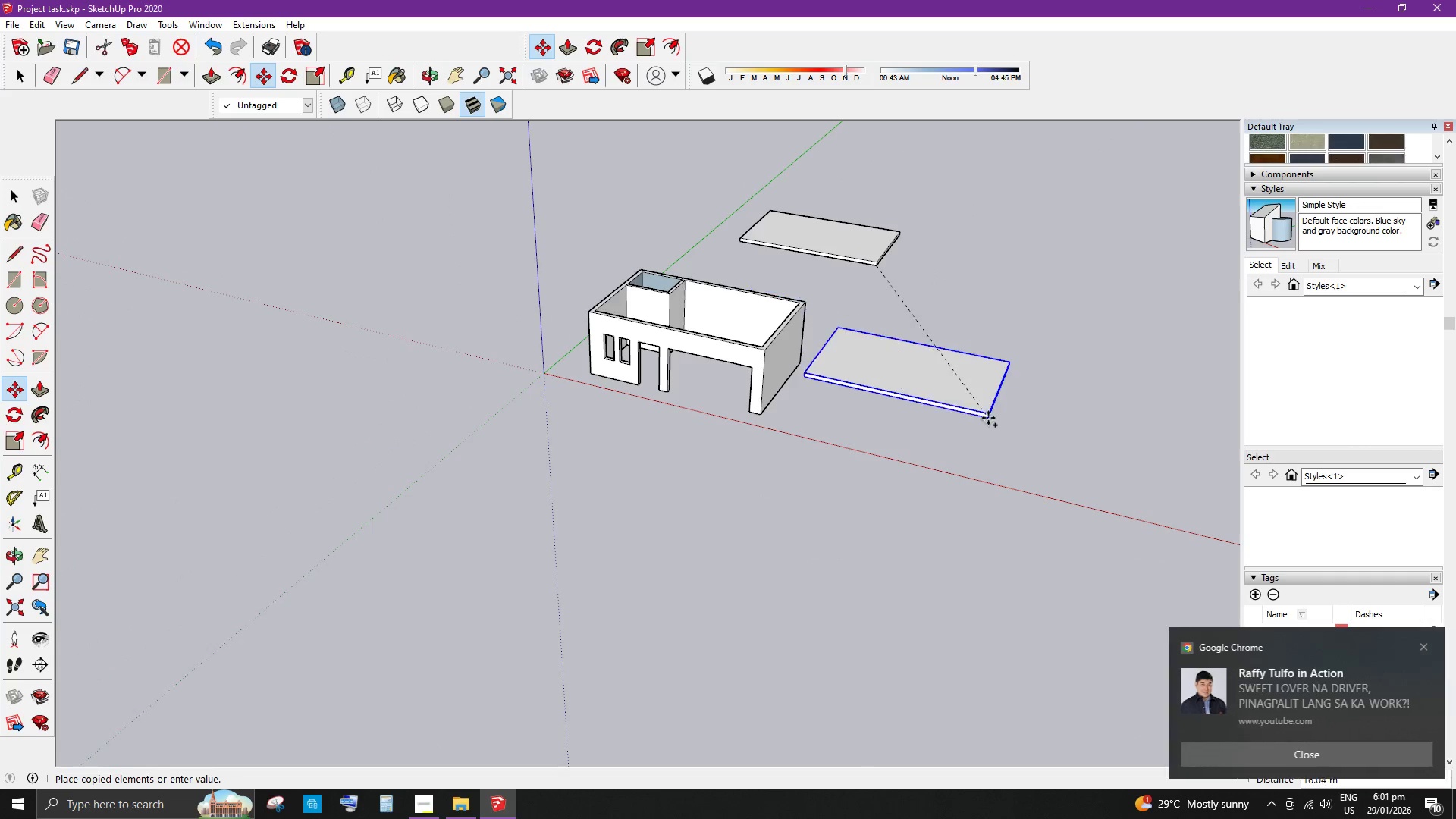 
key(Space)
 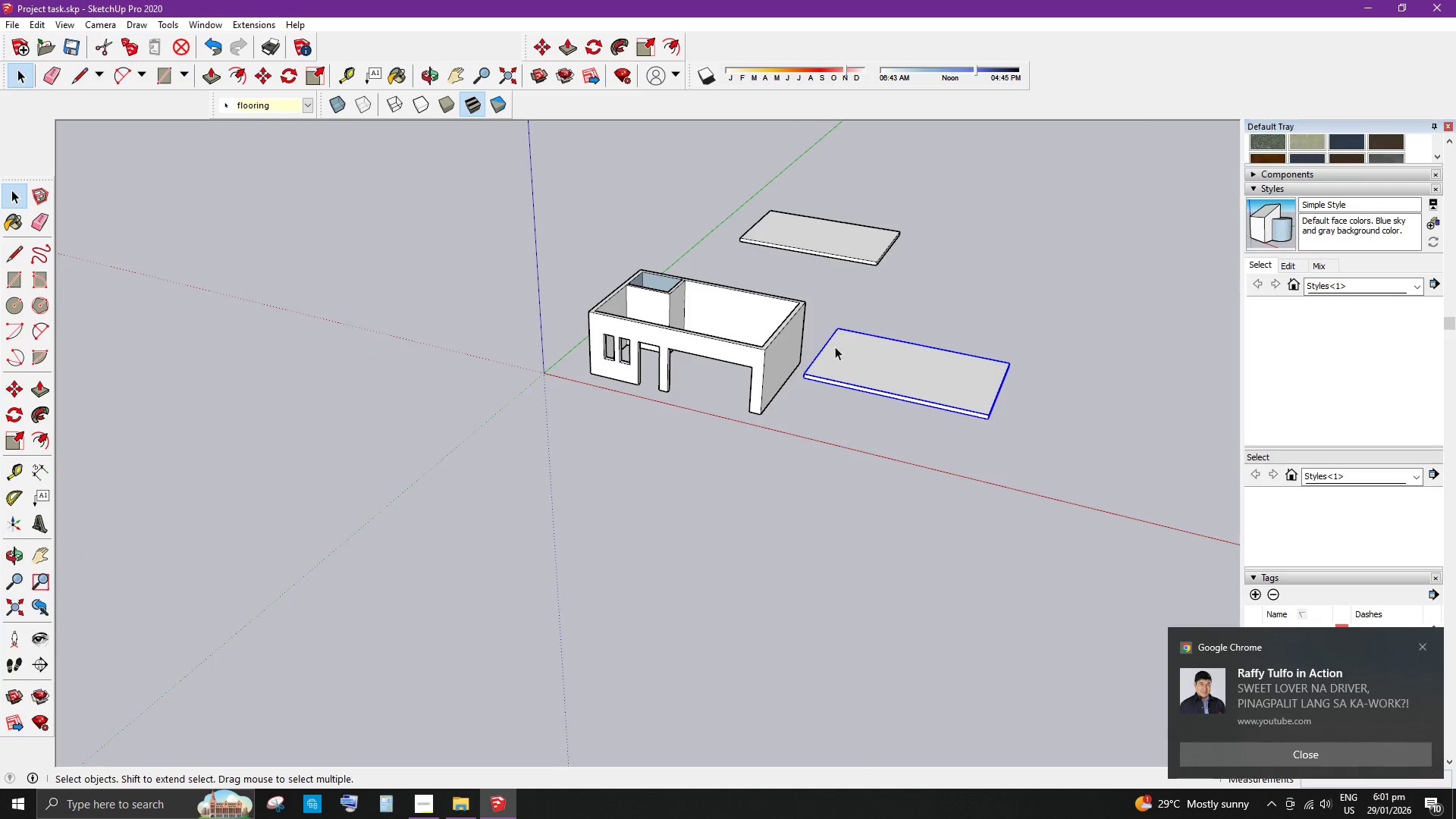 
scroll: coordinate [1035, 406], scroll_direction: up, amount: 8.0
 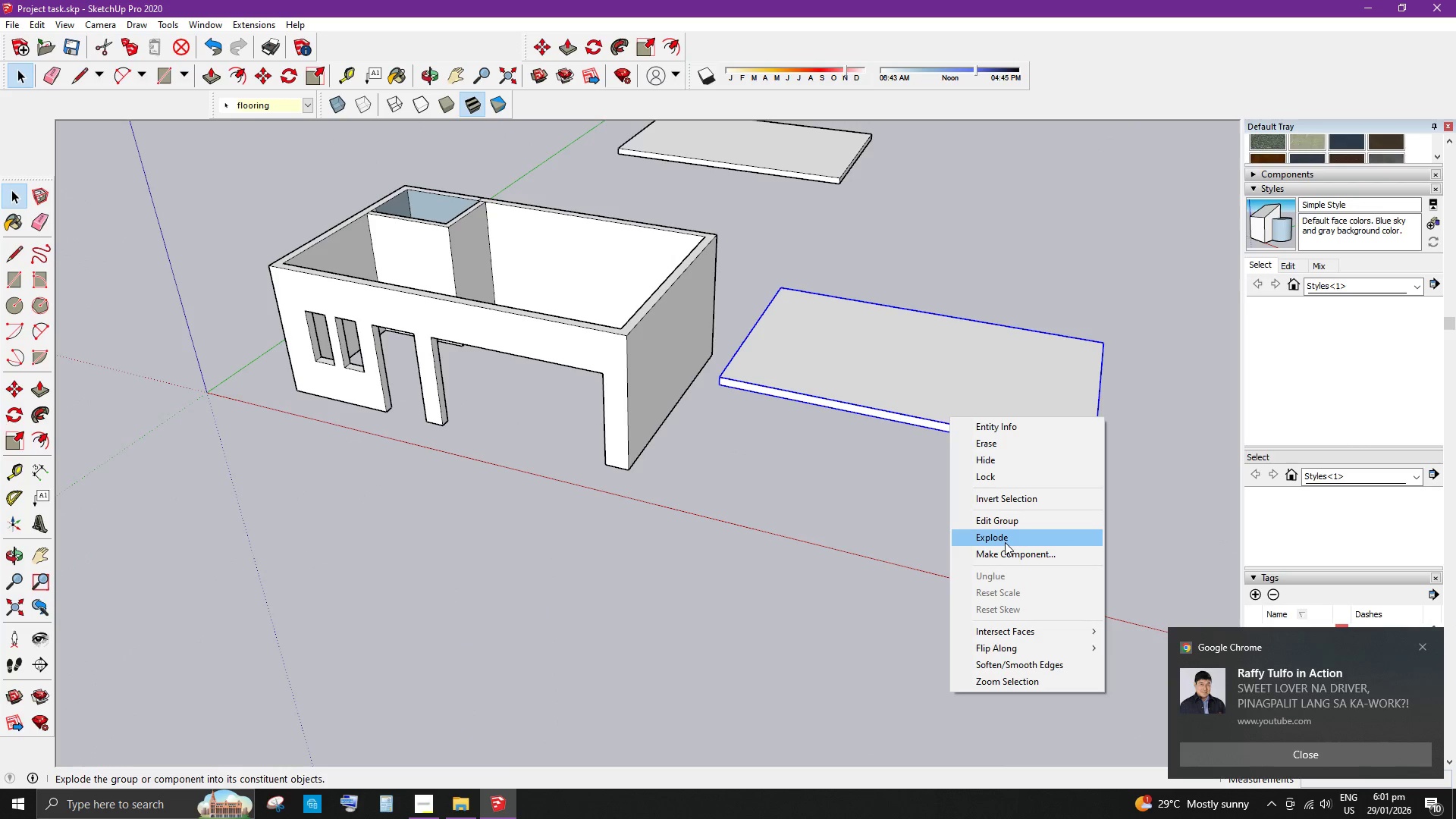 
left_click([1058, 400])
 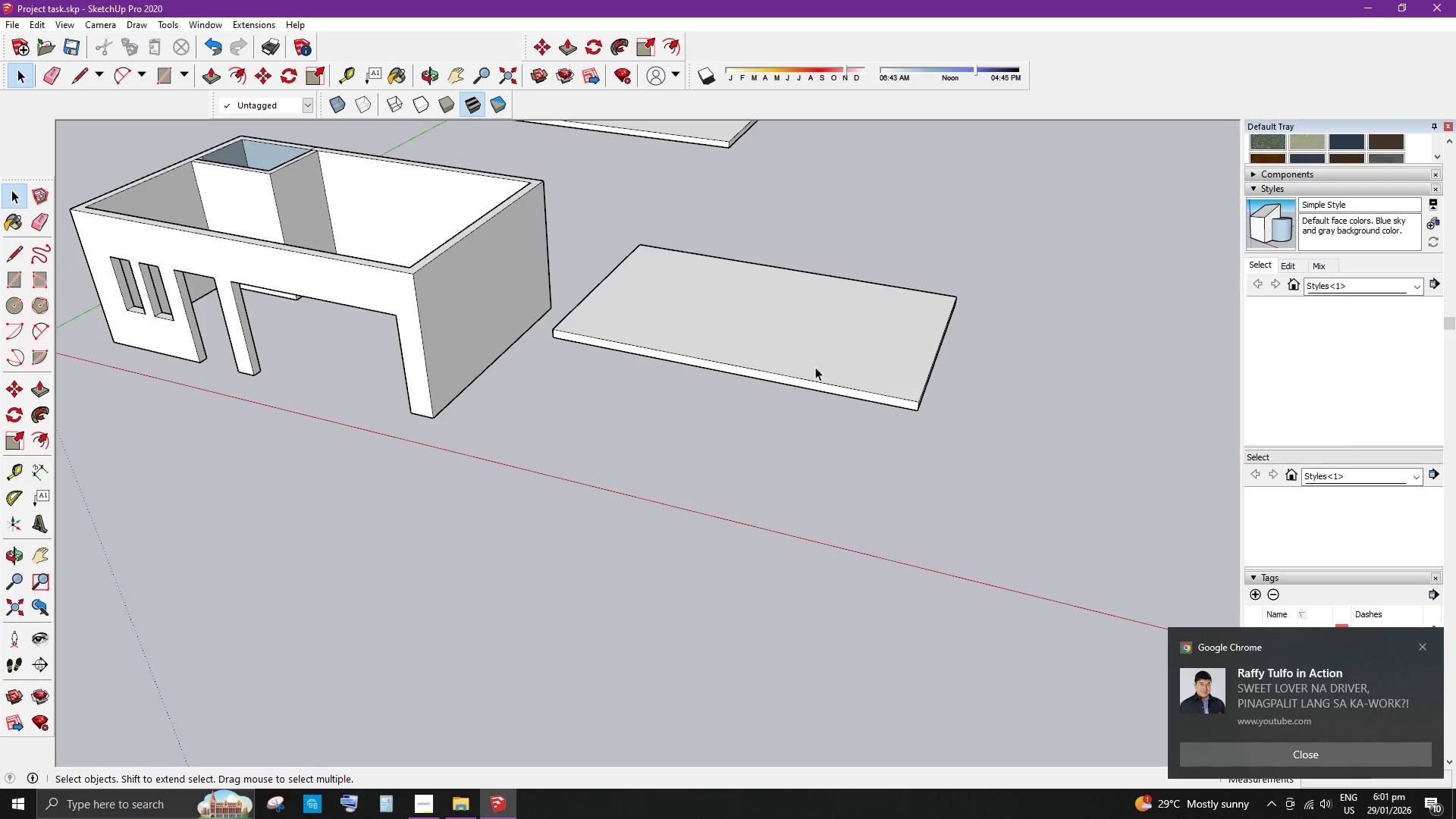 
scroll: coordinate [1062, 403], scroll_direction: up, amount: 1.0
 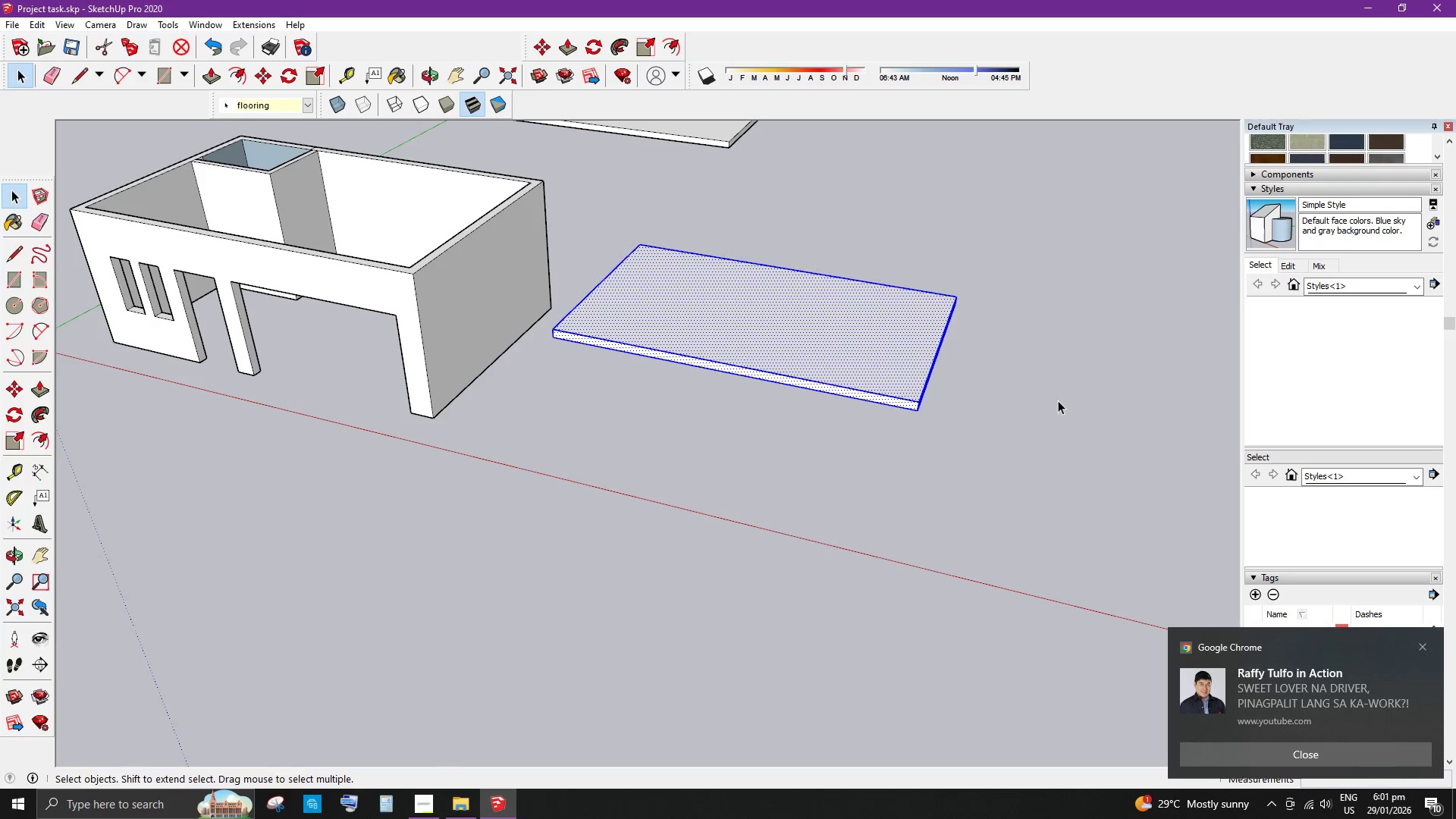 
left_click([801, 359])
 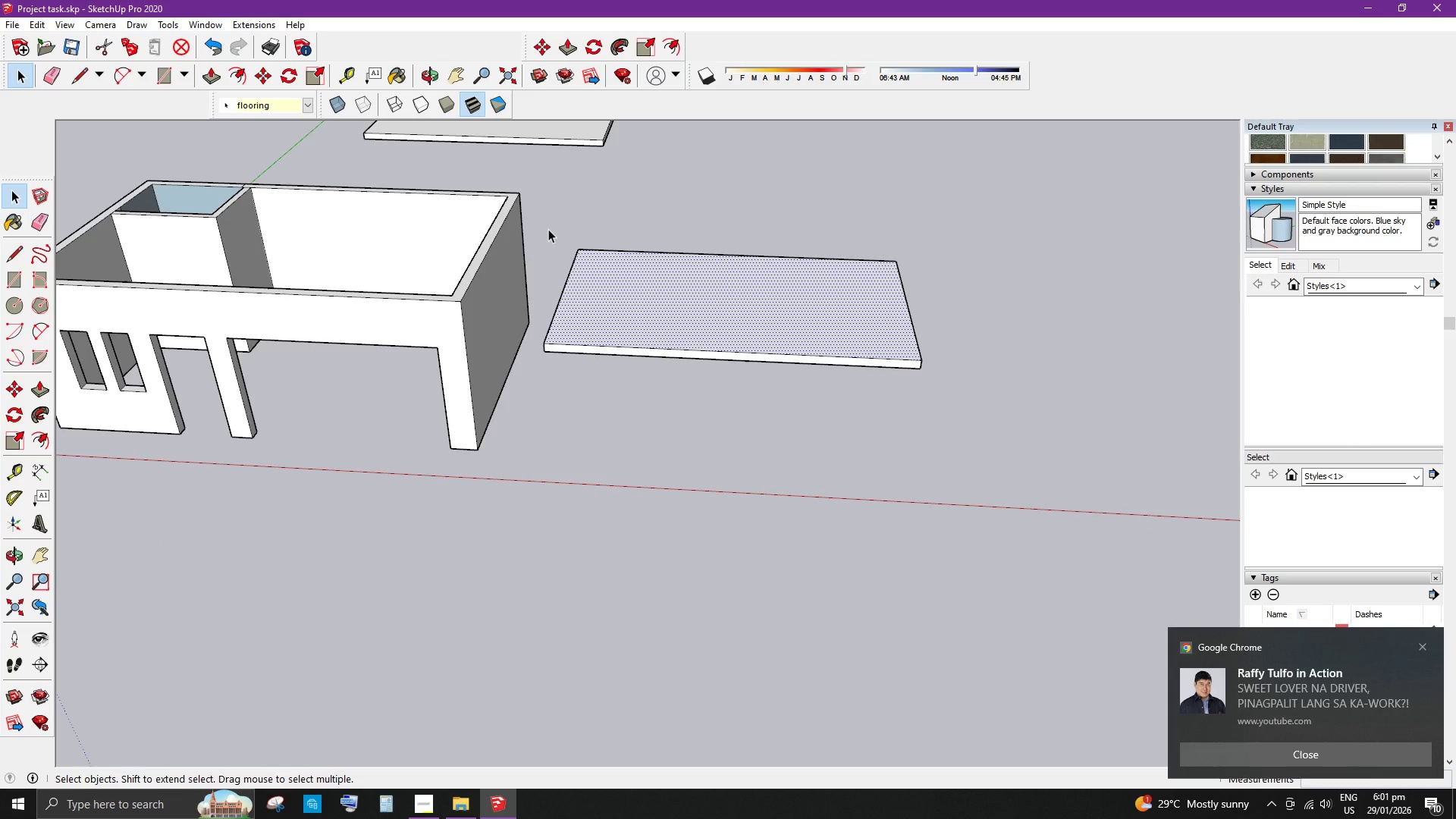 
left_click_drag(start_coordinate=[549, 229], to_coordinate=[910, 375])
 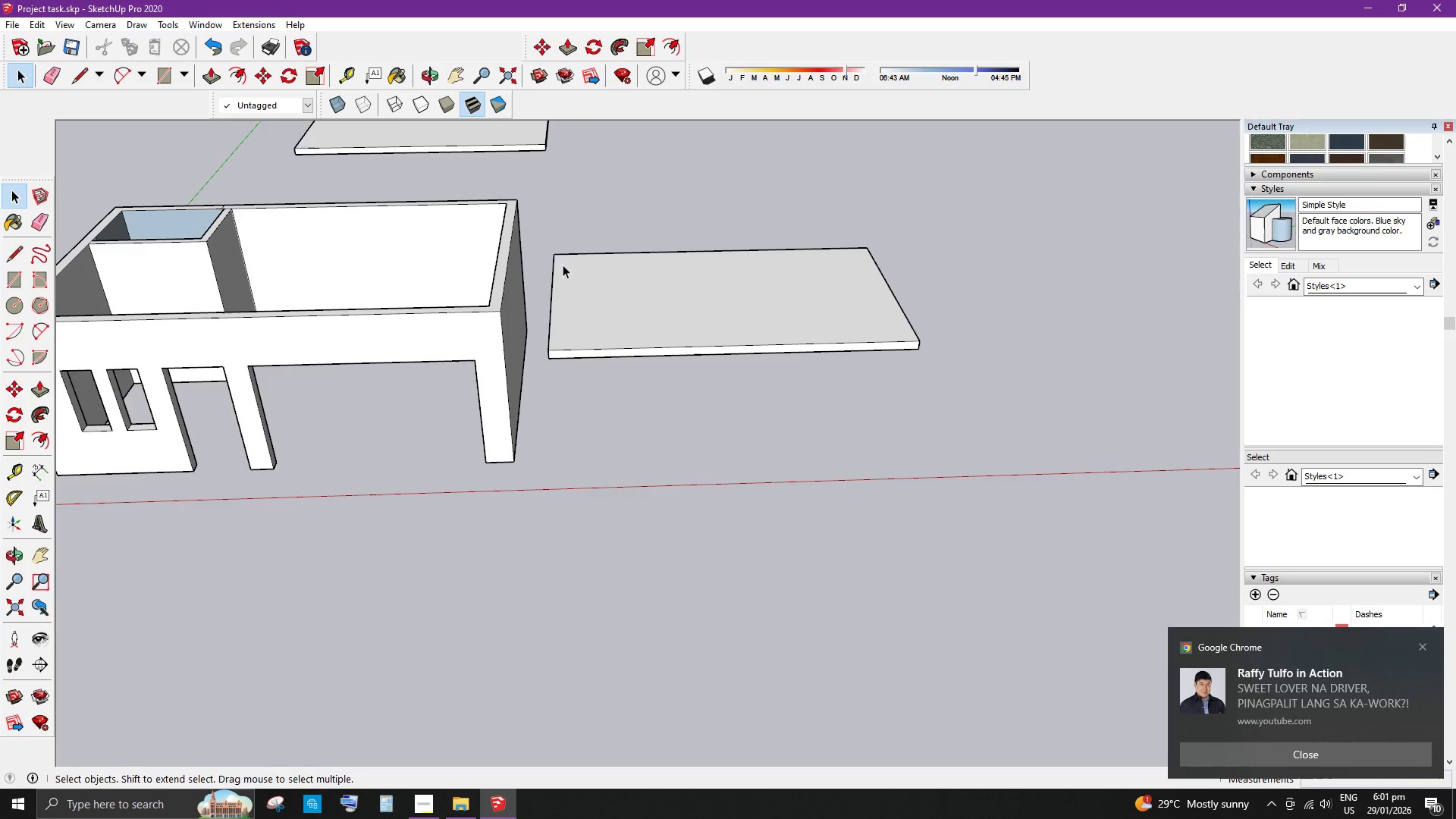 
left_click_drag(start_coordinate=[541, 229], to_coordinate=[942, 401])
 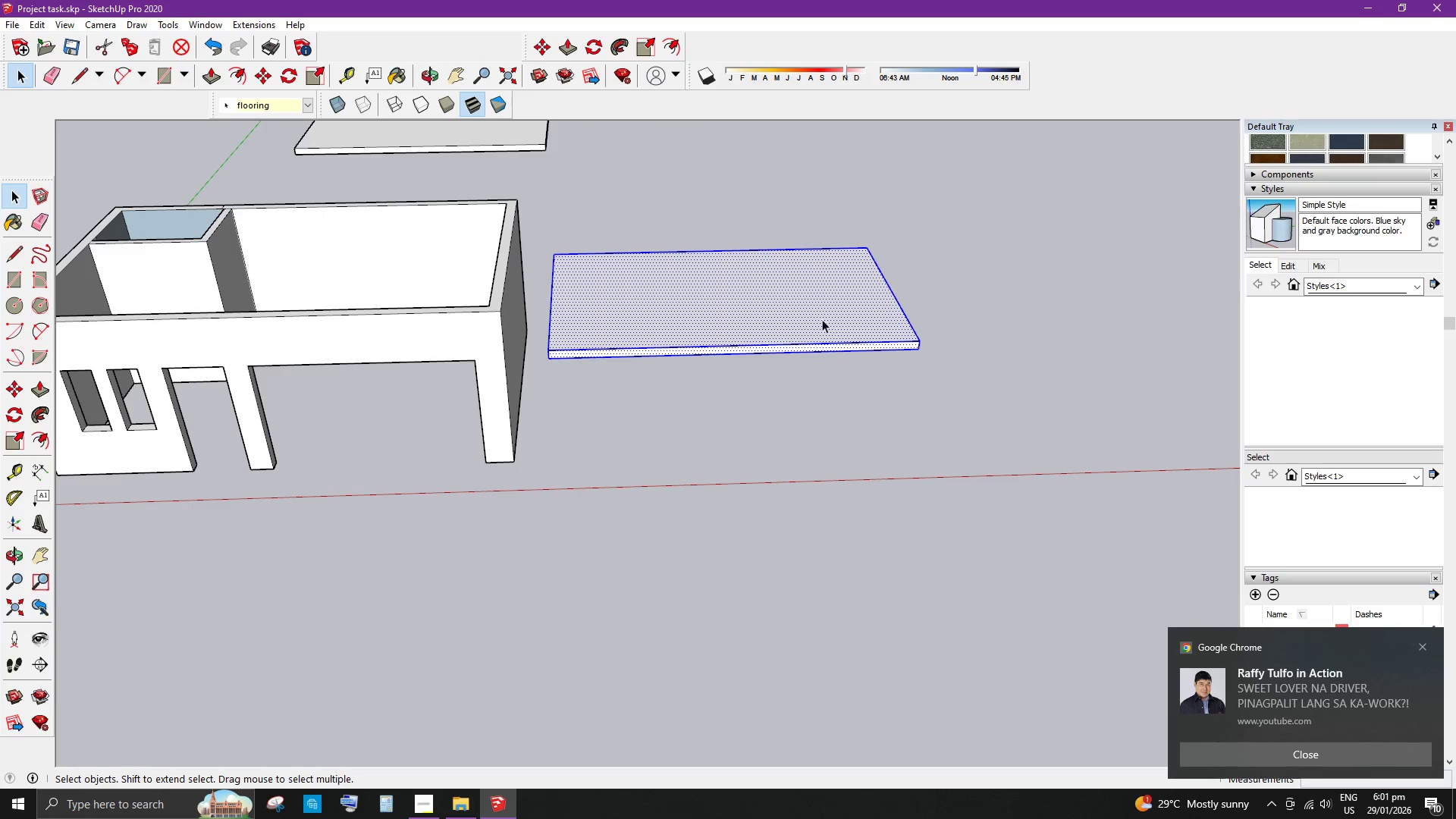 
right_click([822, 318])
 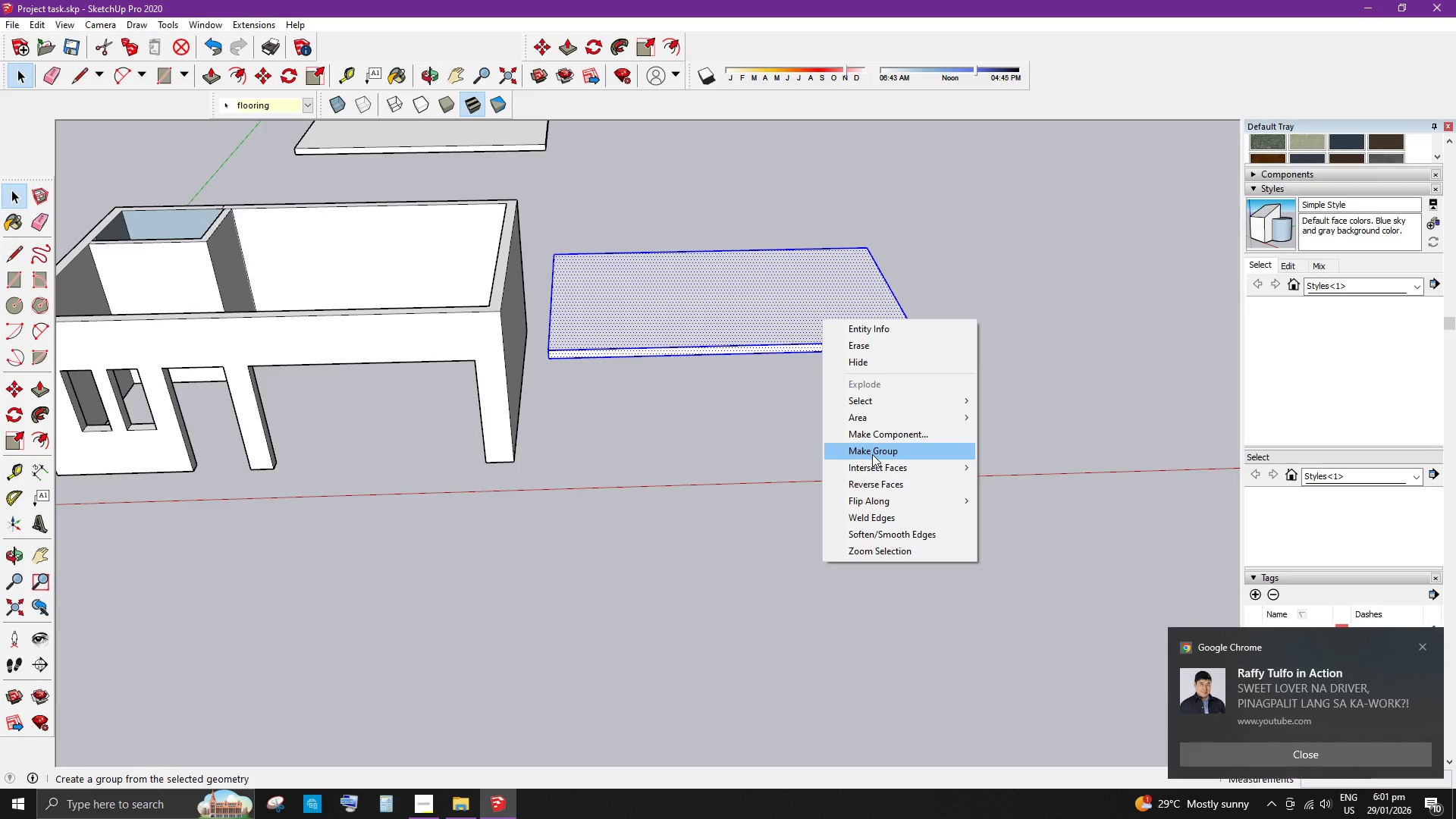 
left_click_drag(start_coordinate=[872, 454], to_coordinate=[872, 450])
 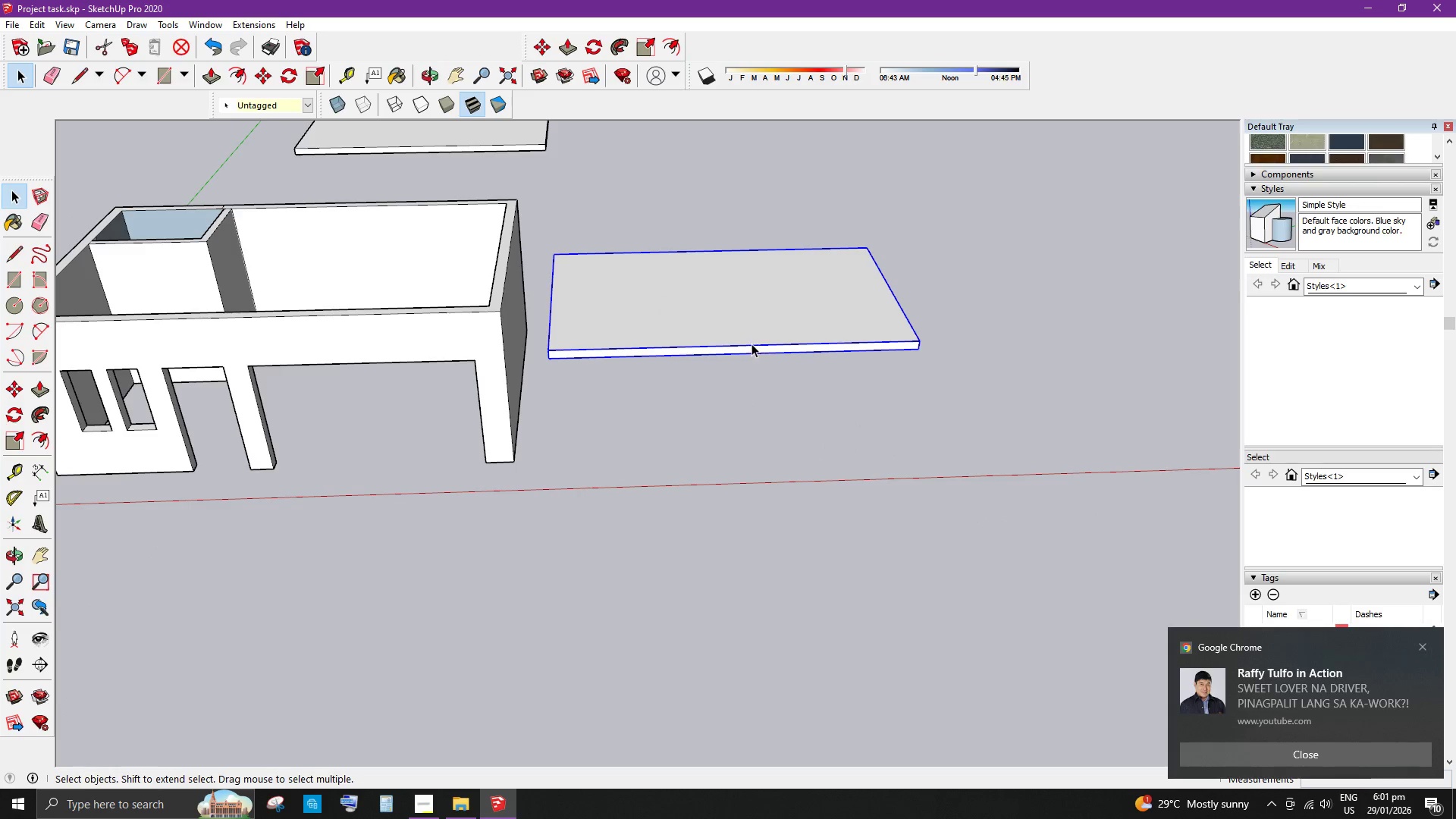 
scroll: coordinate [595, 364], scroll_direction: none, amount: 0.0
 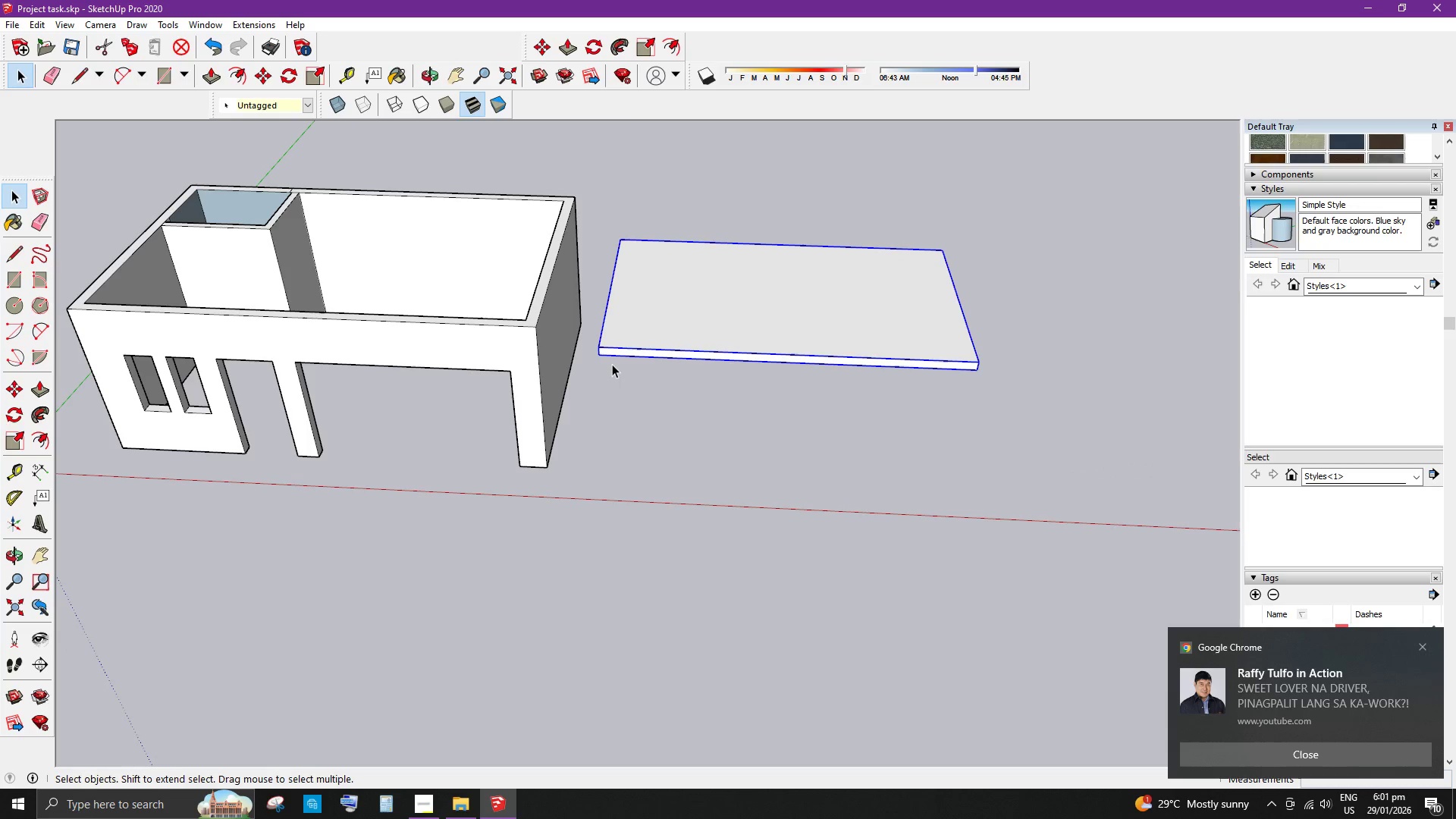 
key(M)
 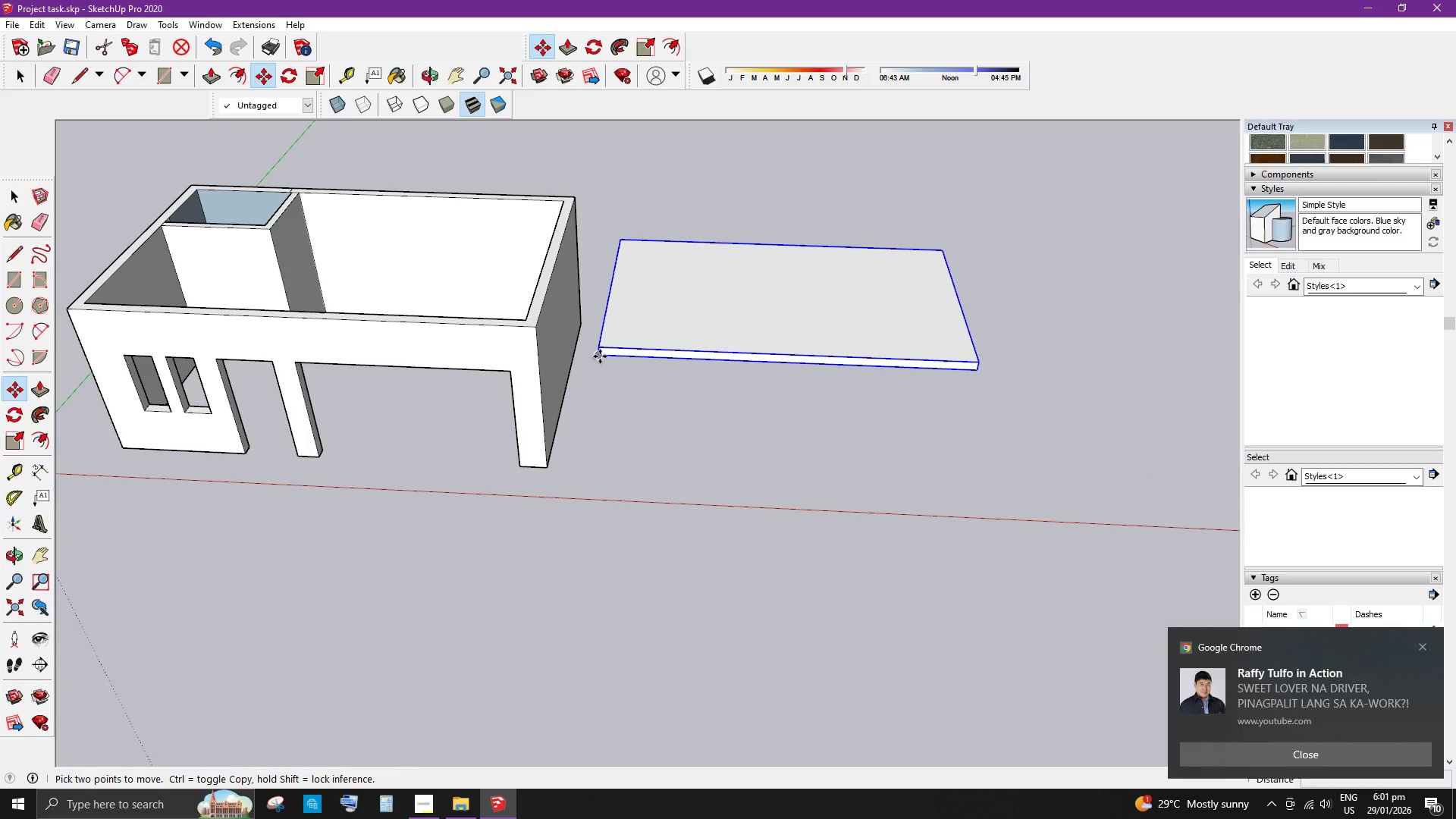 
left_click([600, 356])
 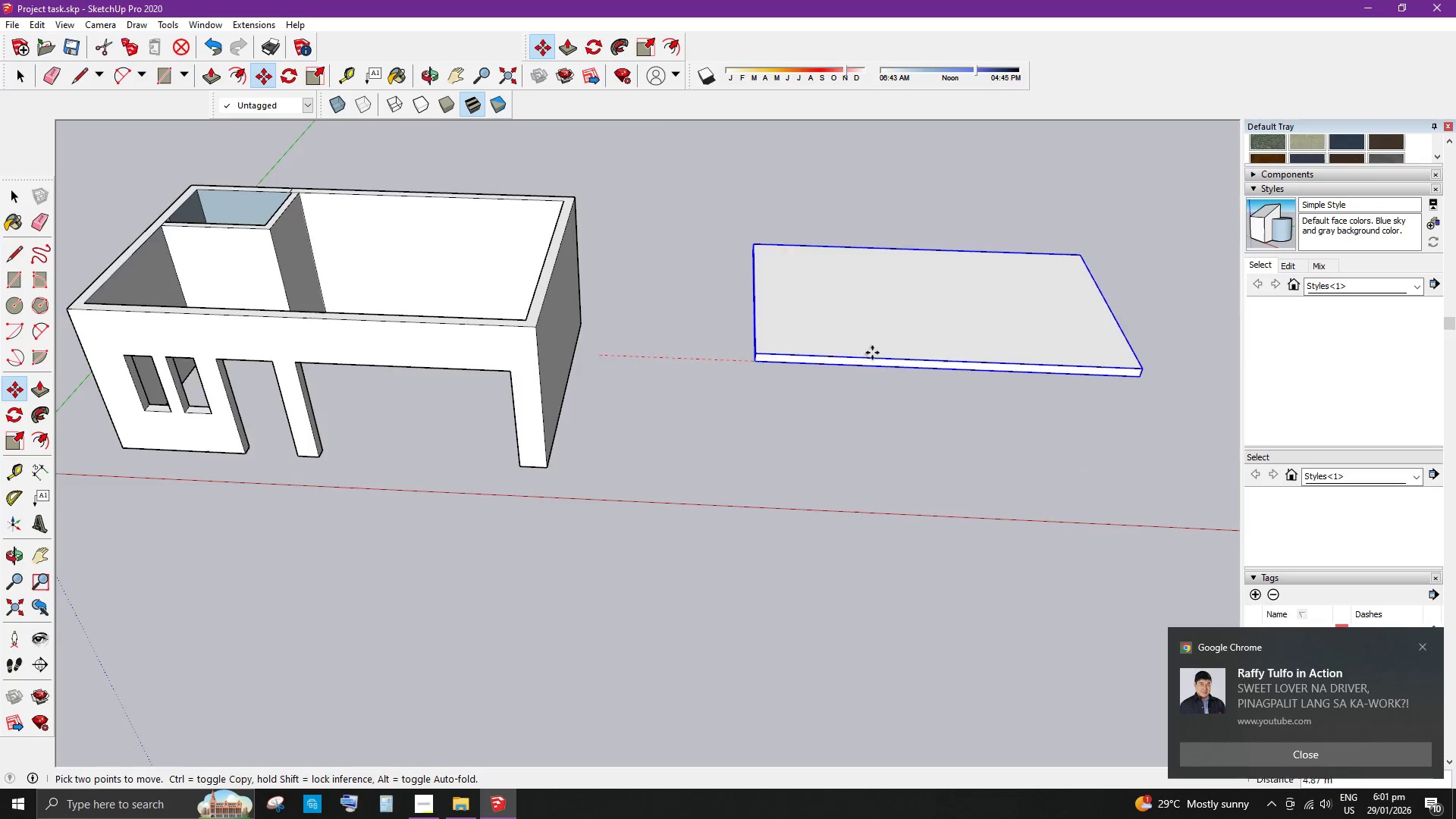 
scroll: coordinate [944, 340], scroll_direction: down, amount: 5.0
 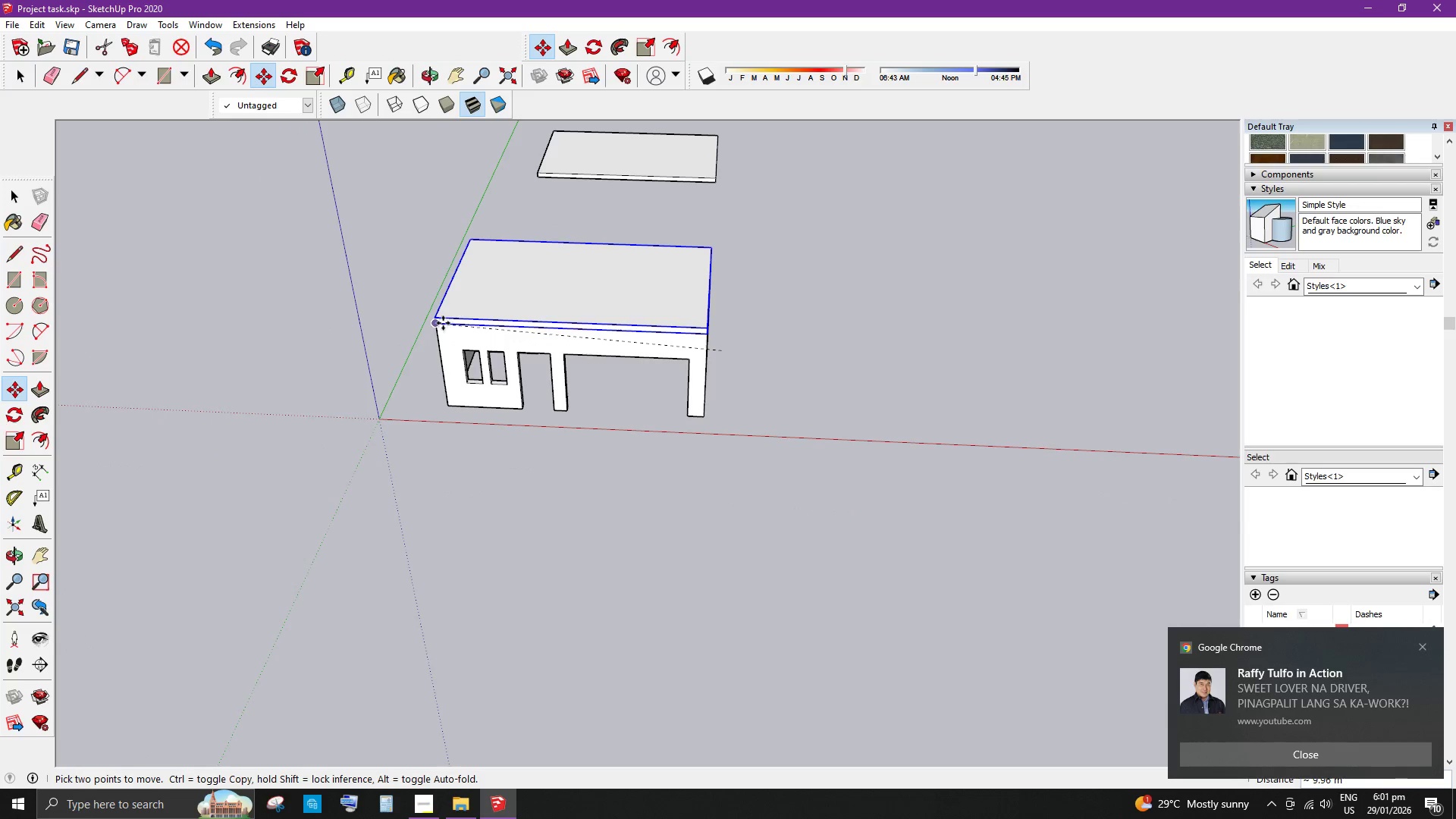 
left_click([443, 323])
 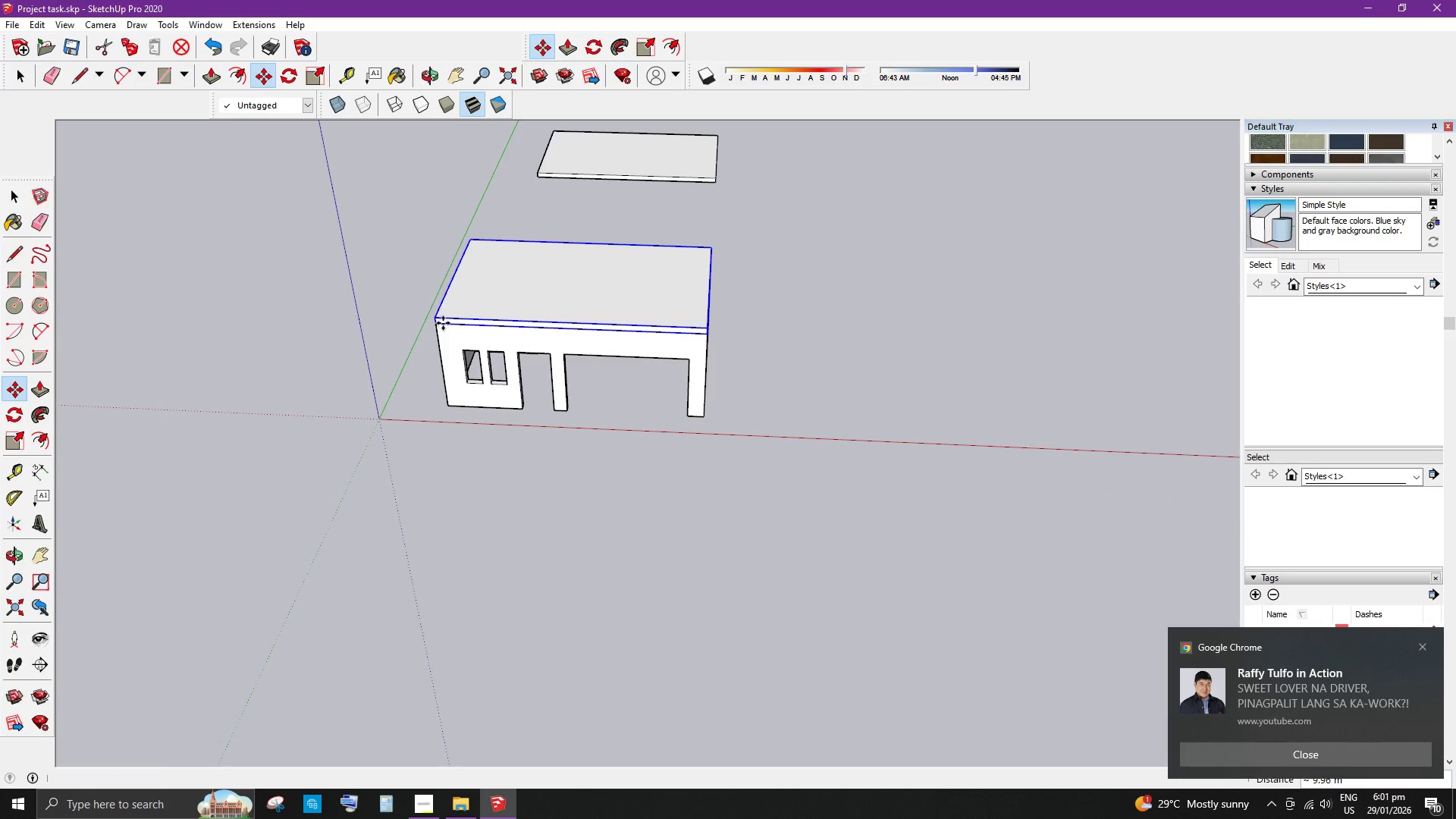 
key(Space)
 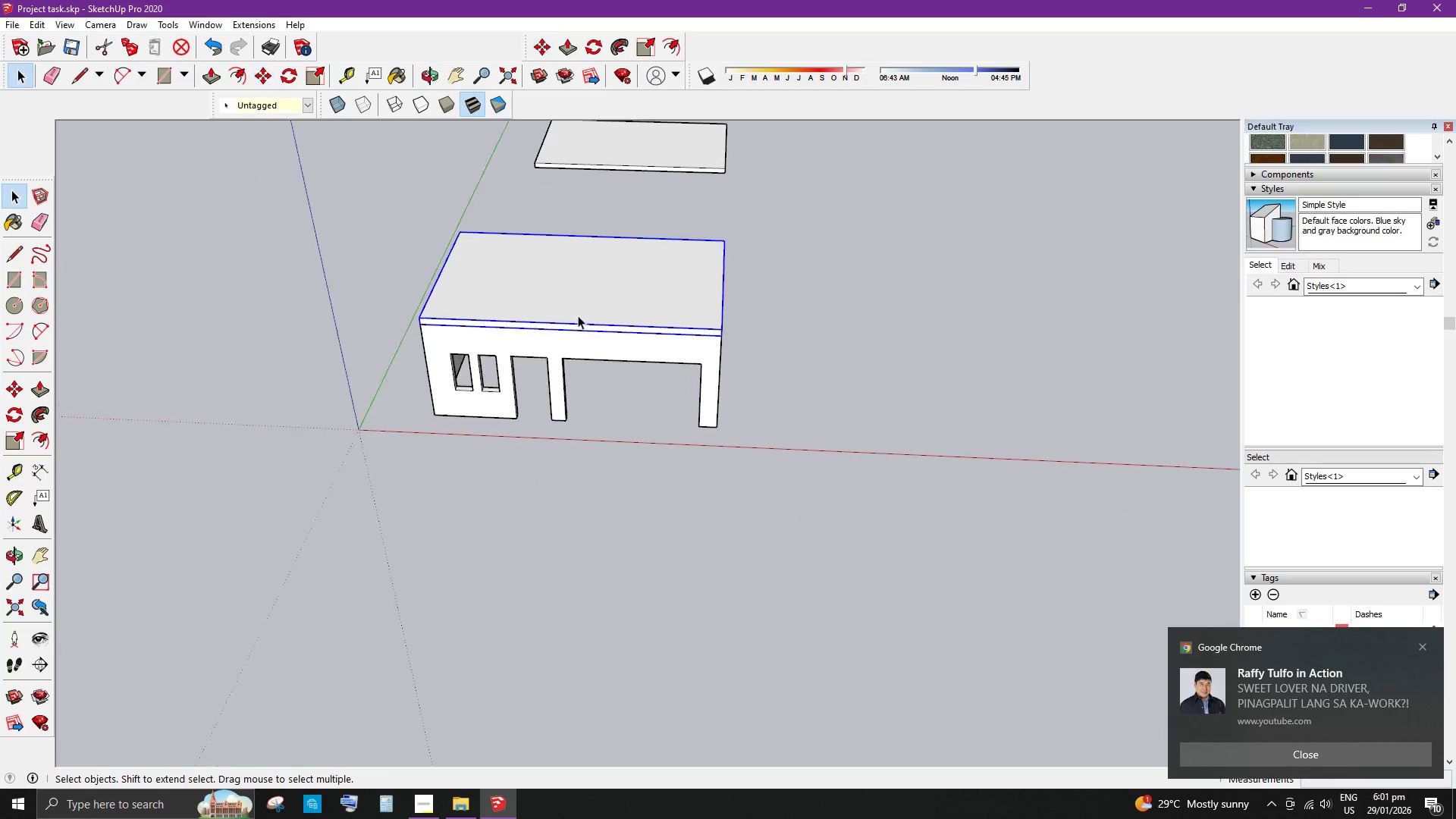 
double_click([578, 314])
 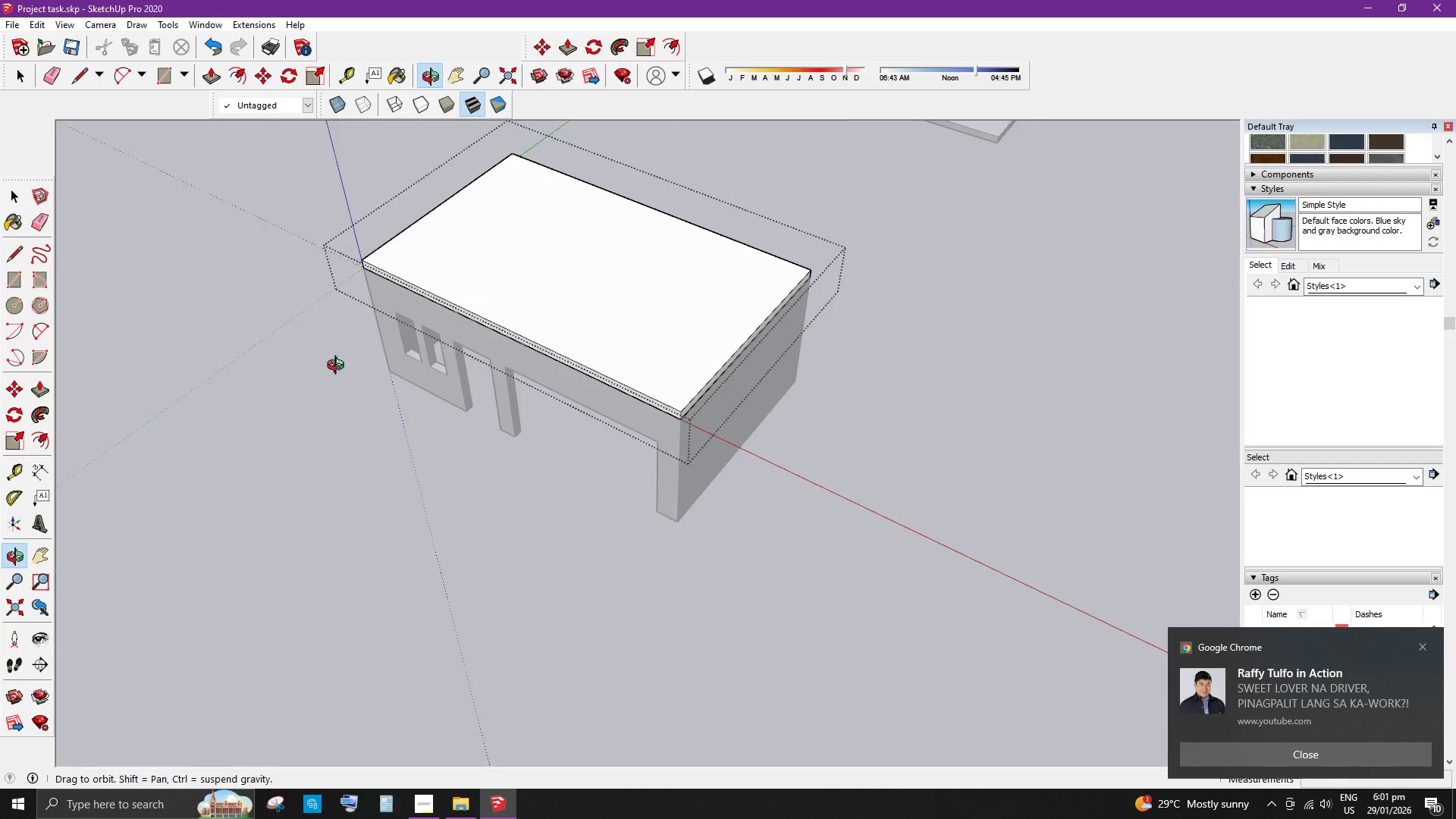 
scroll: coordinate [605, 281], scroll_direction: up, amount: 10.0
 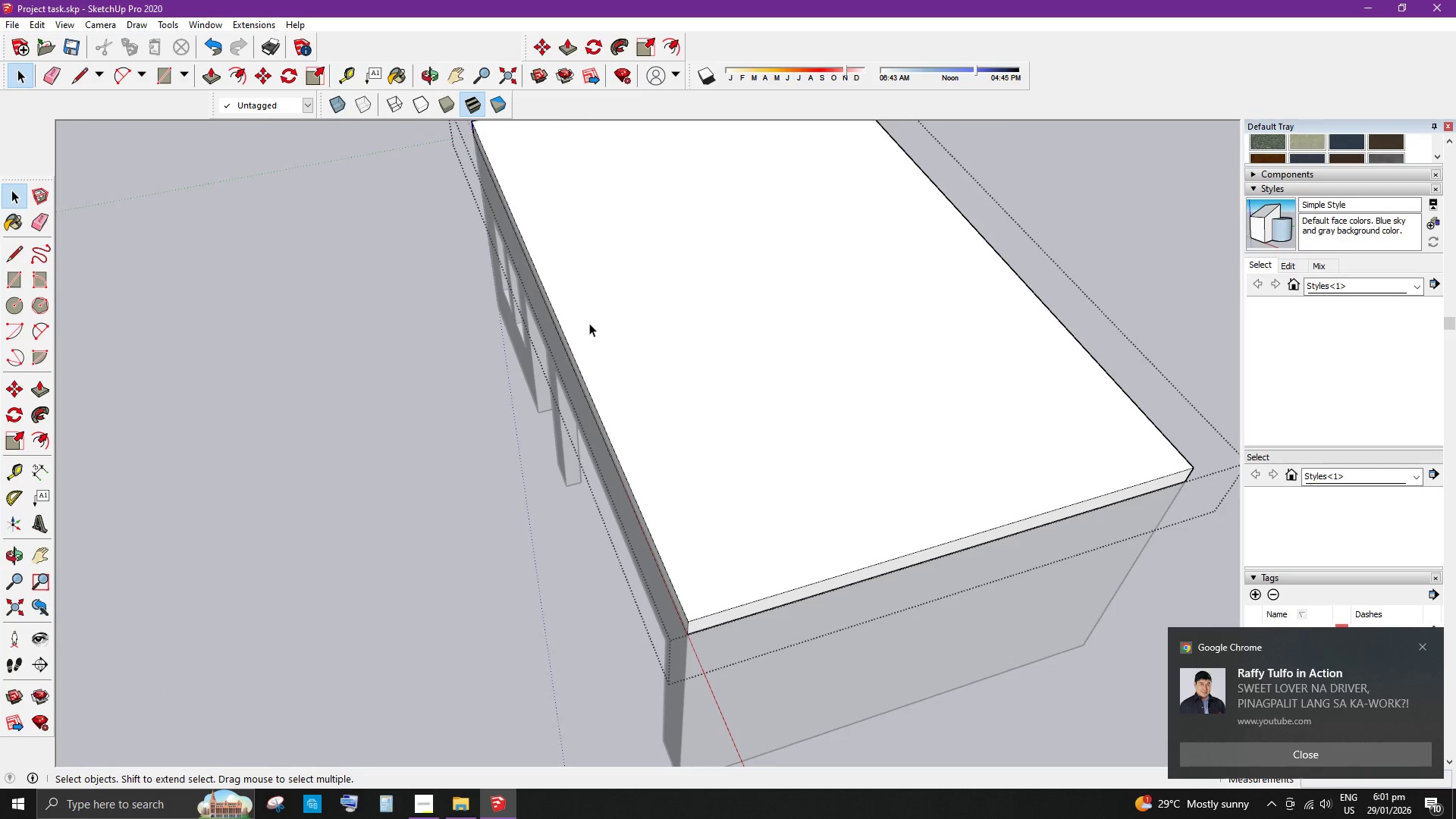 
key(T)
 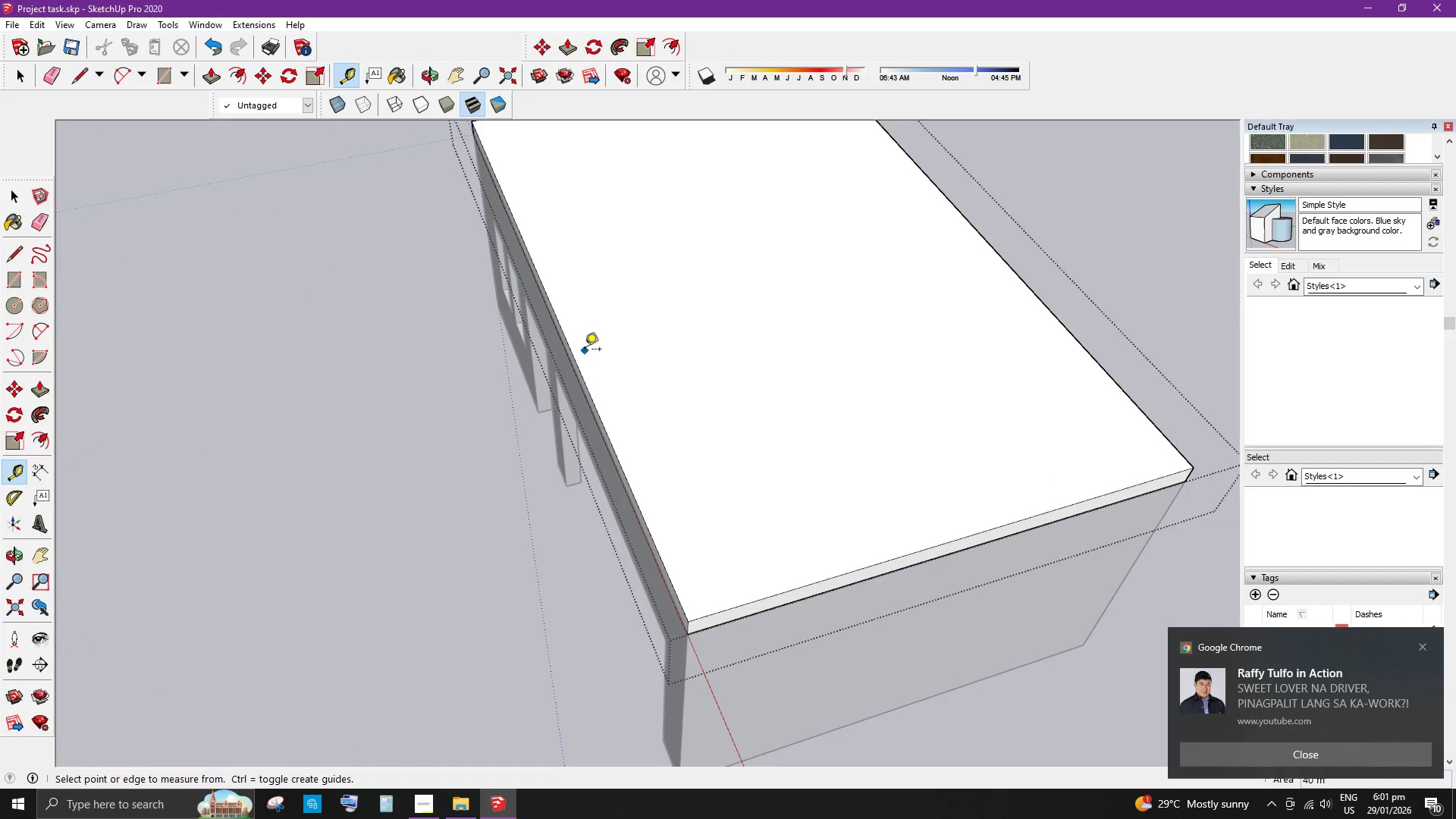 
key(Space)
 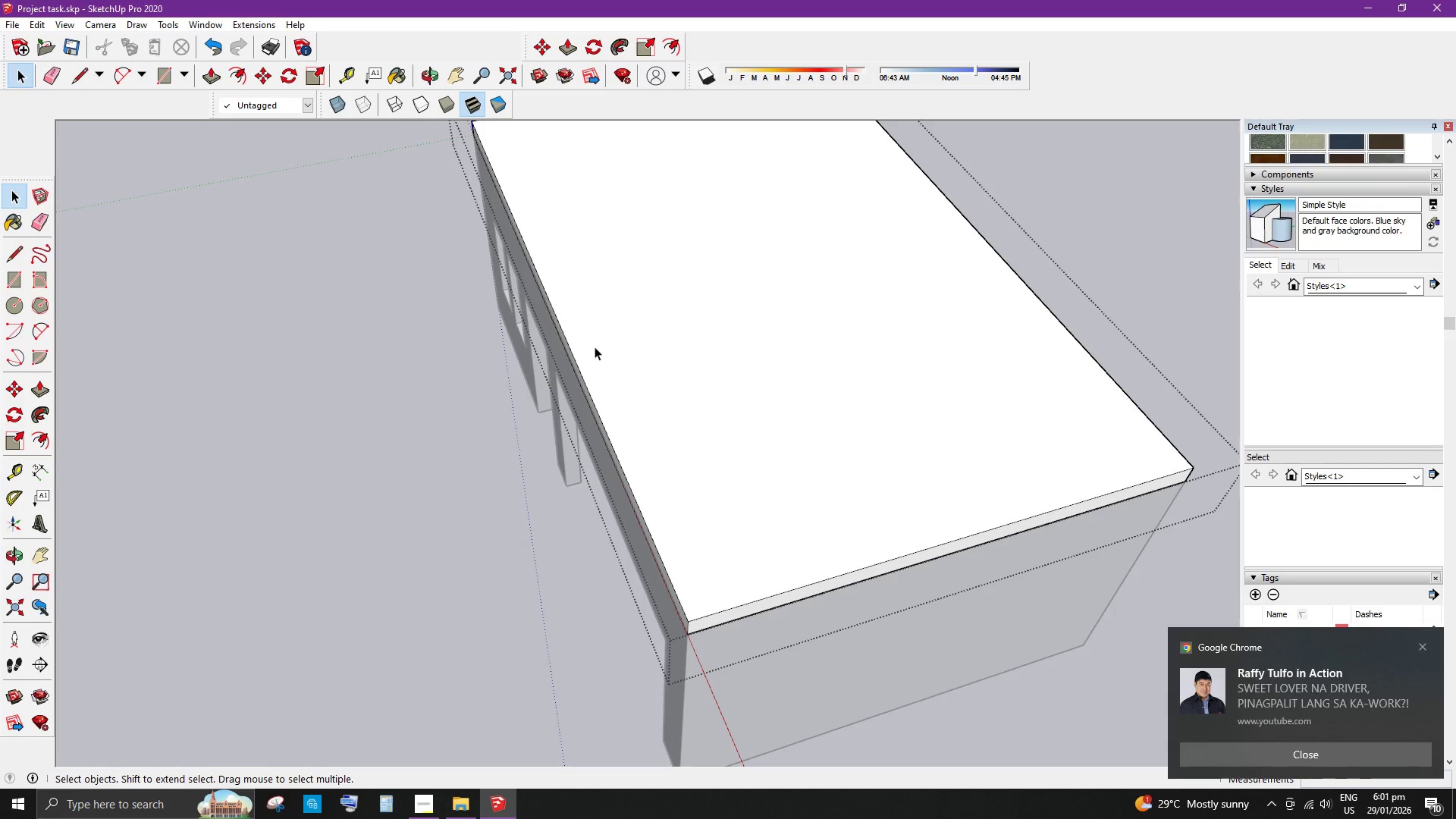 
key(R)
 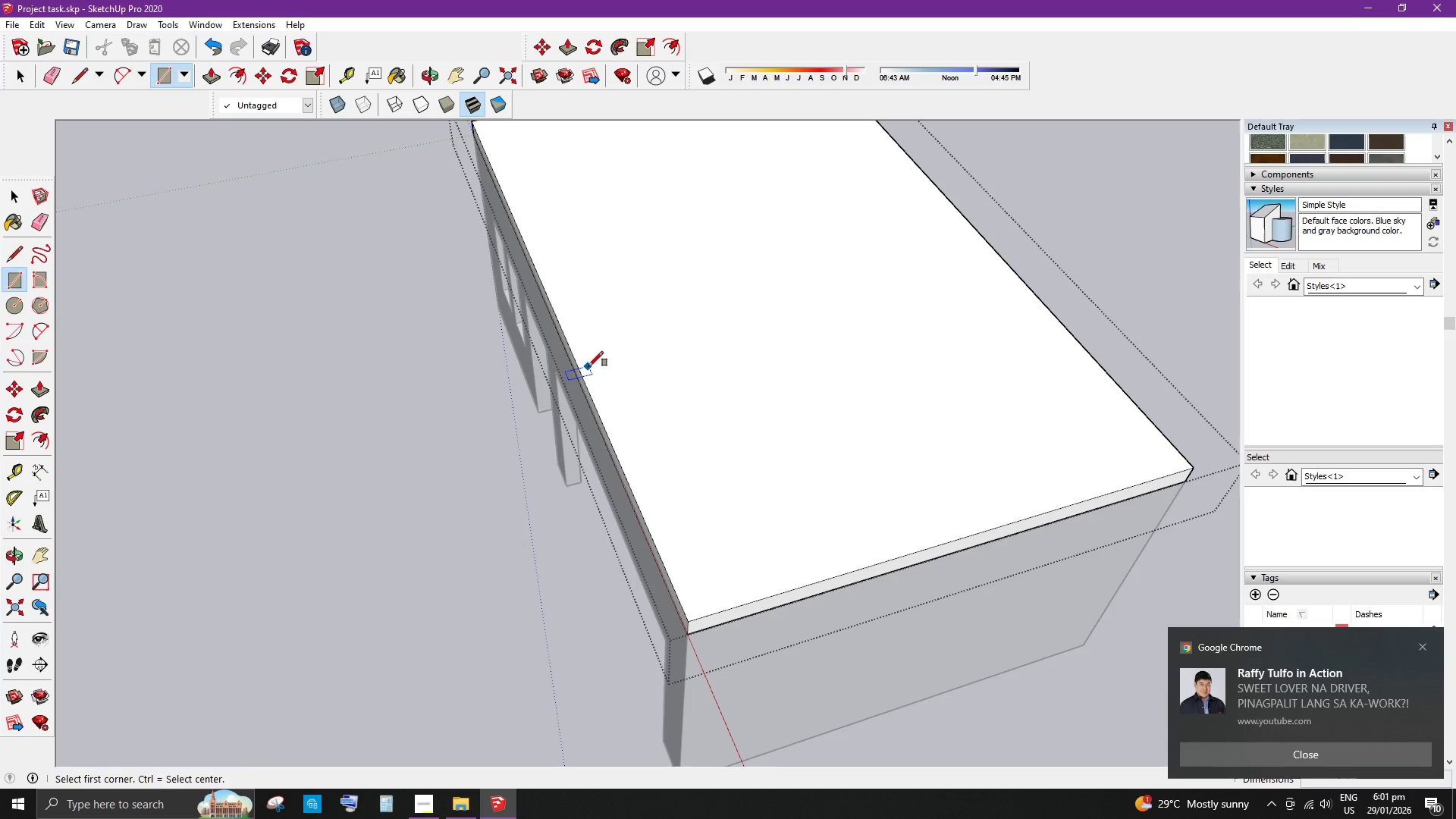 
key(Space)
 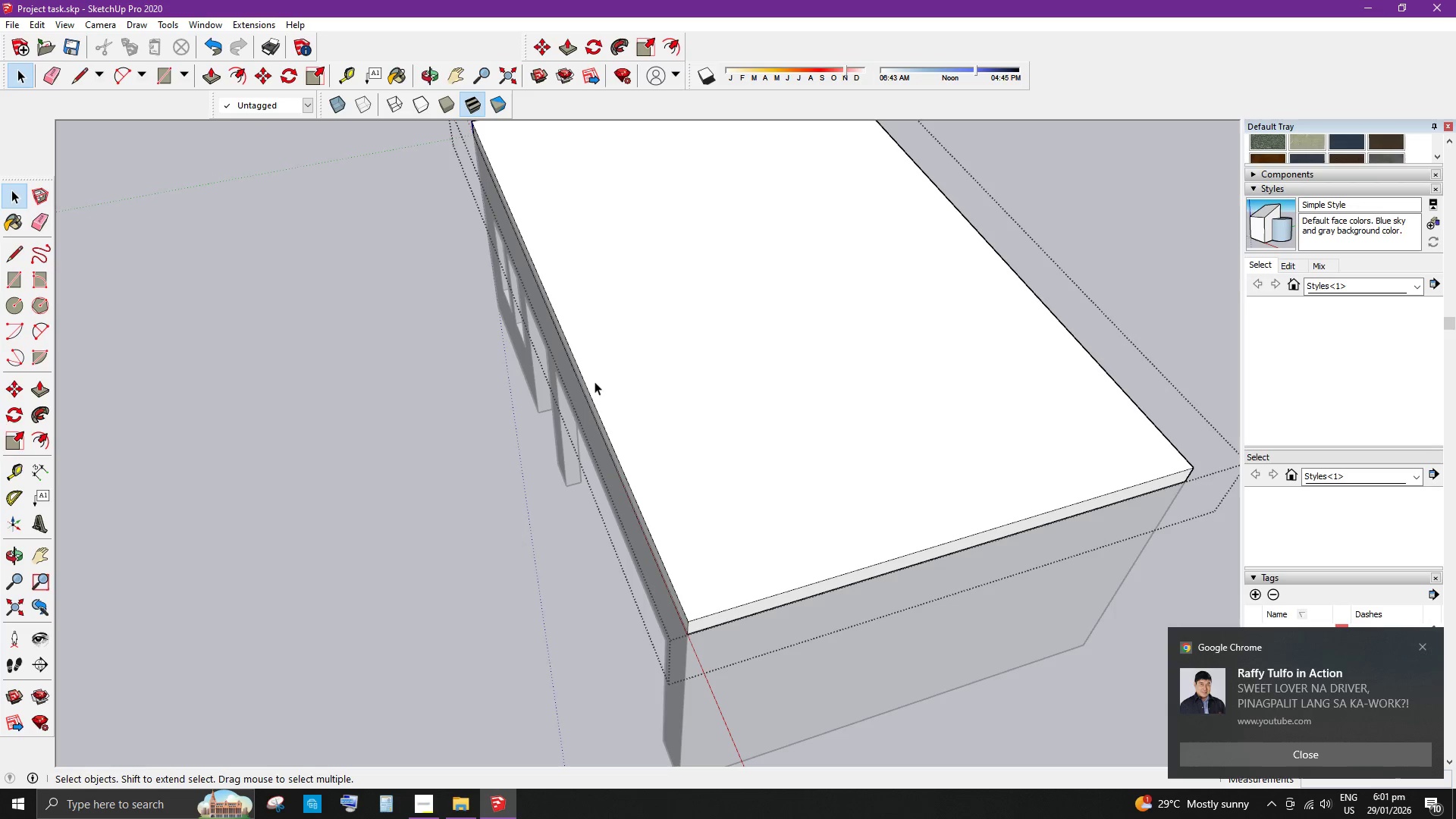 
left_click([628, 378])
 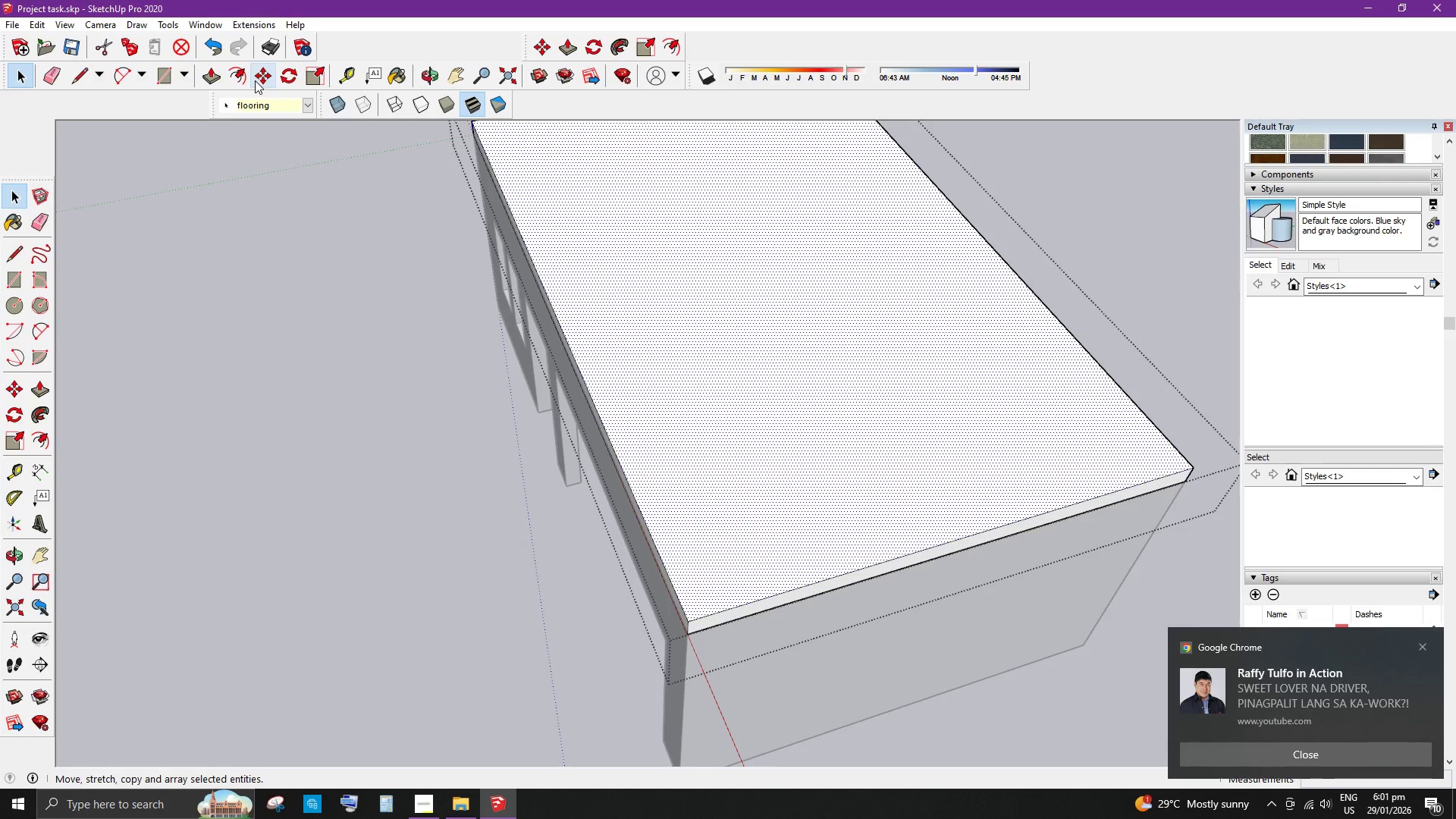 
left_click([241, 78])
 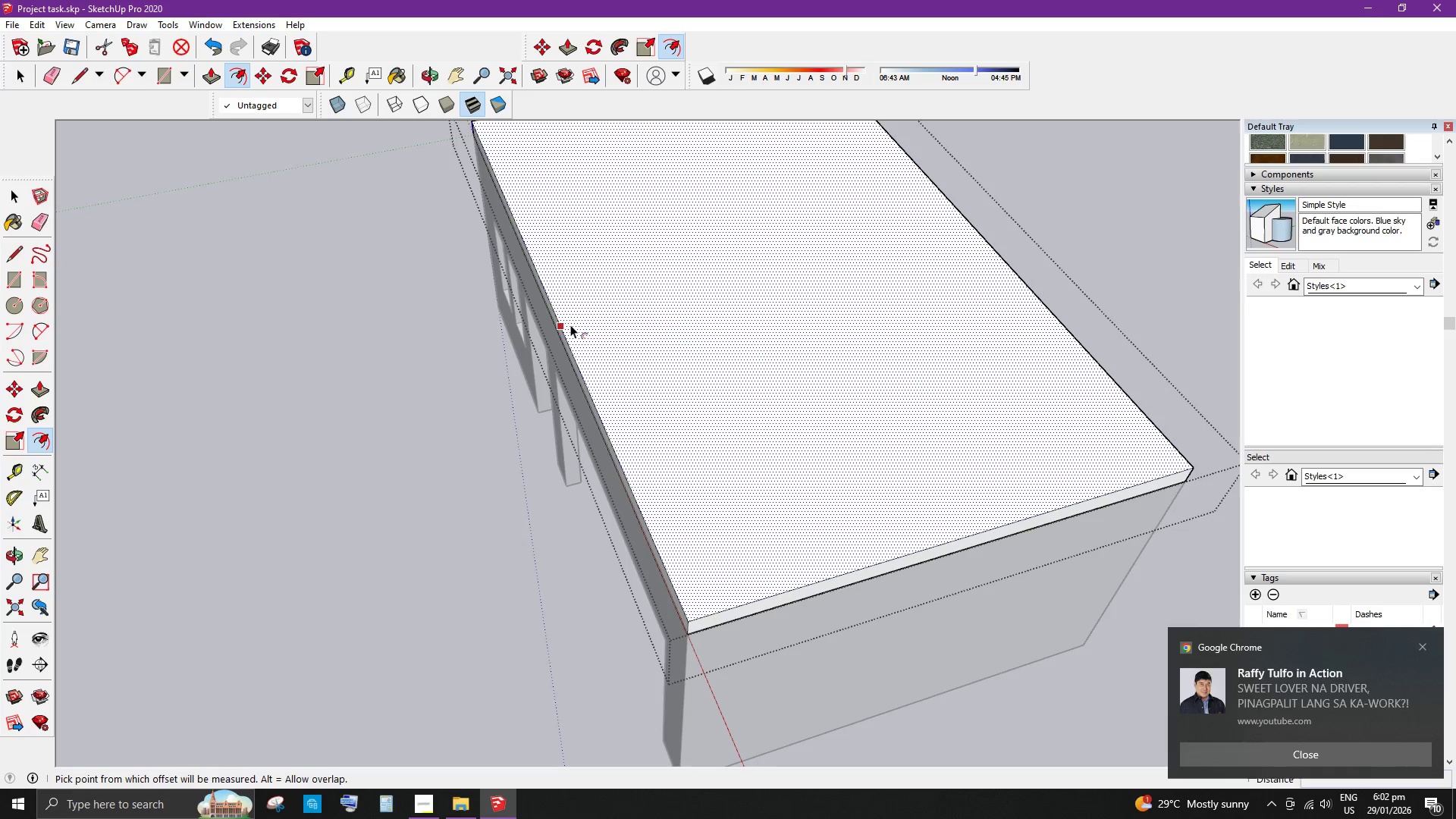 
left_click_drag(start_coordinate=[570, 325], to_coordinate=[591, 316])
 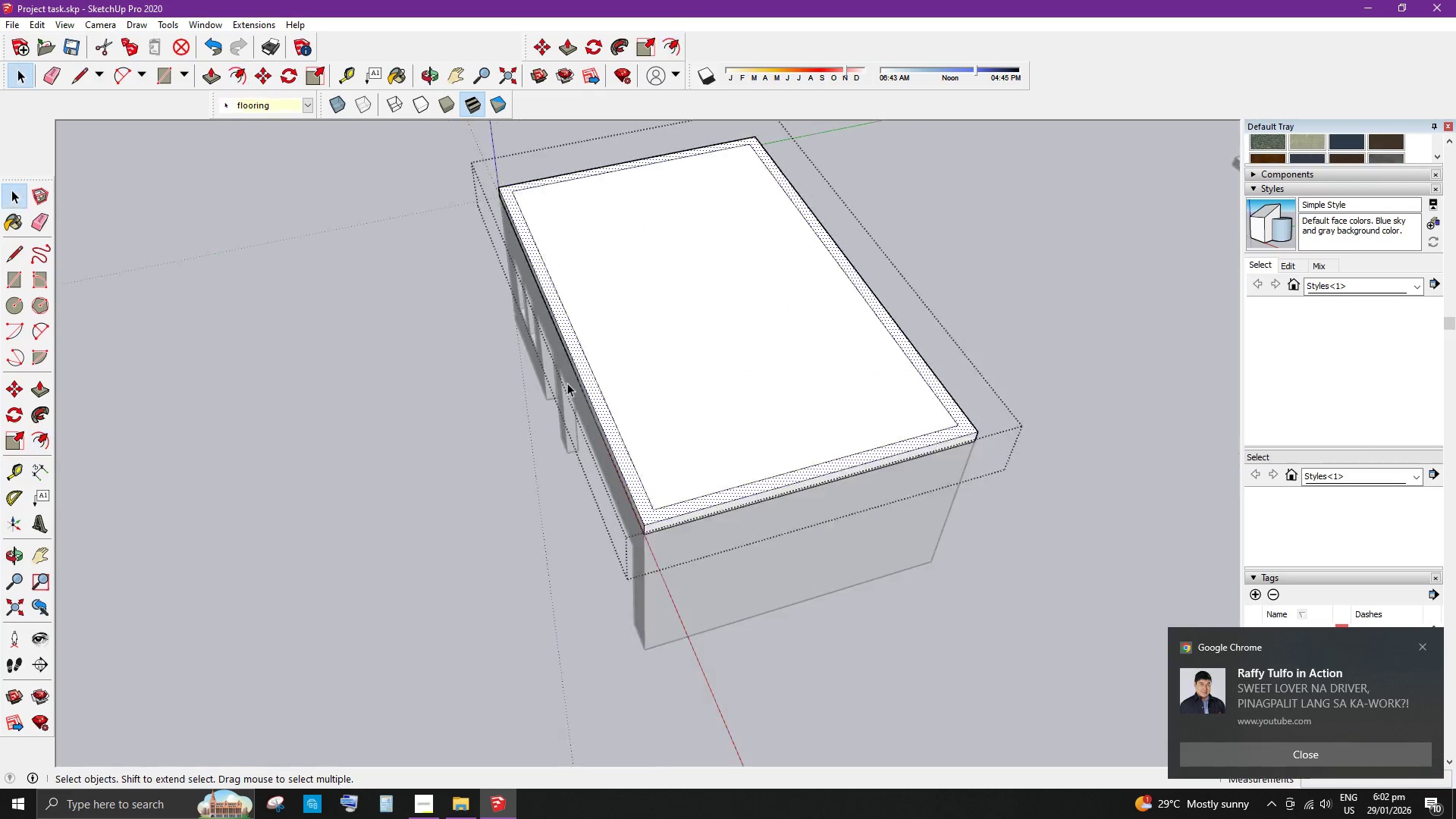 
key(NumpadDecimal)
 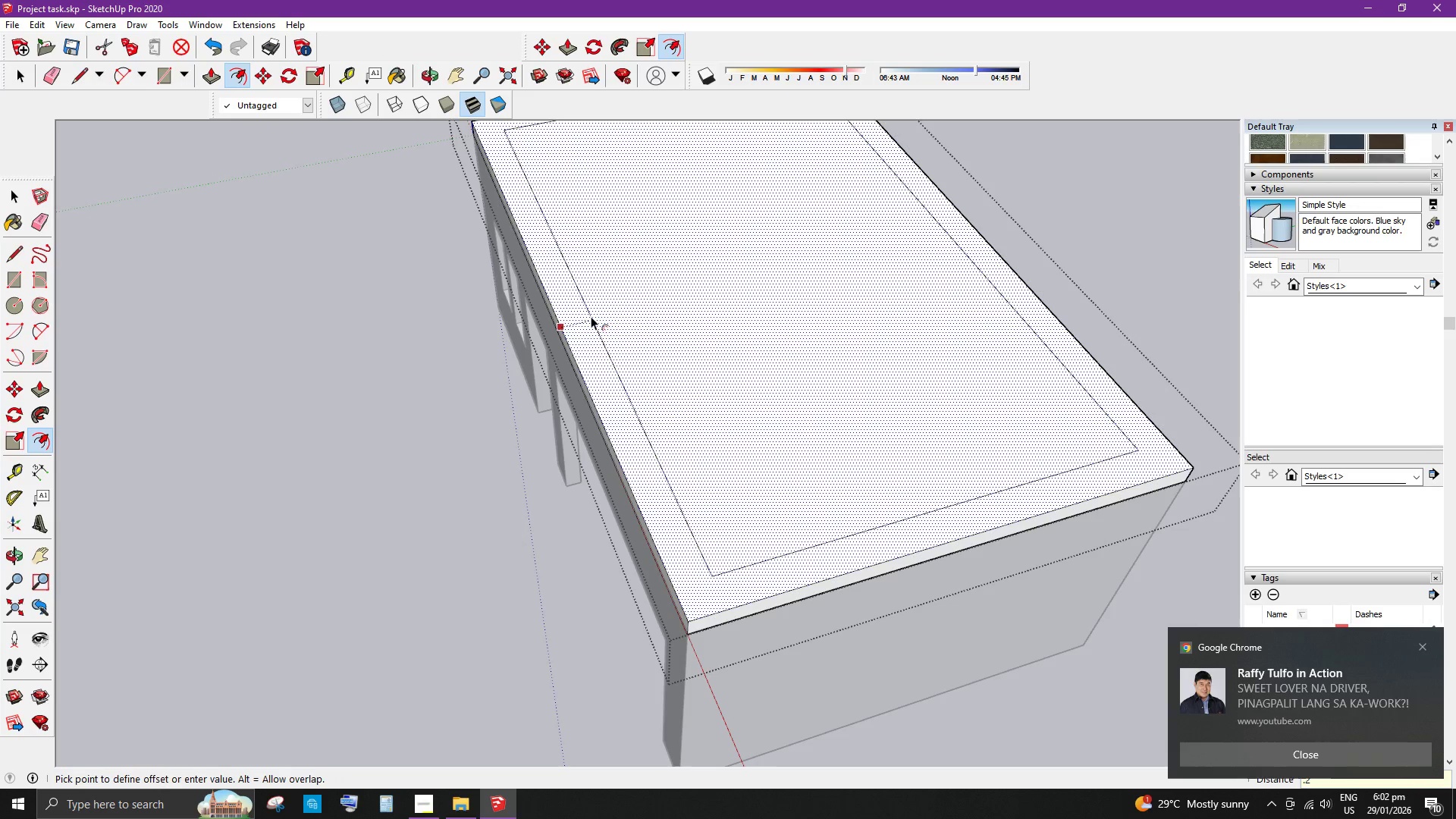 
key(Numpad2)
 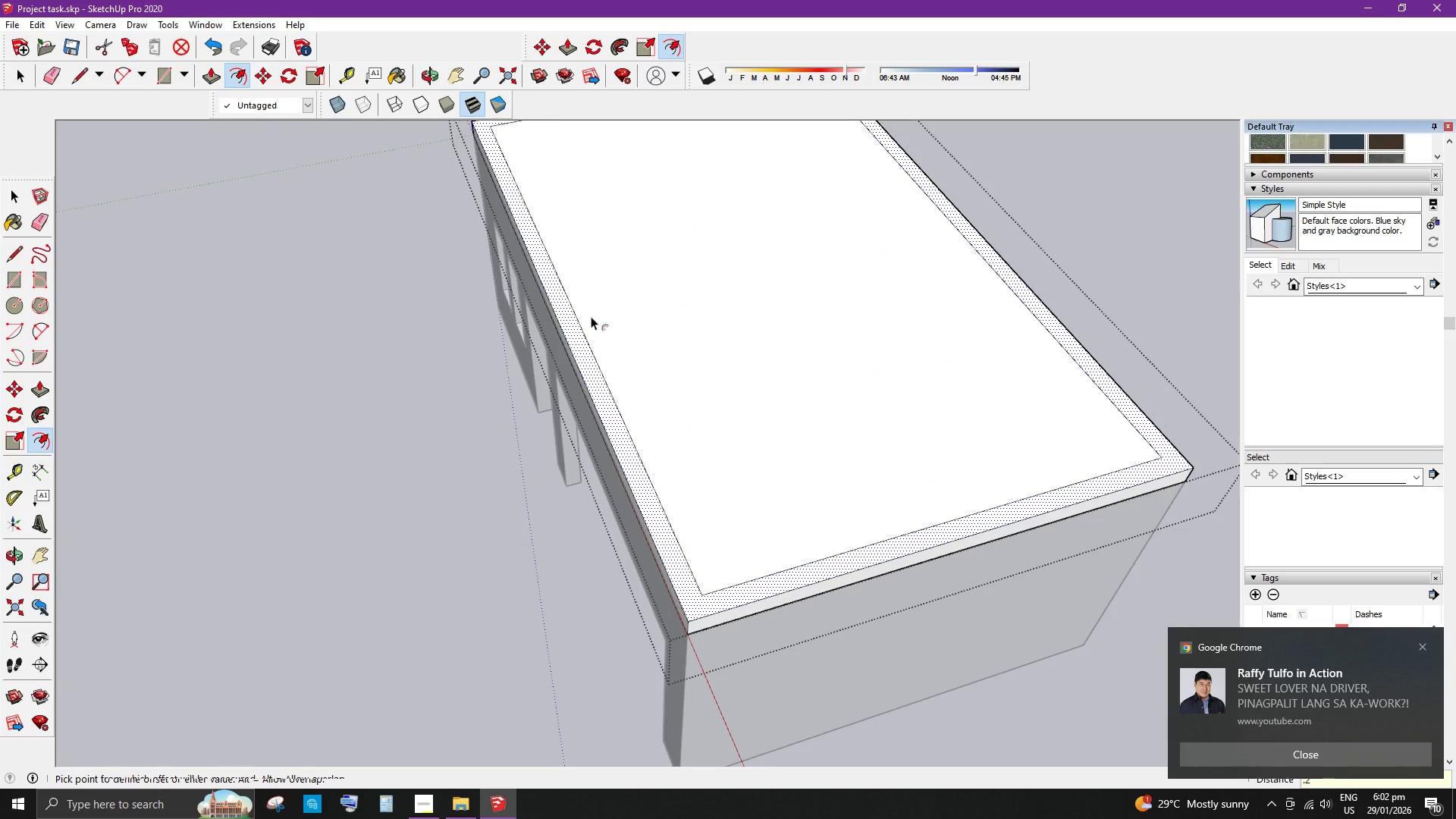 
key(Enter)
 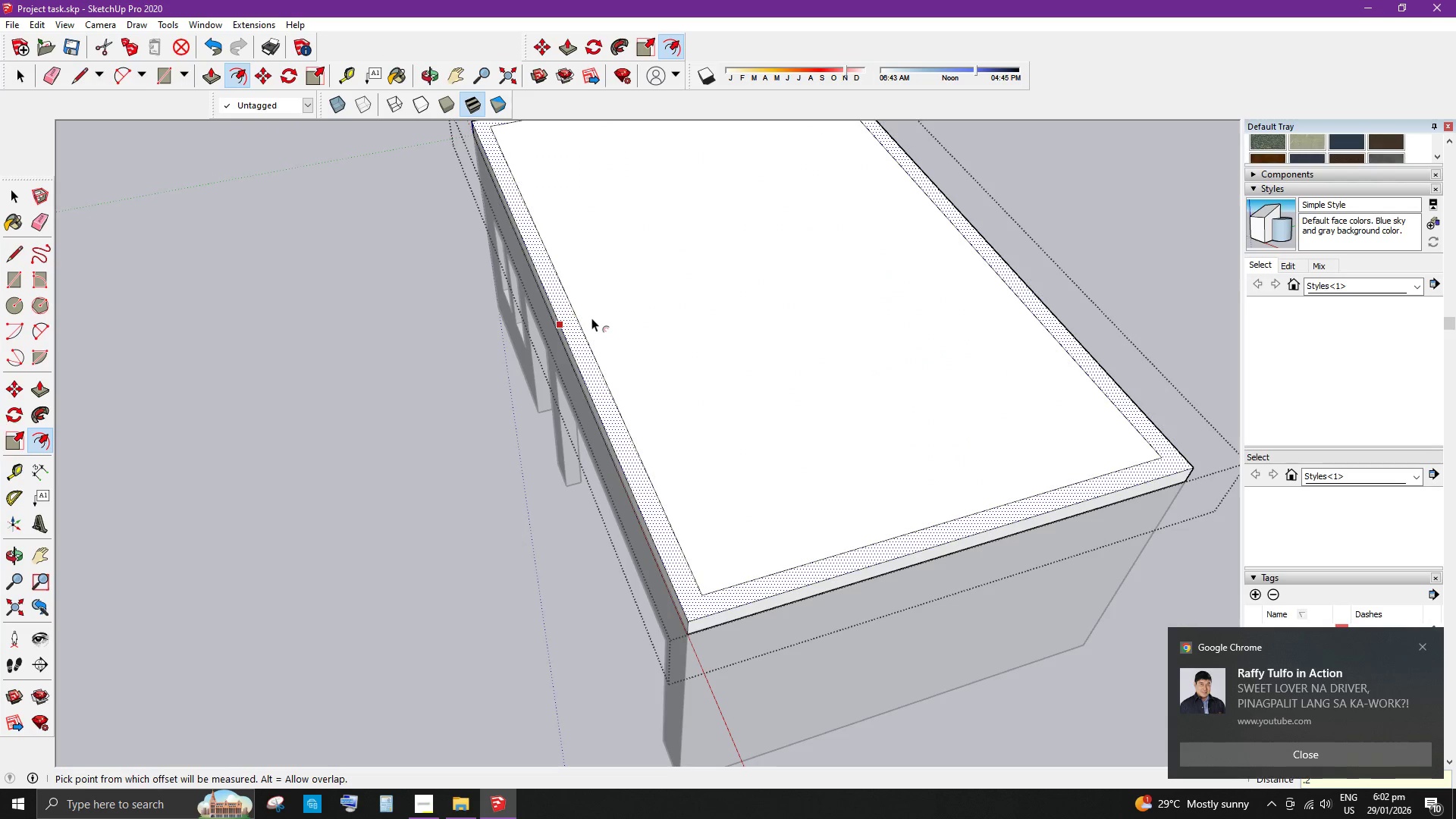 
key(Space)
 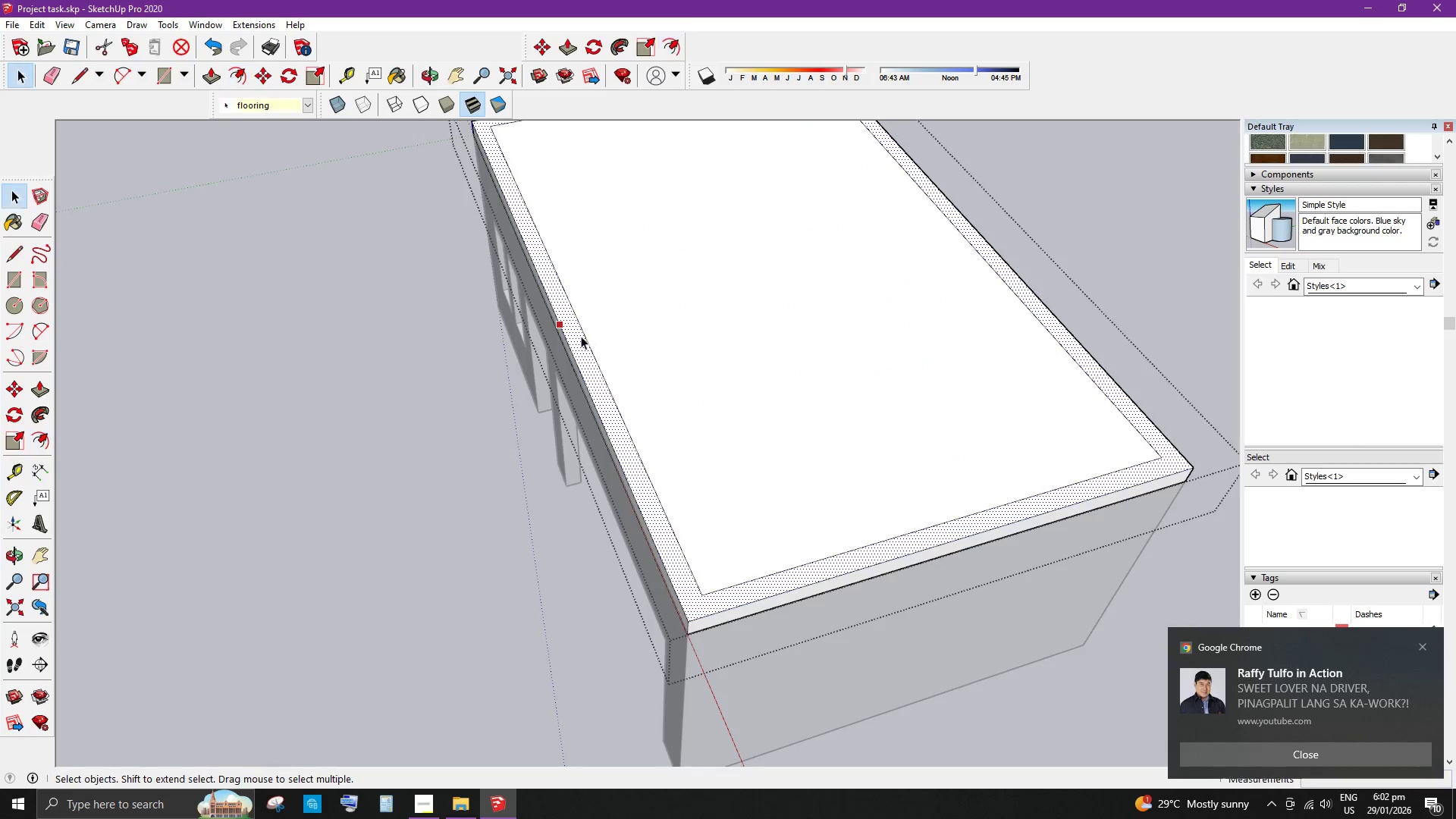 
scroll: coordinate [637, 442], scroll_direction: none, amount: 0.0
 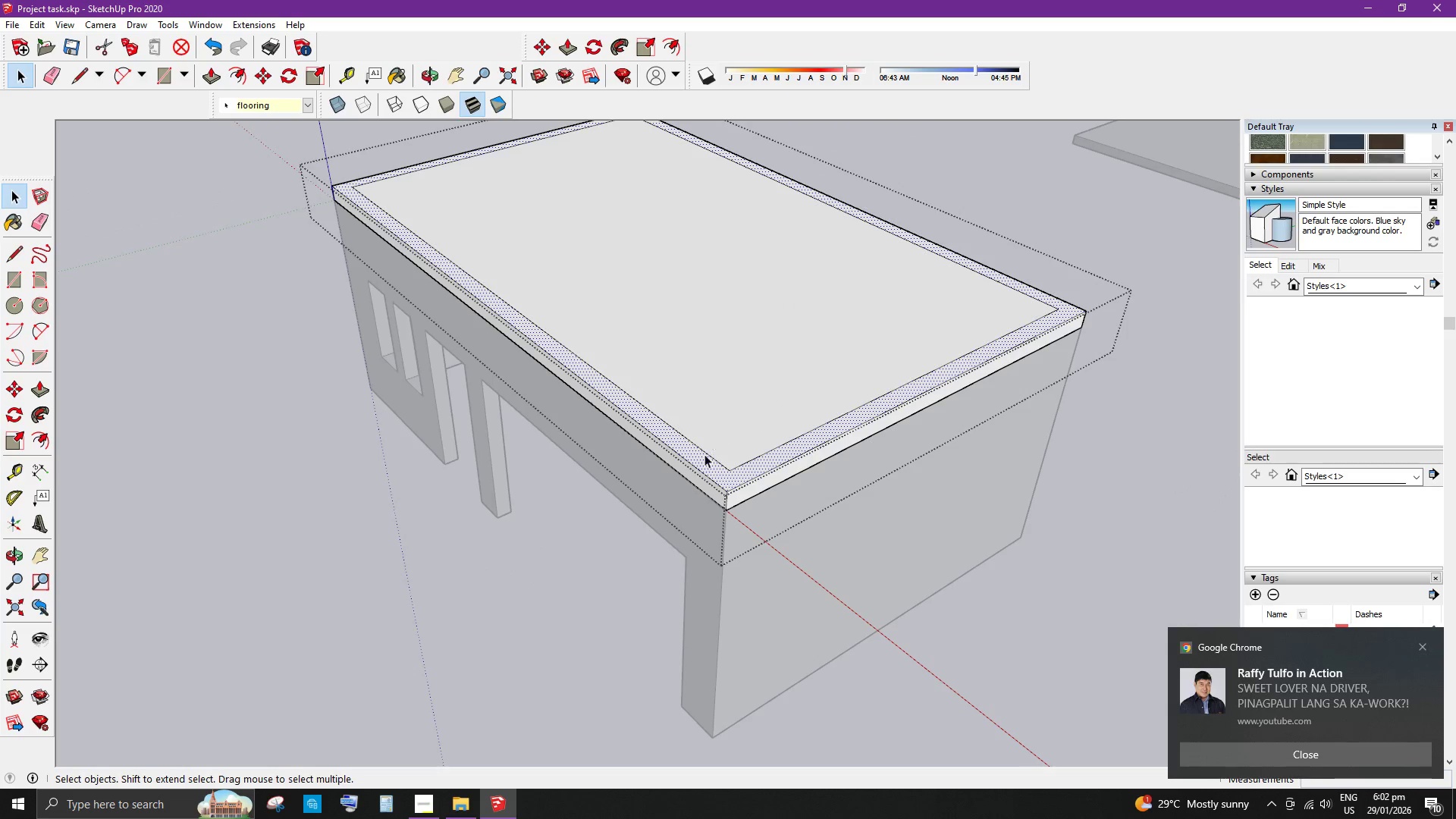 
left_click([706, 460])
 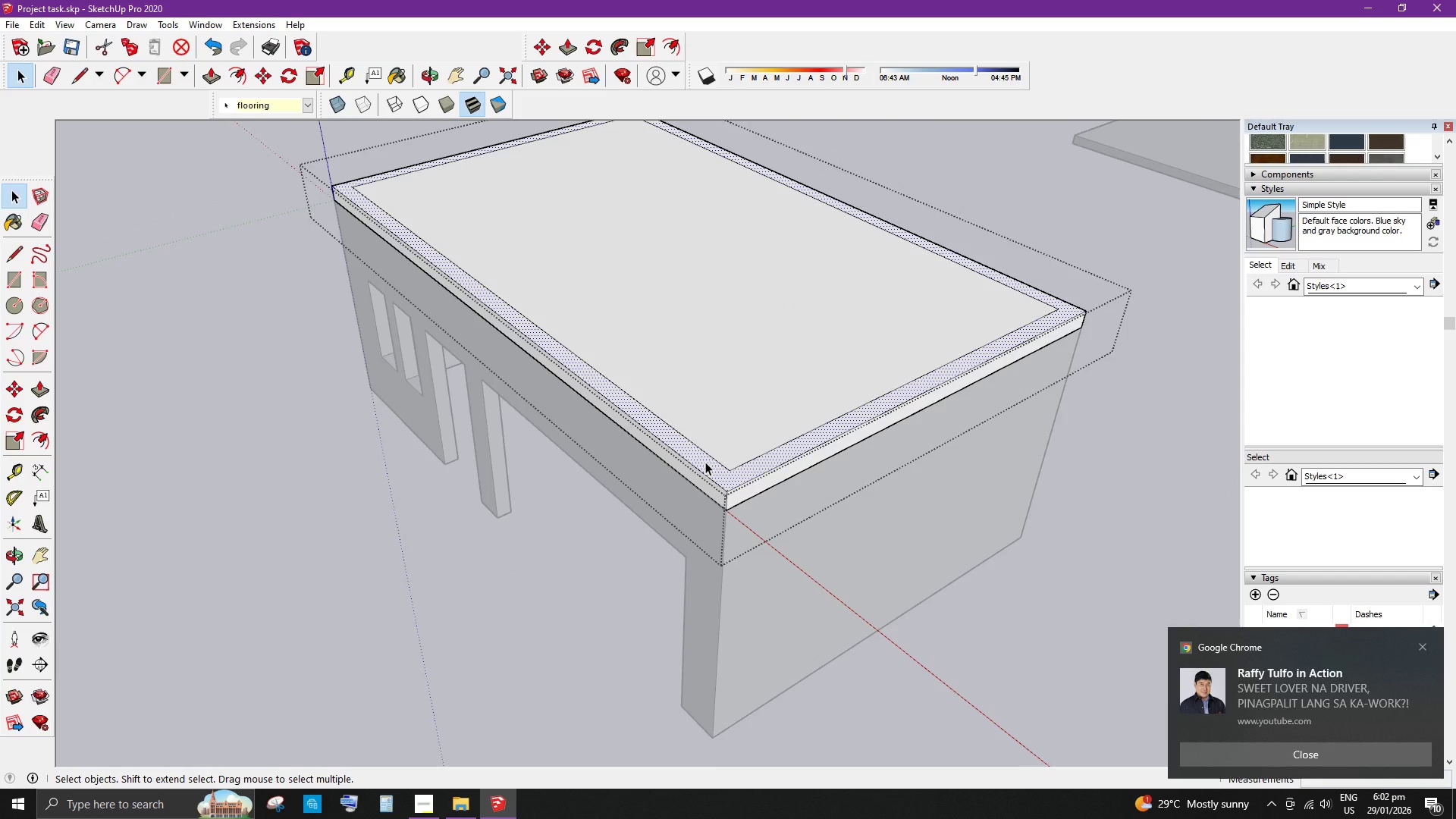 
key(P)
 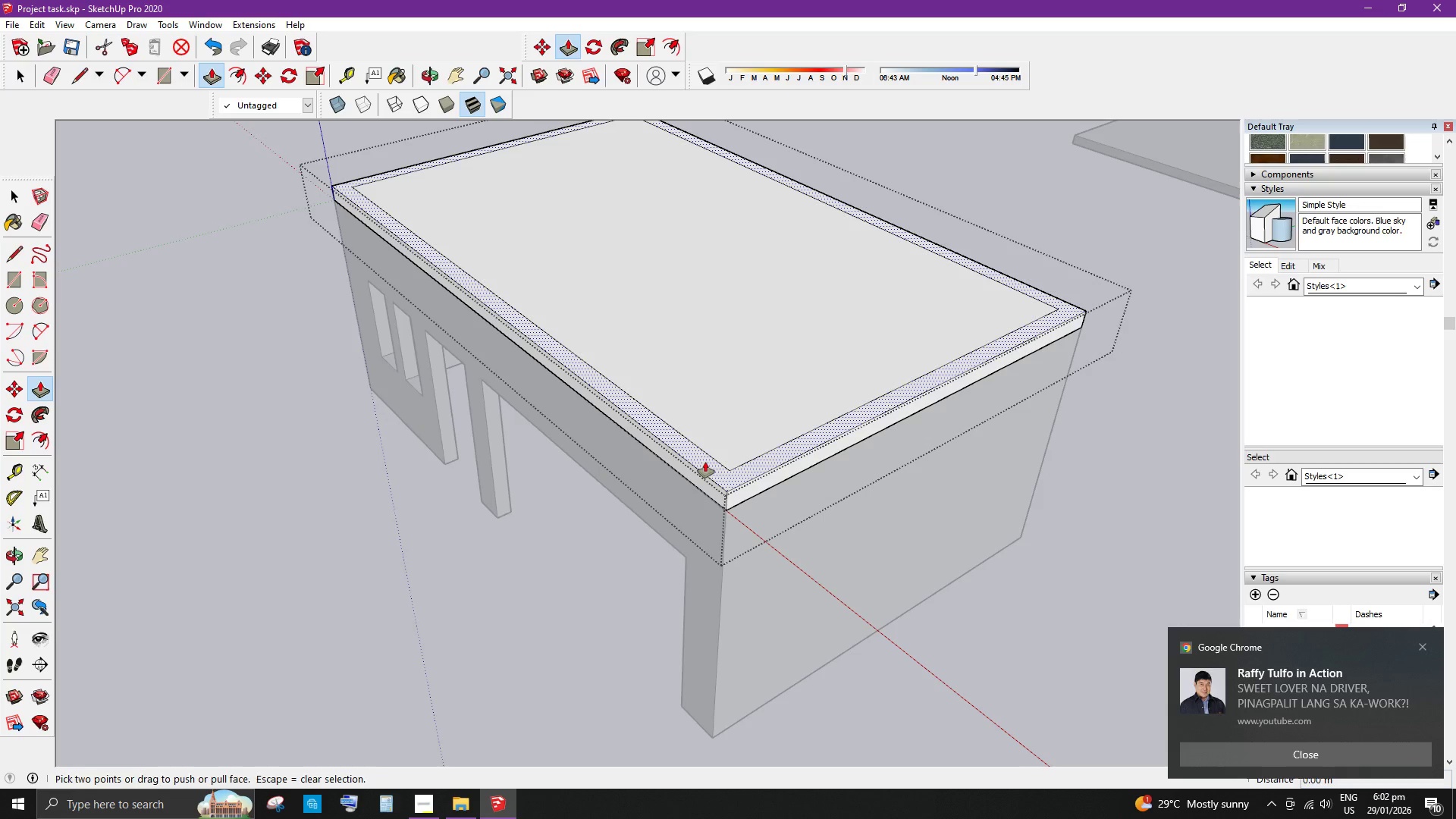 
left_click_drag(start_coordinate=[705, 462], to_coordinate=[720, 438])
 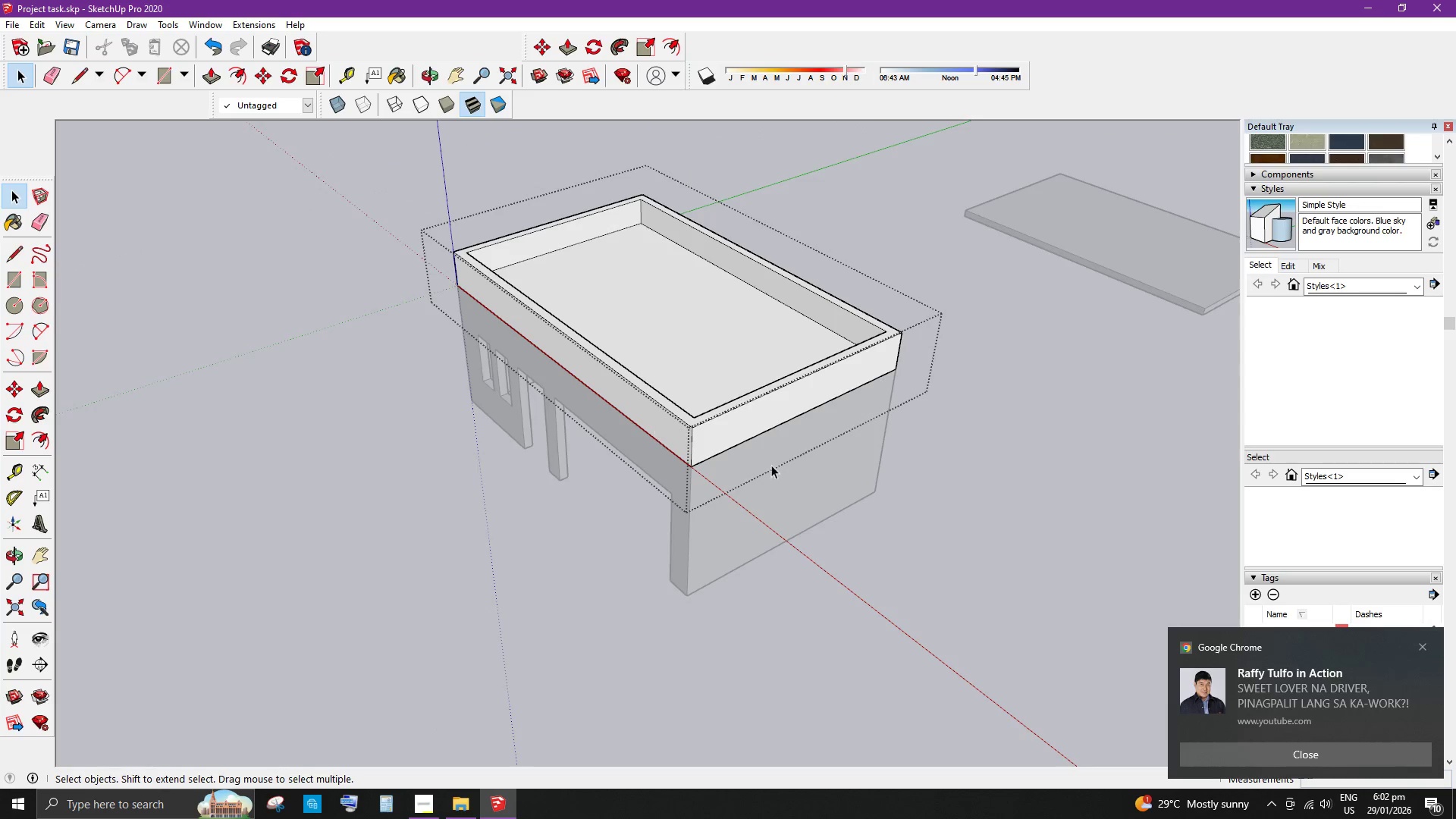 
key(NumpadDecimal)
 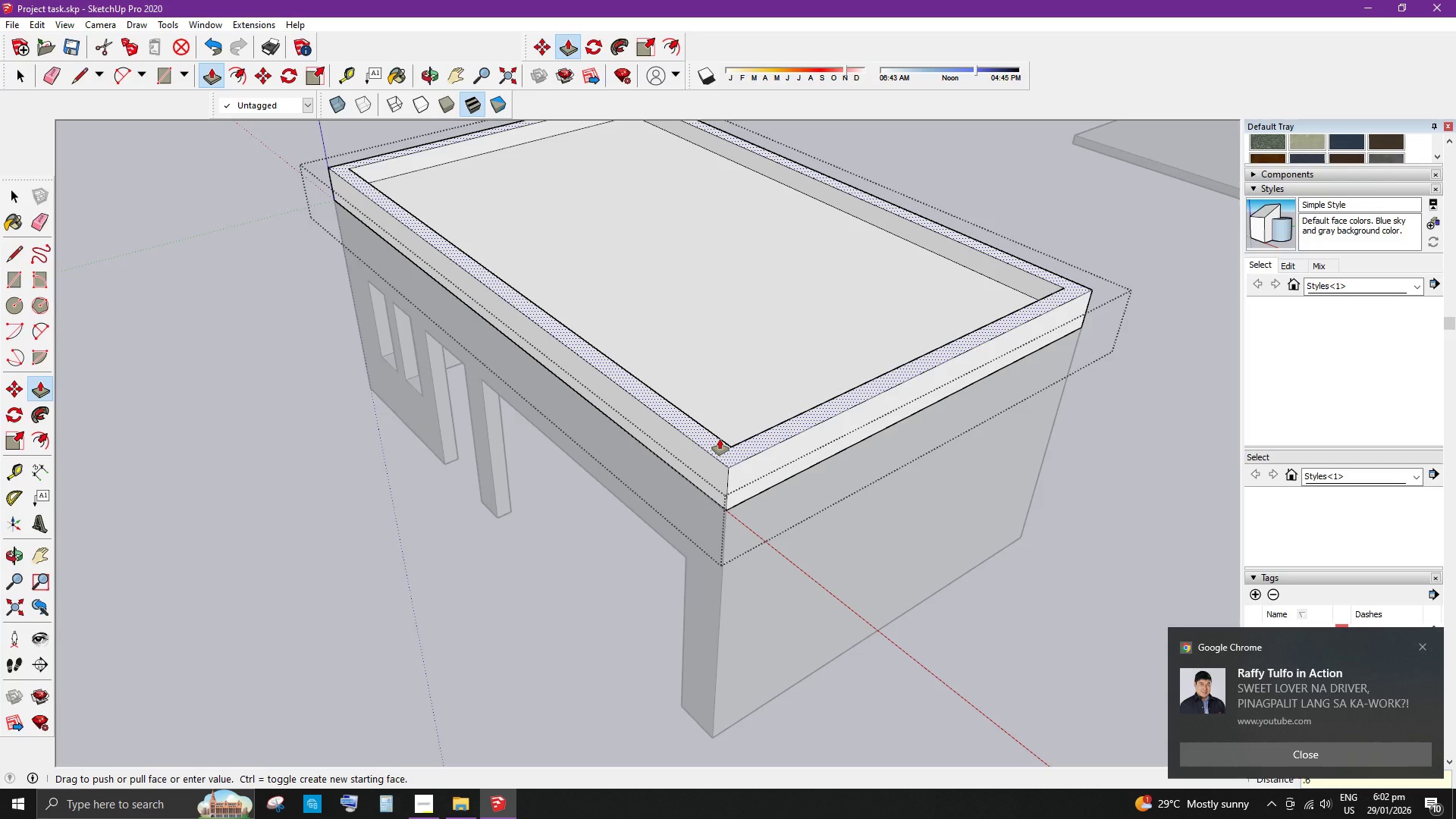 
key(Numpad6)
 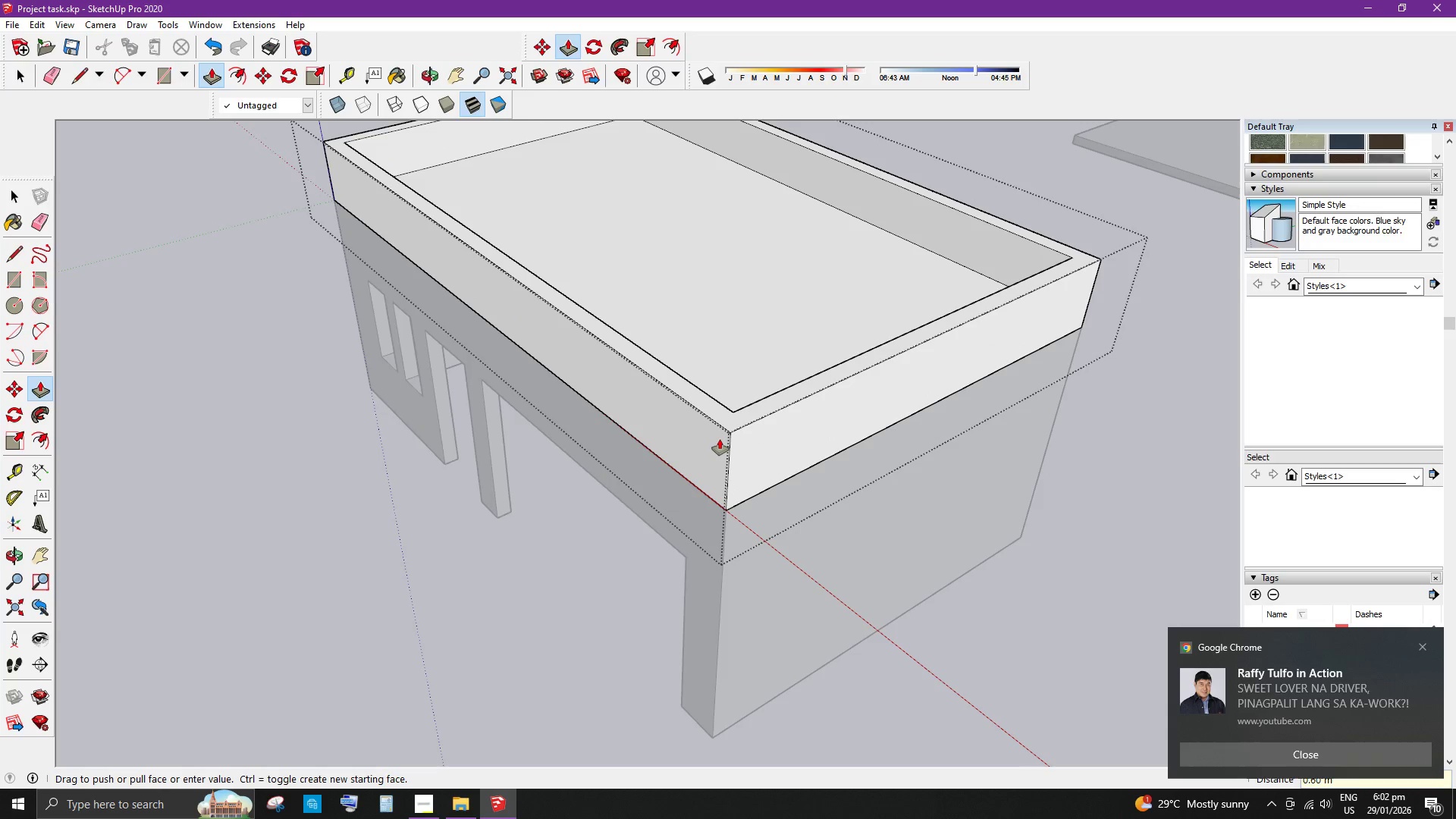 
key(Enter)
 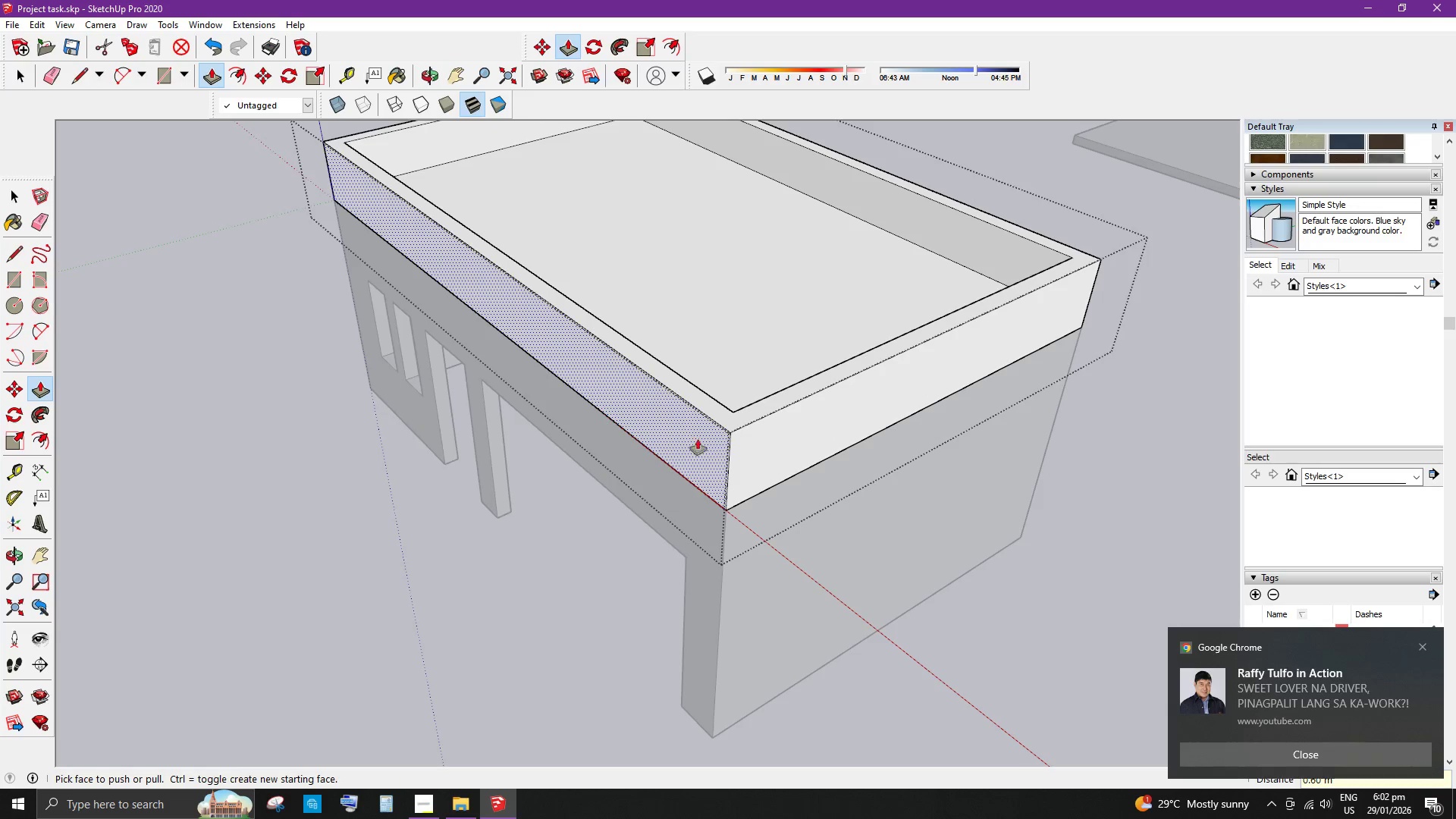 
key(Space)
 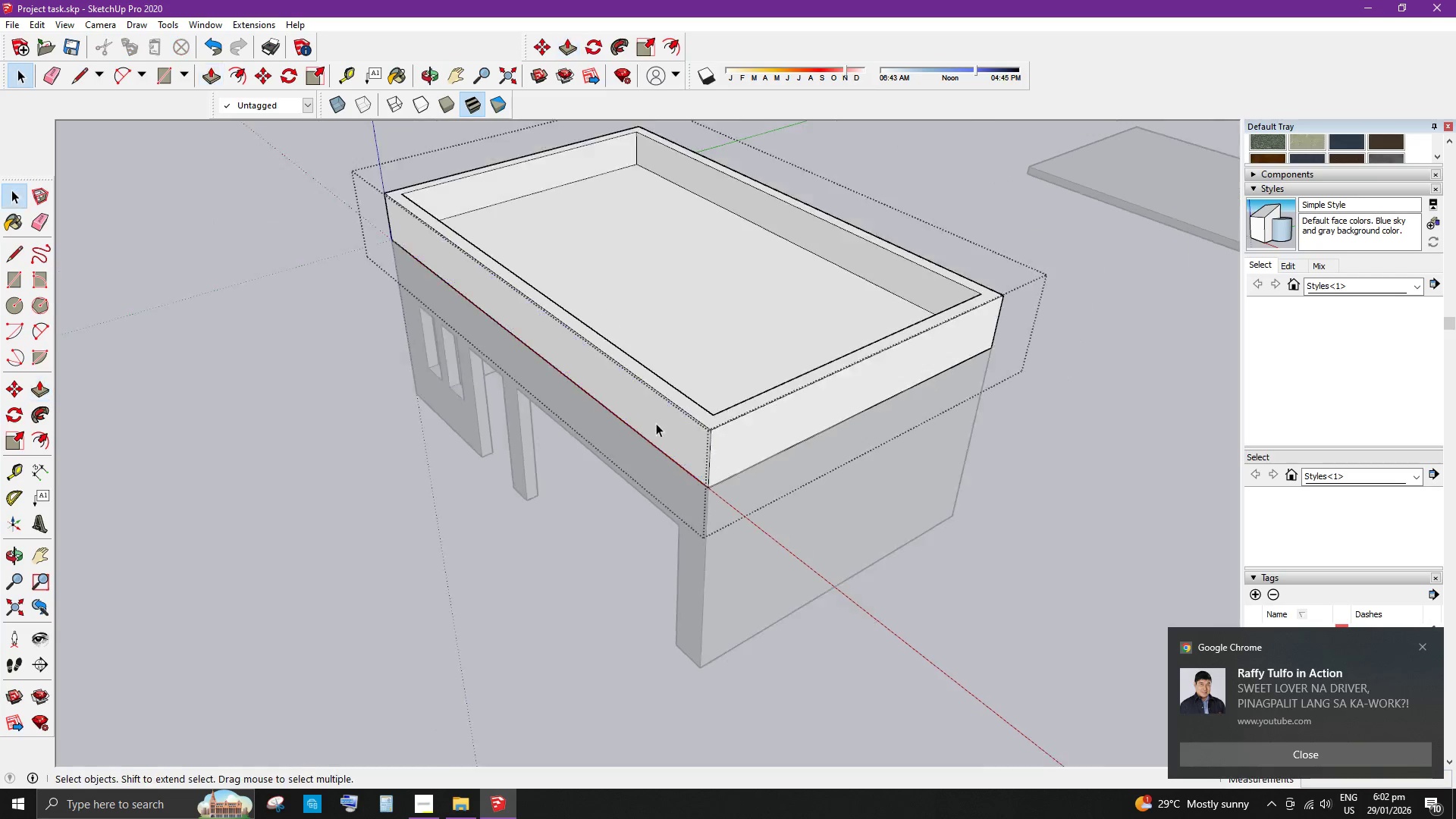 
scroll: coordinate [655, 423], scroll_direction: down, amount: 7.0
 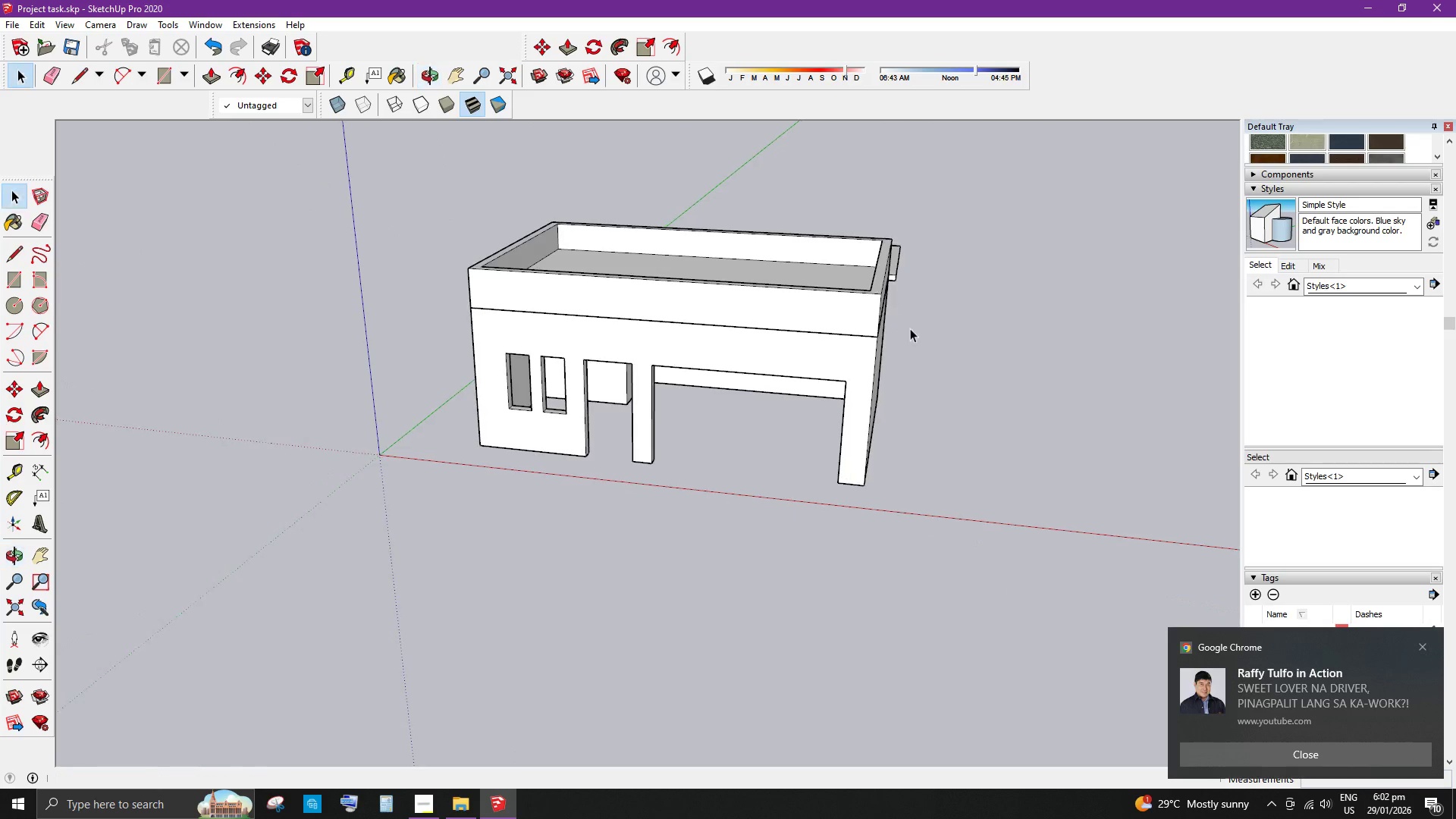 
scroll: coordinate [723, 308], scroll_direction: up, amount: 2.0
 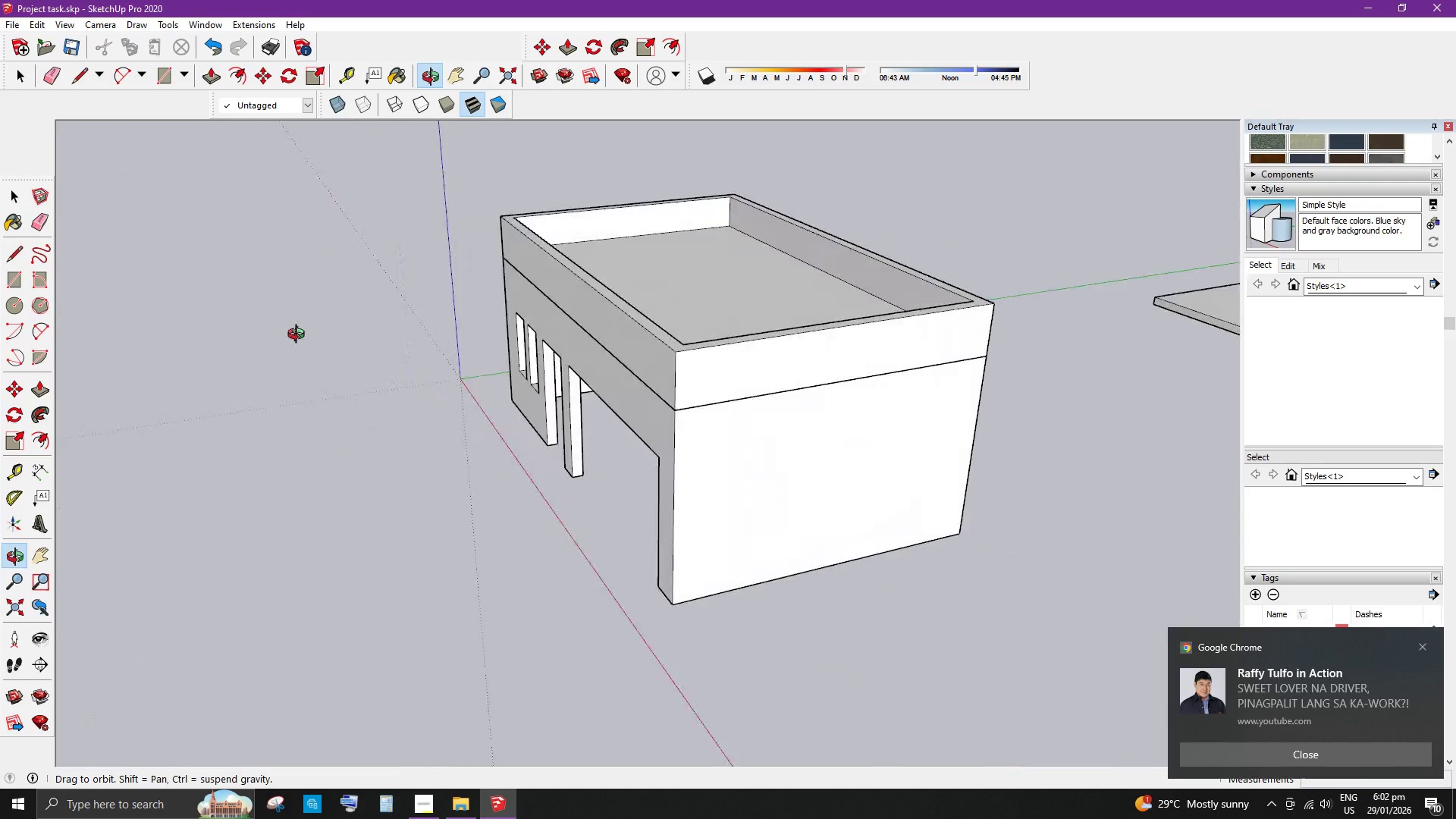 
scroll: coordinate [827, 398], scroll_direction: down, amount: 4.0
 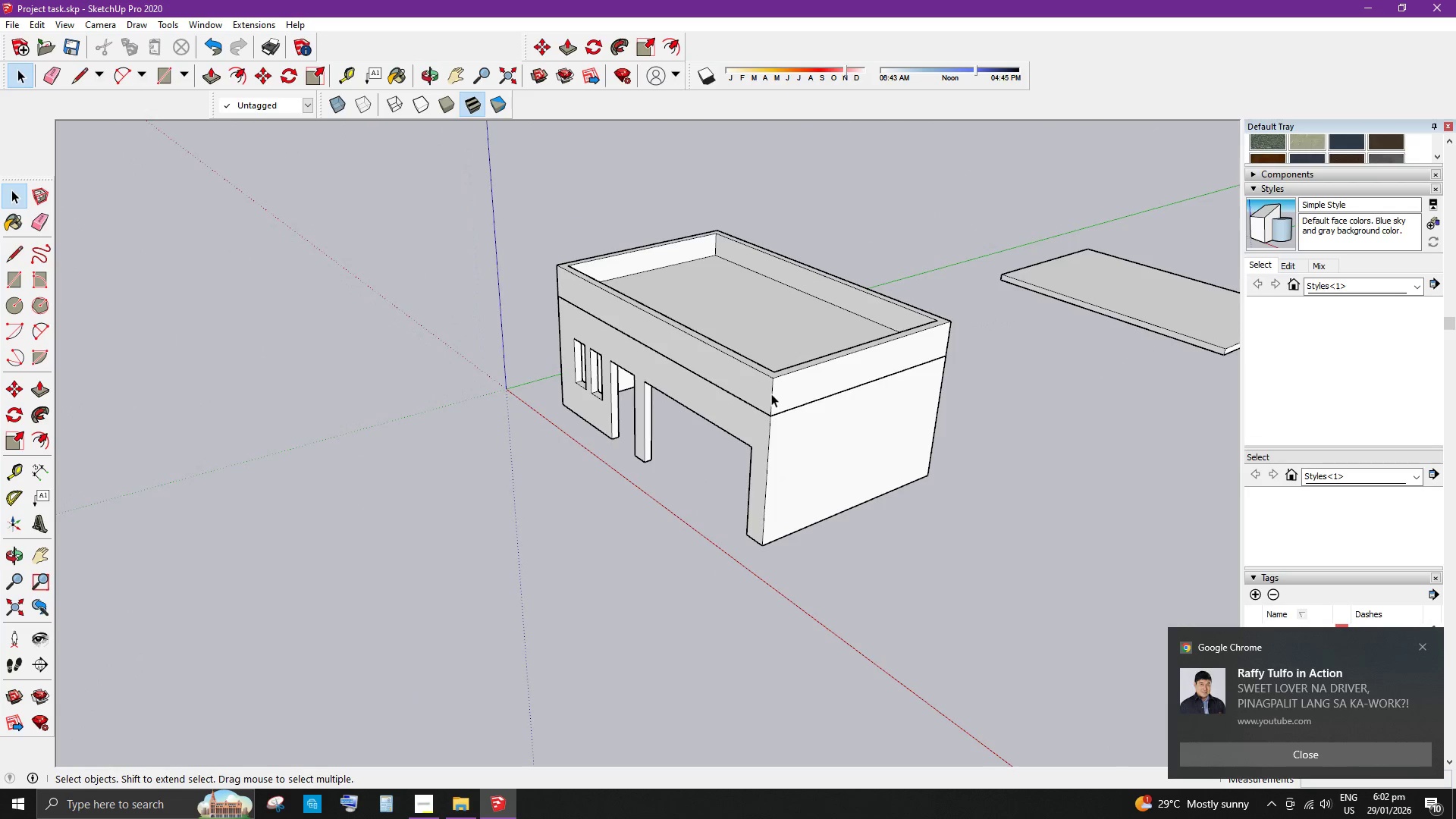 
left_click([771, 394])
 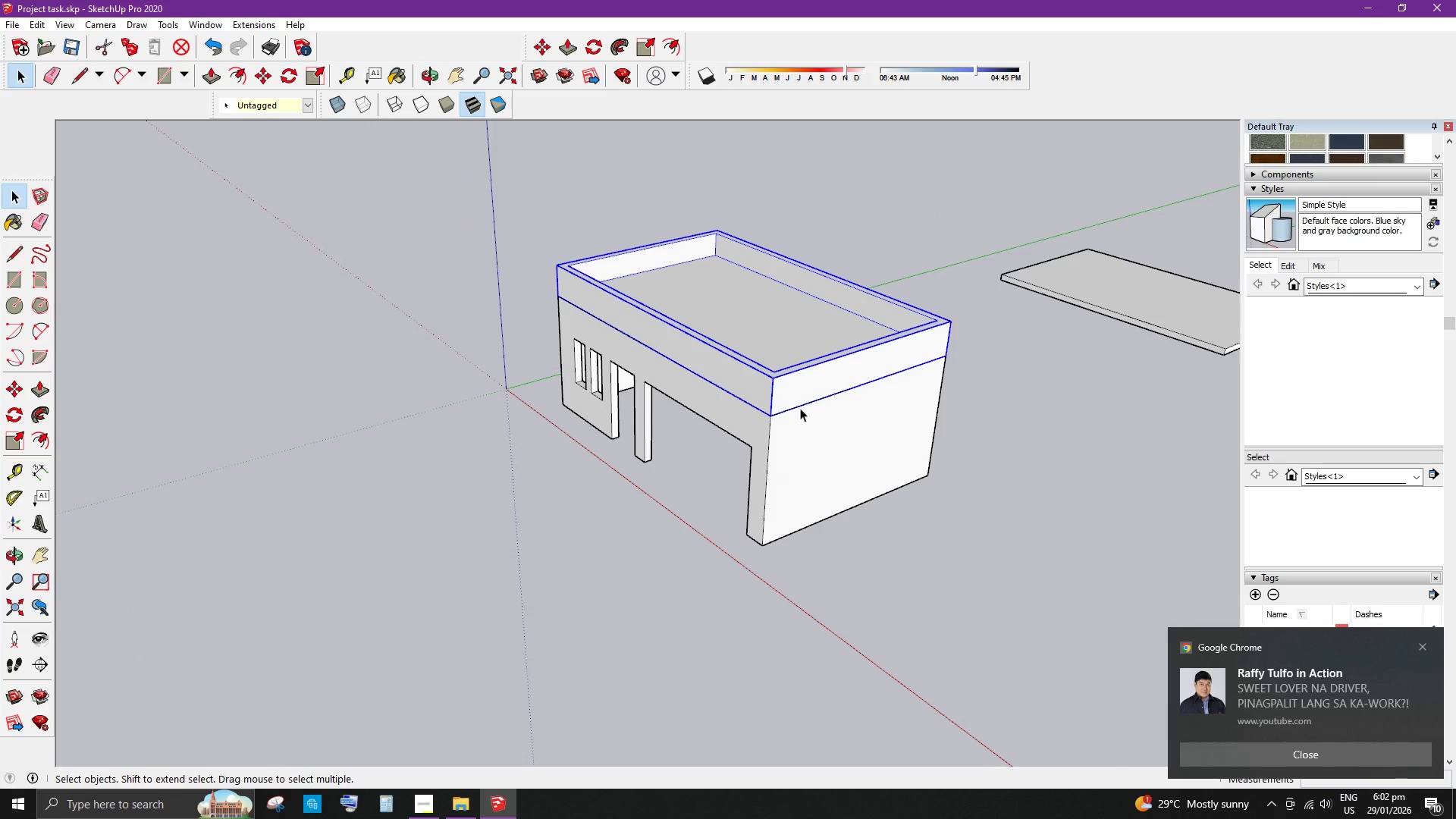 
key(M)
 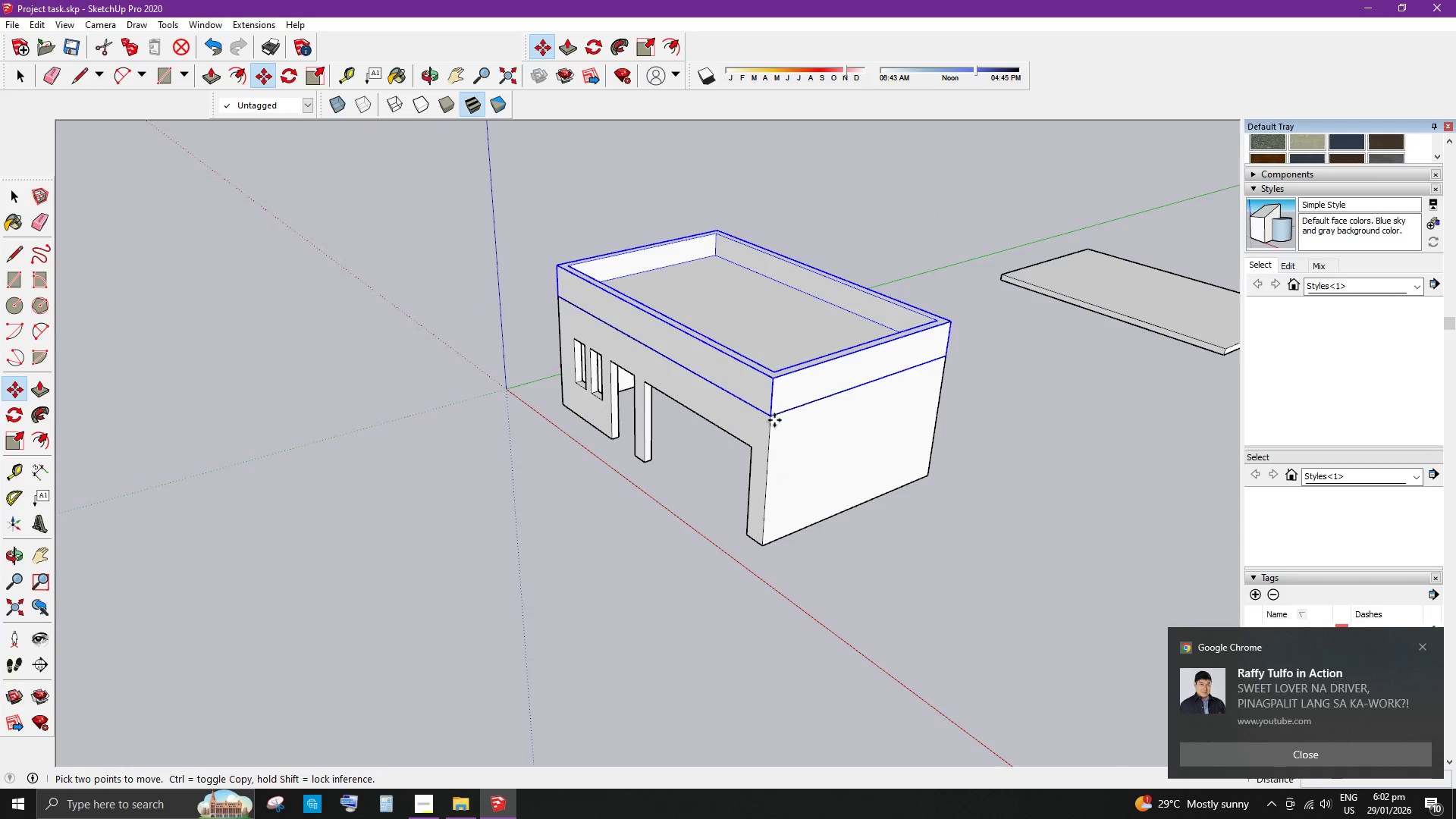 
left_click([1125, 545])
 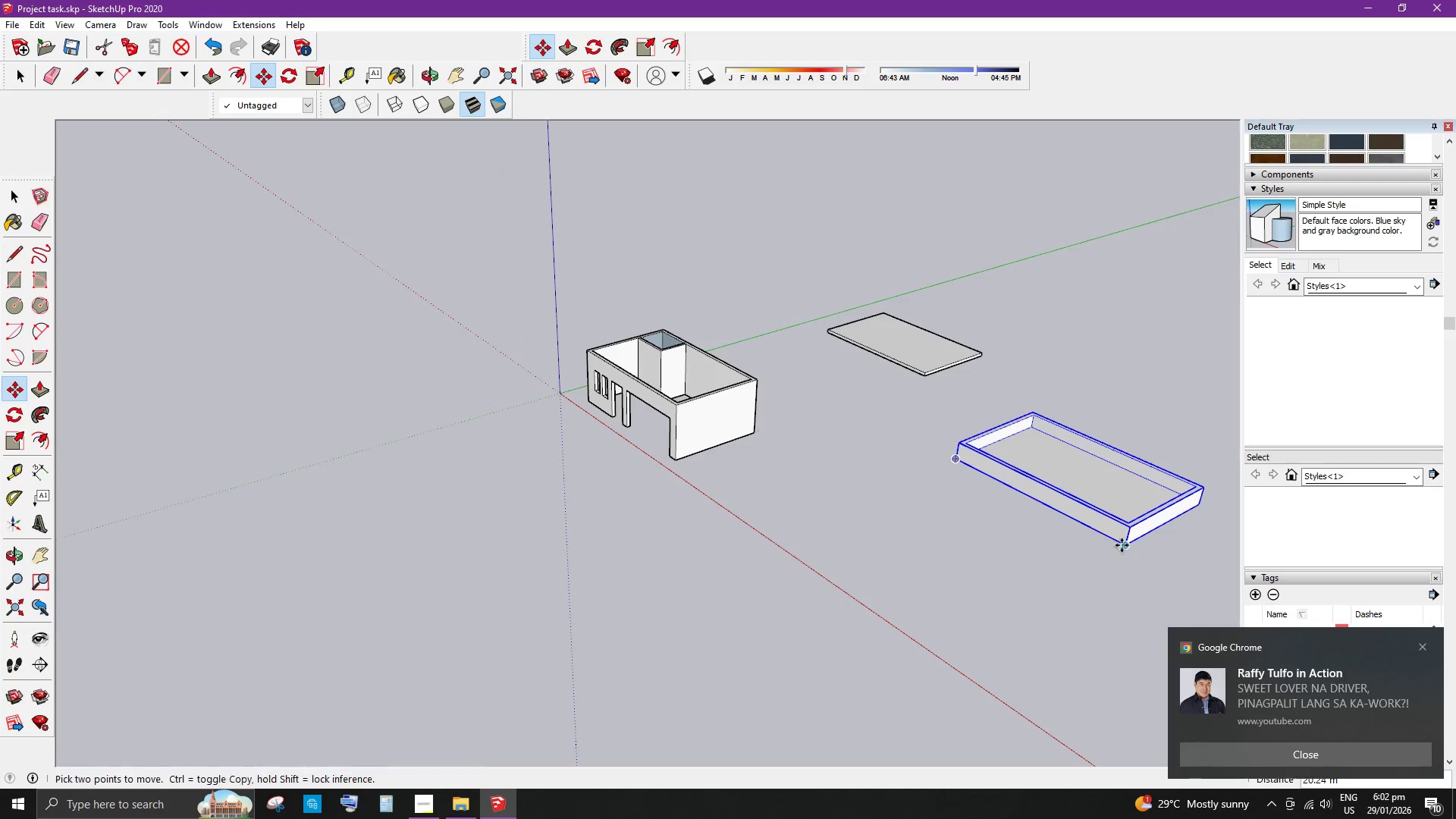 
scroll: coordinate [747, 420], scroll_direction: down, amount: 9.0
 